 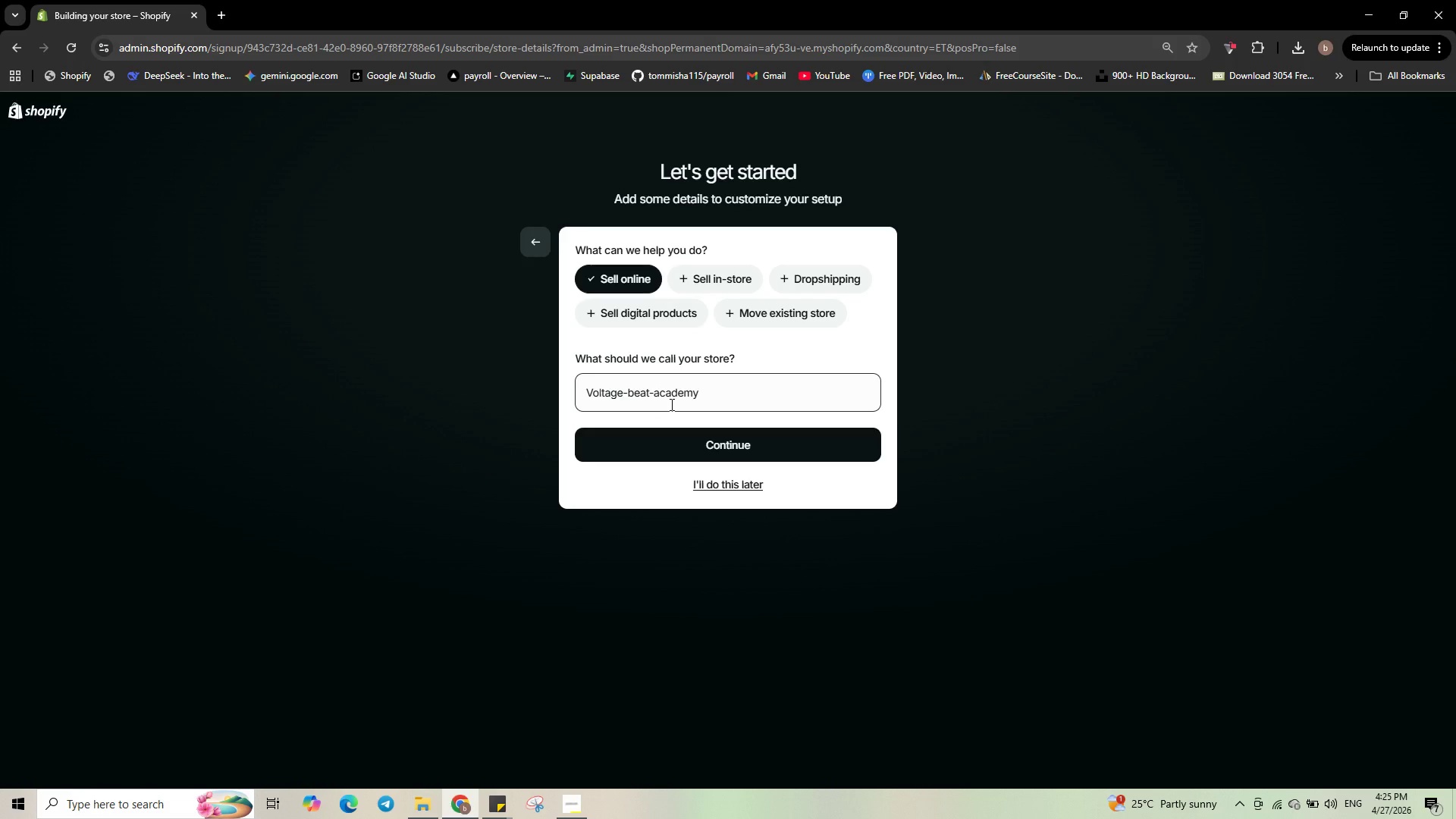 
left_click([726, 440])
 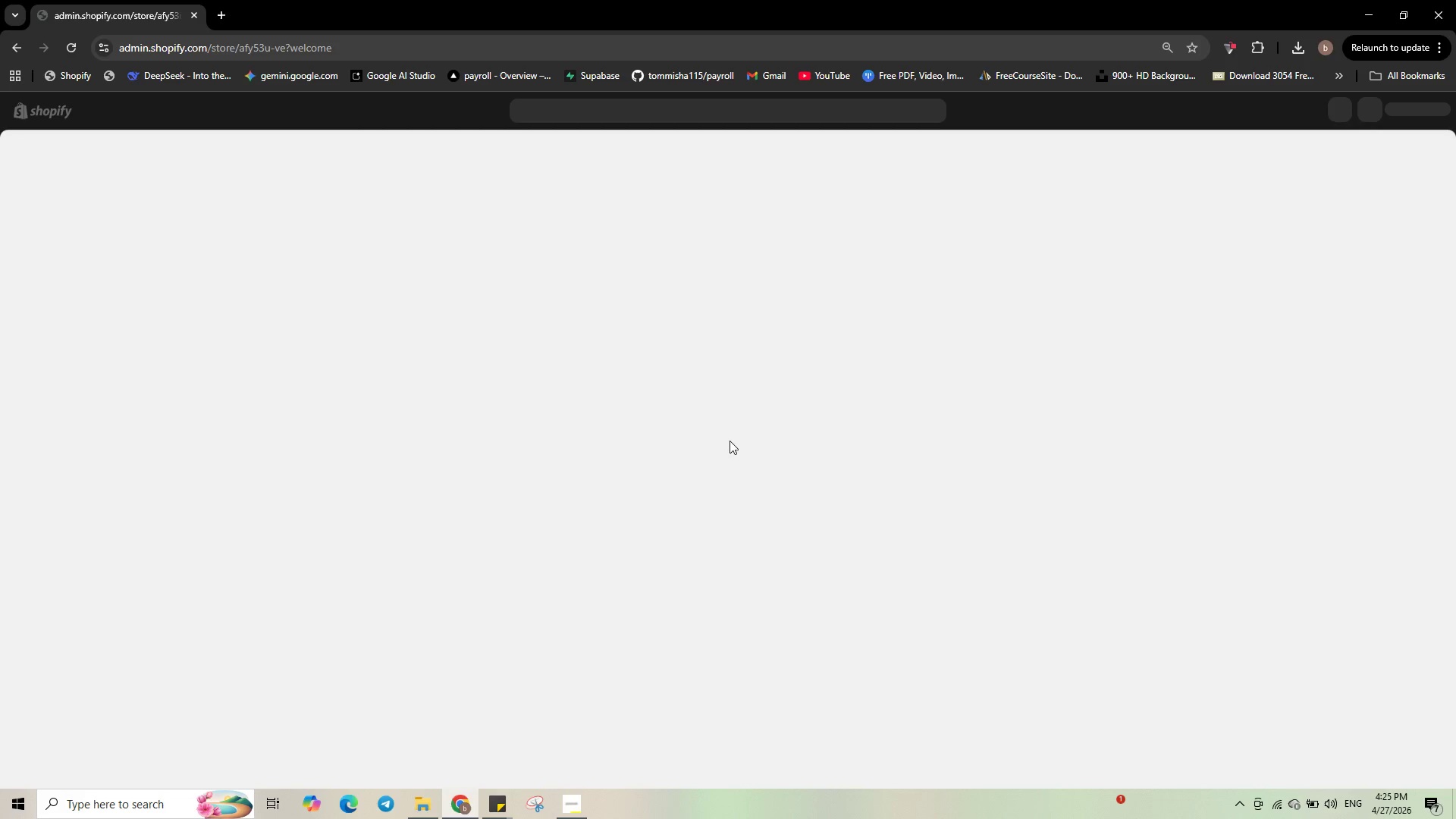 
wait(15.55)
 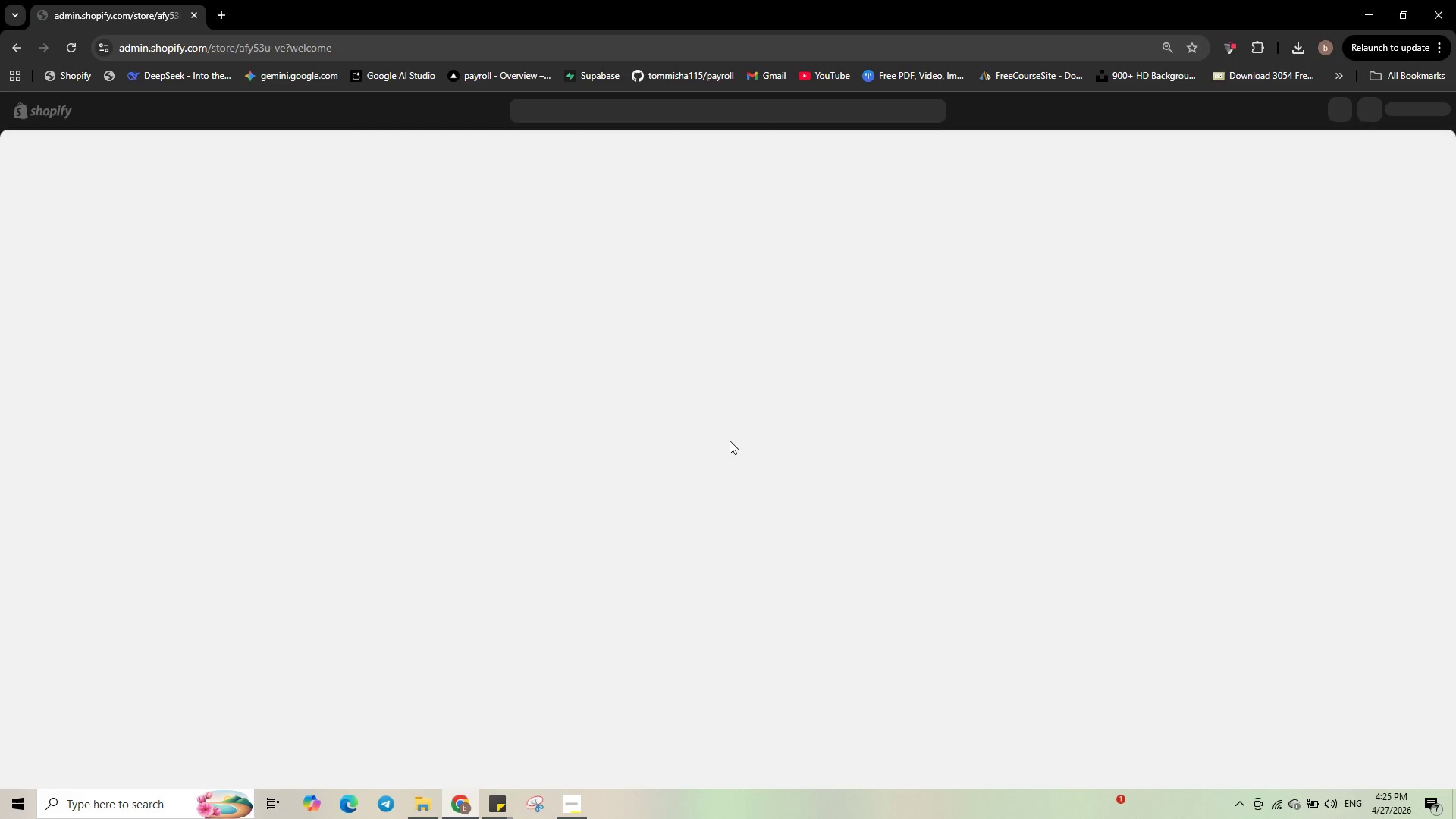 
mouse_move([637, 421])
 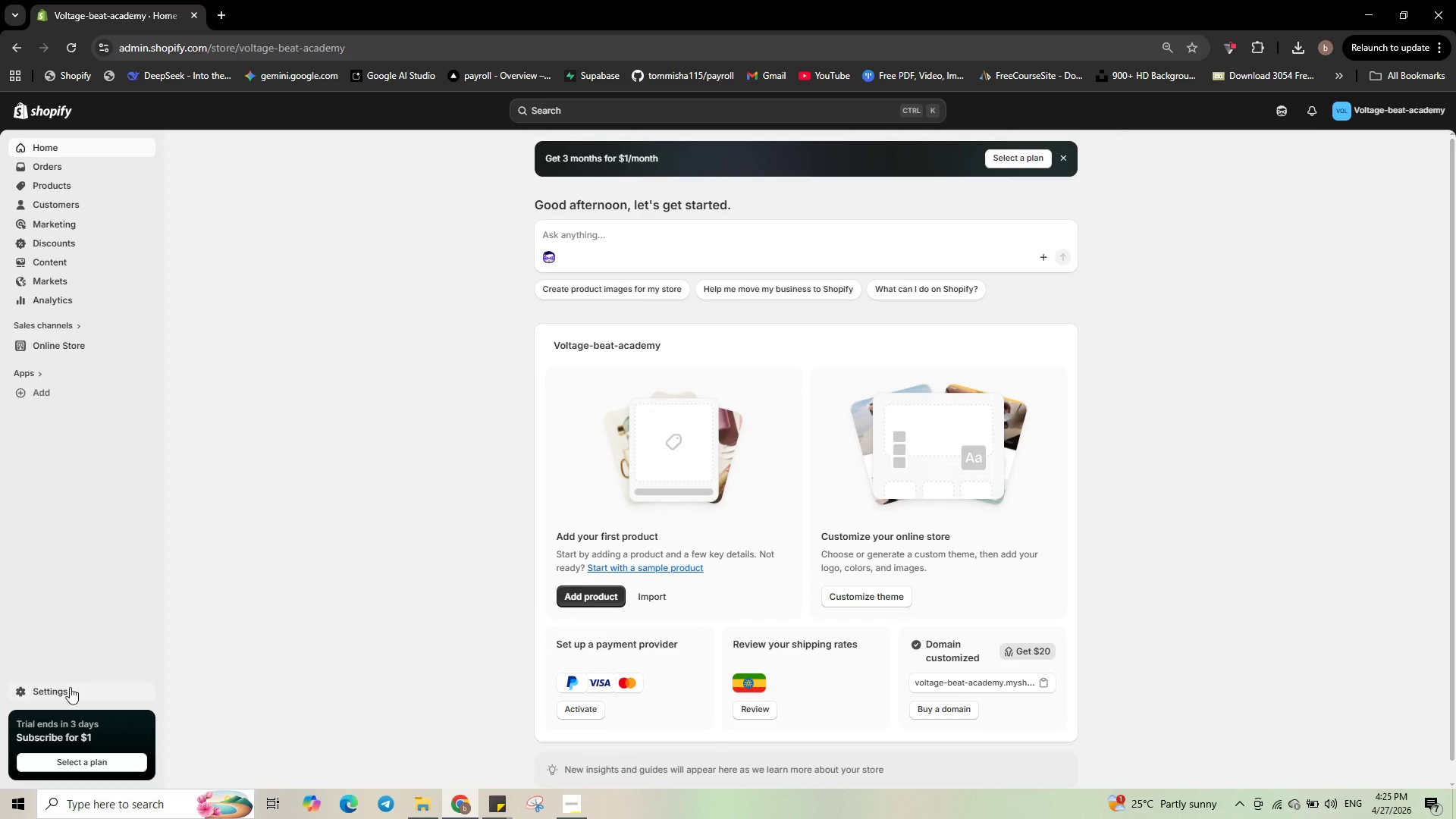 
left_click([66, 692])
 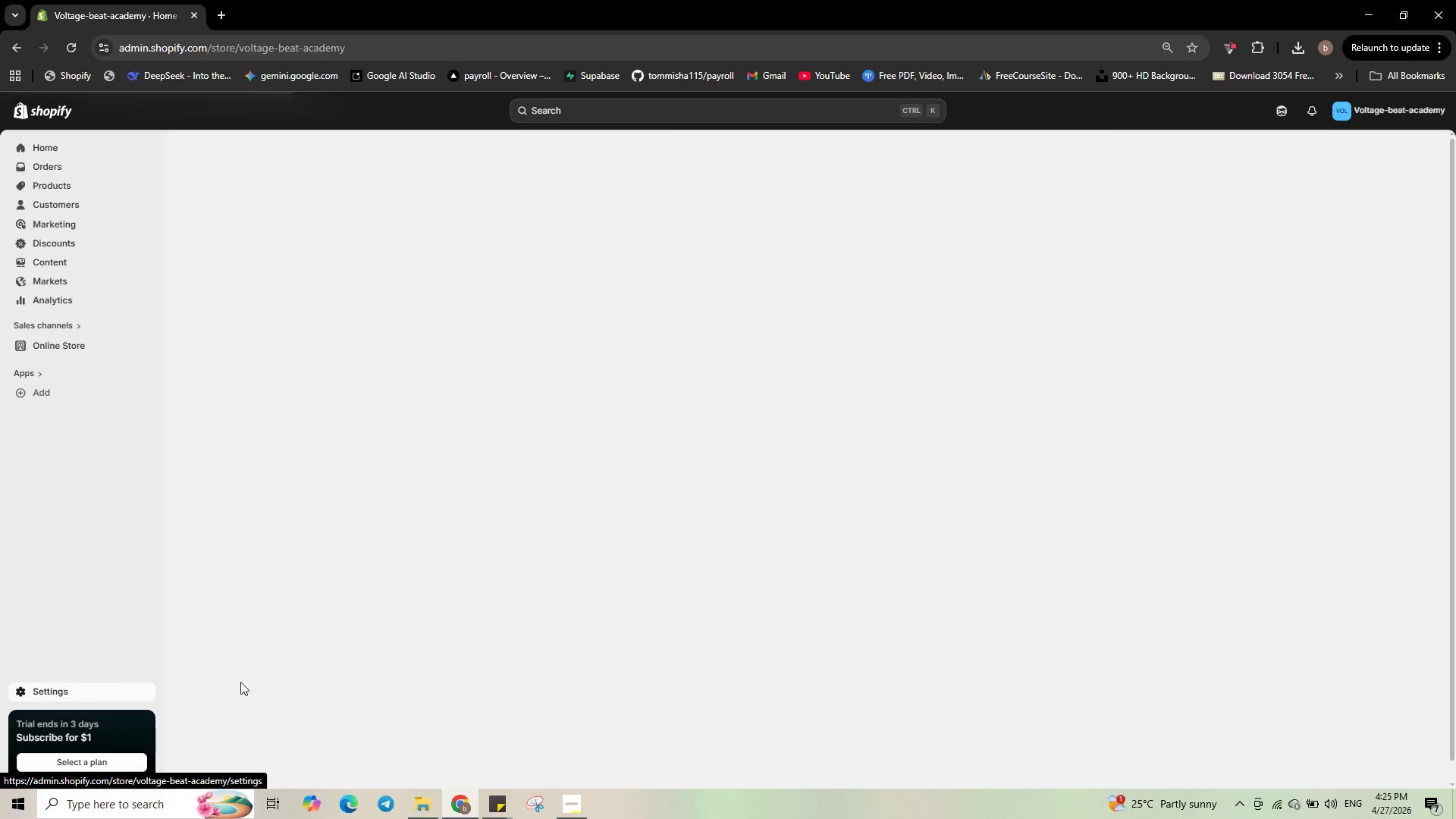 
mouse_move([360, 648])
 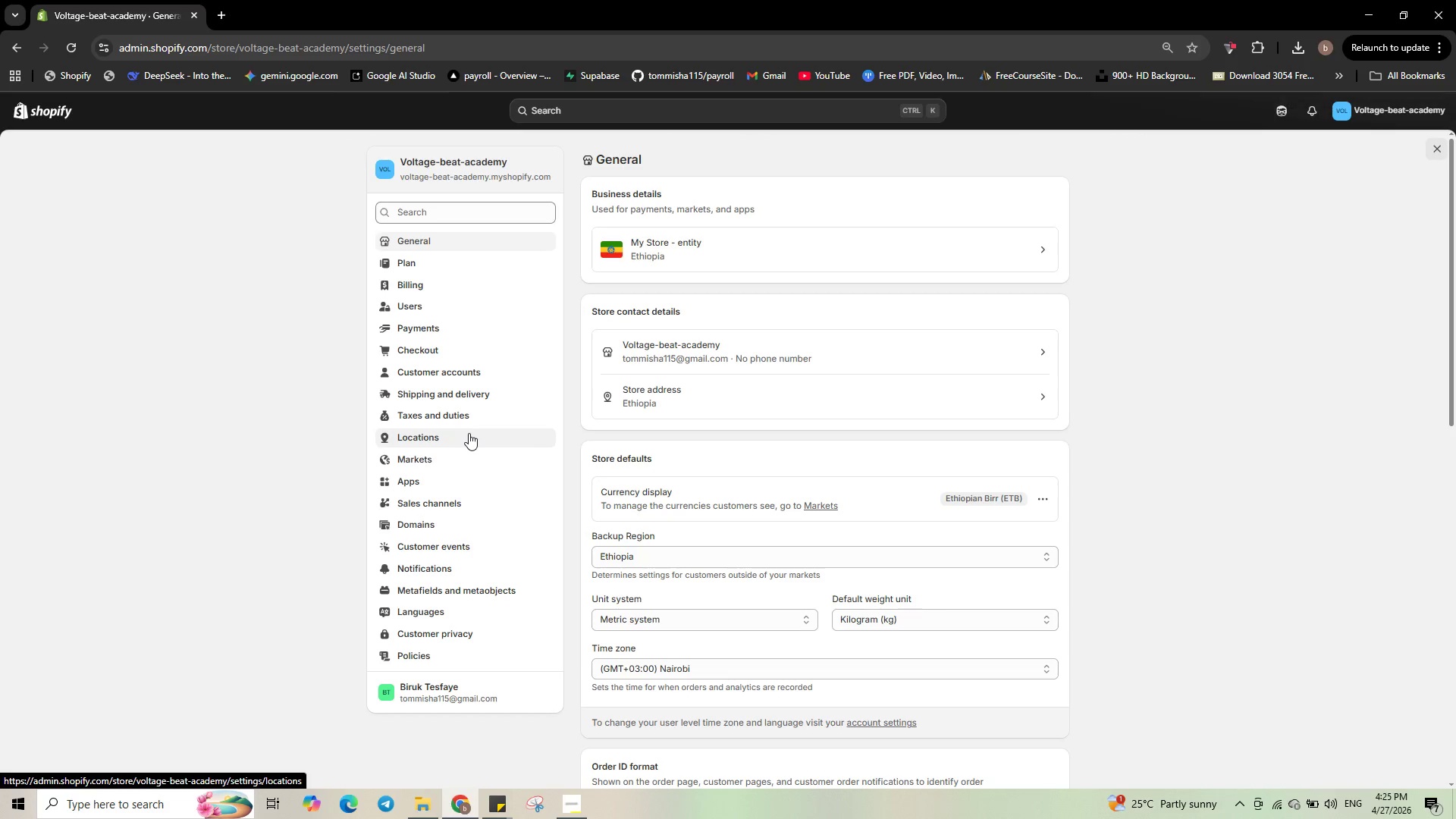 
left_click([469, 433])
 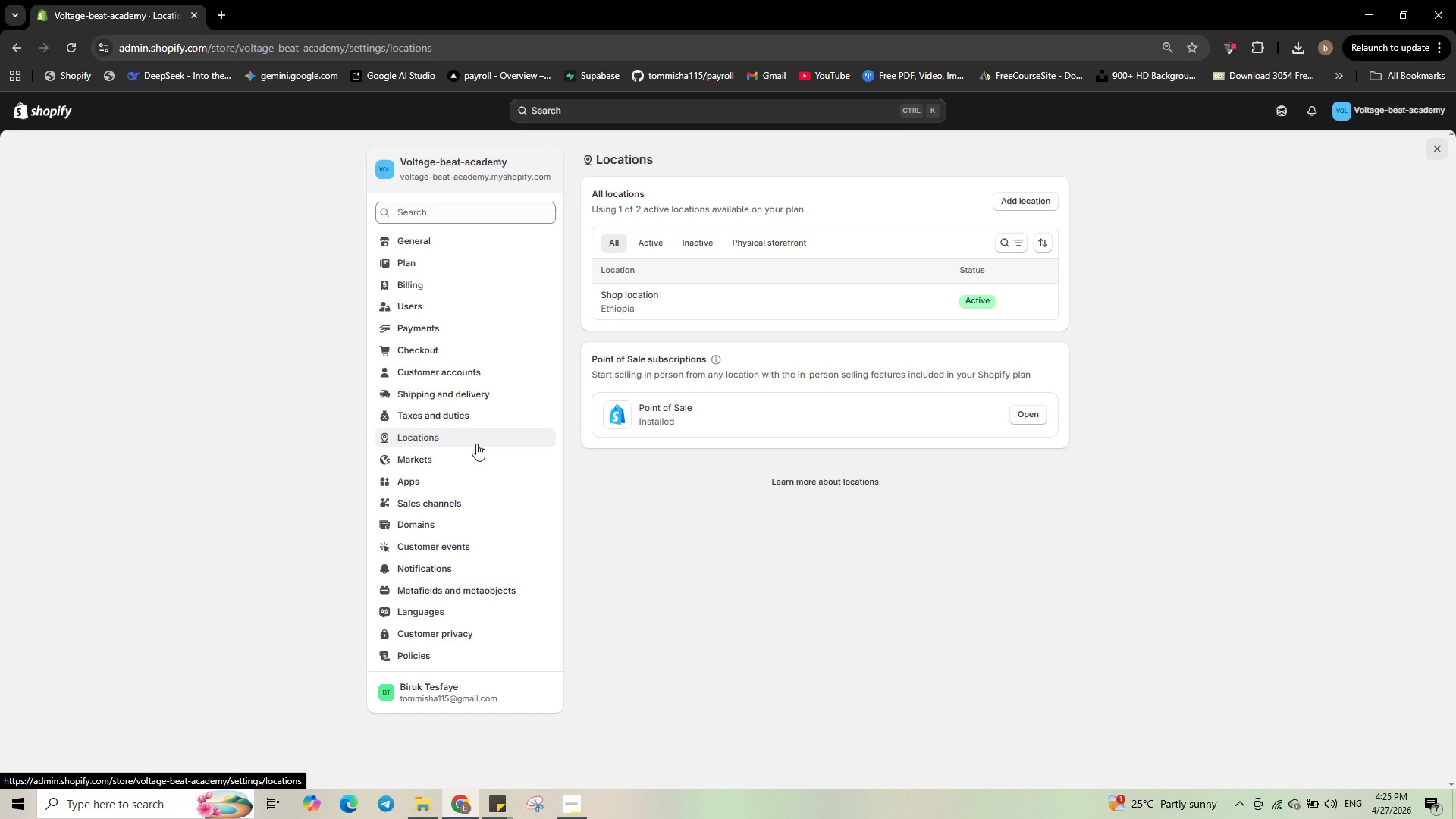 
wait(16.26)
 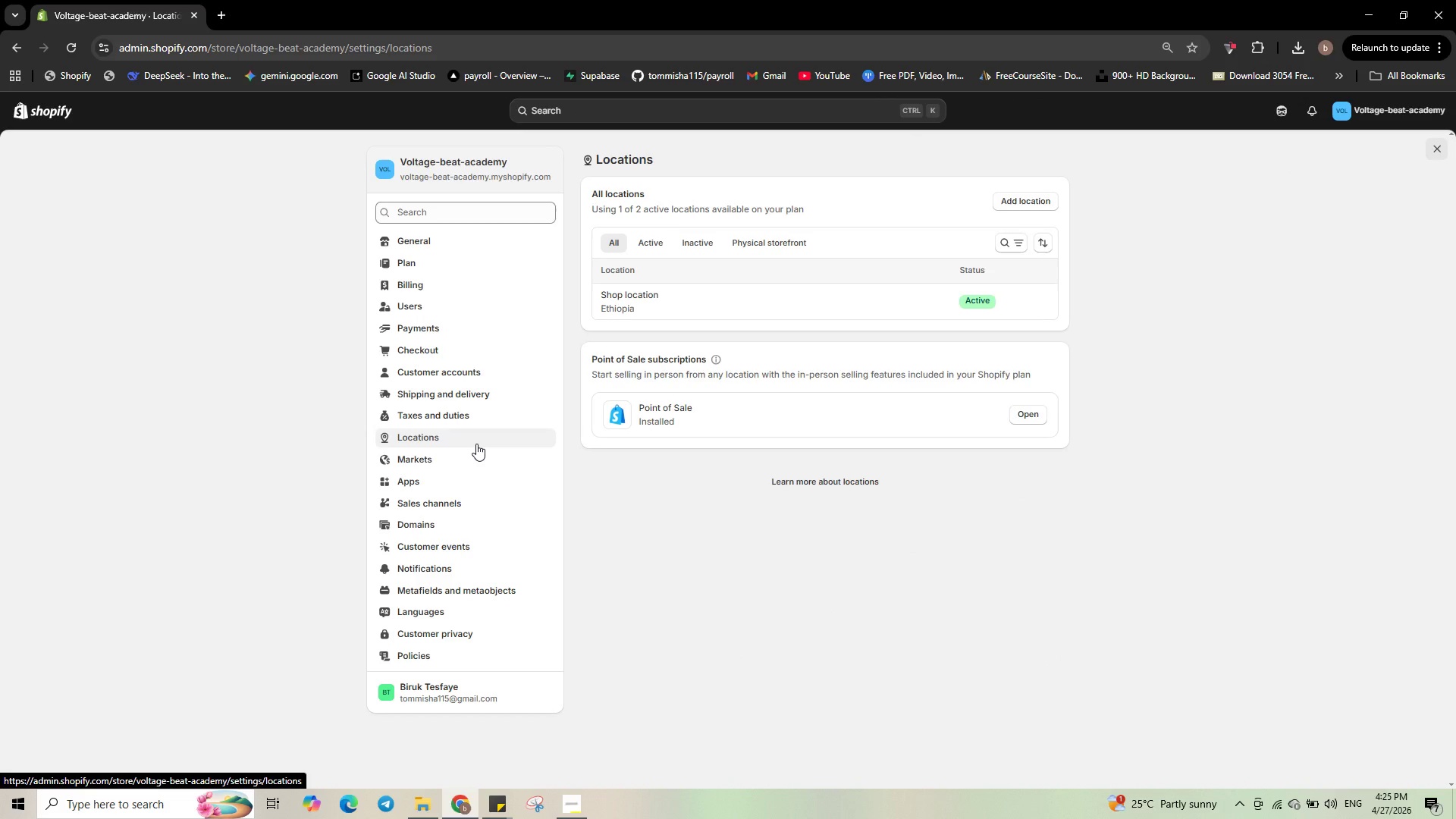 
left_click([777, 295])
 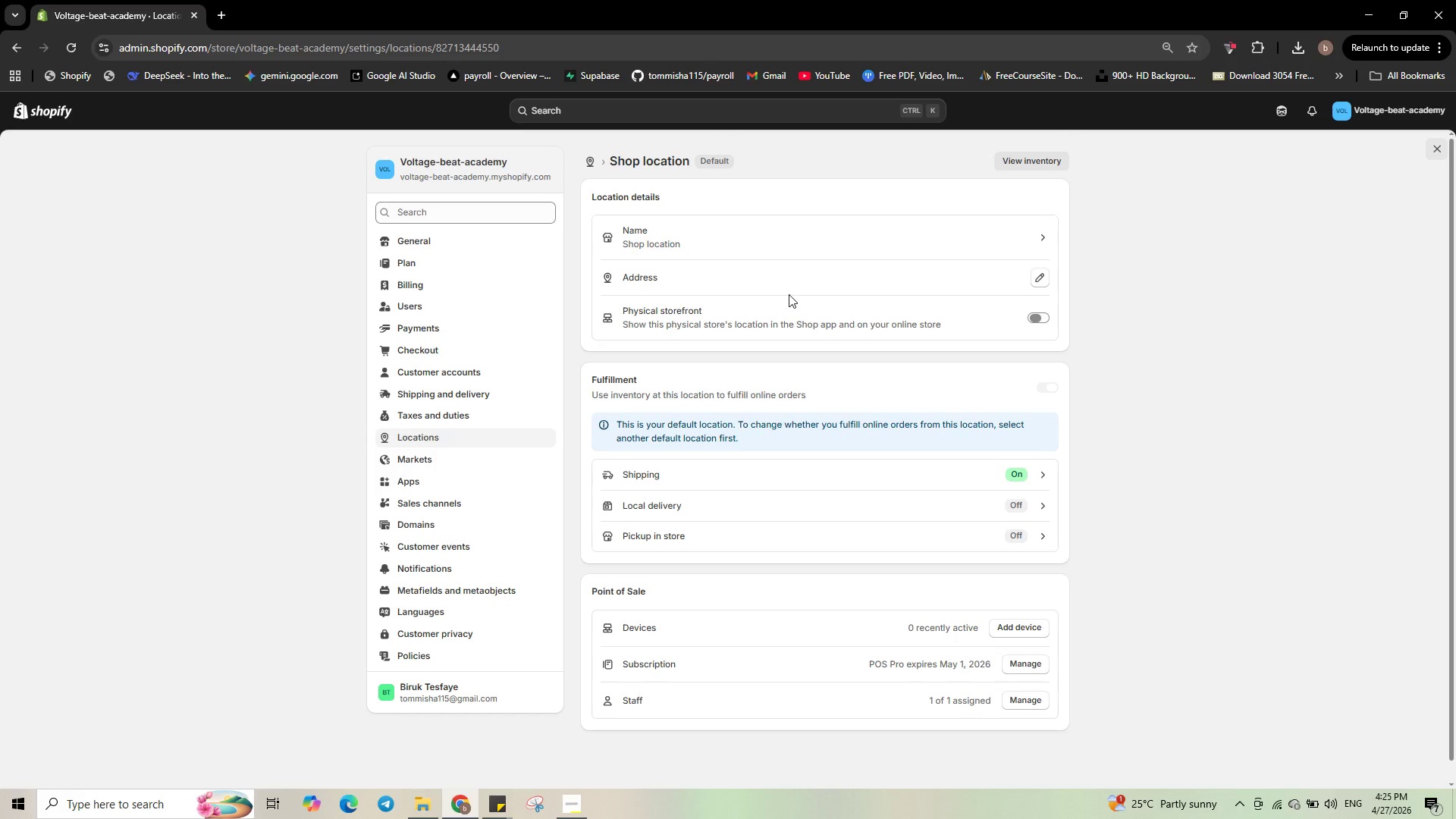 
wait(5.45)
 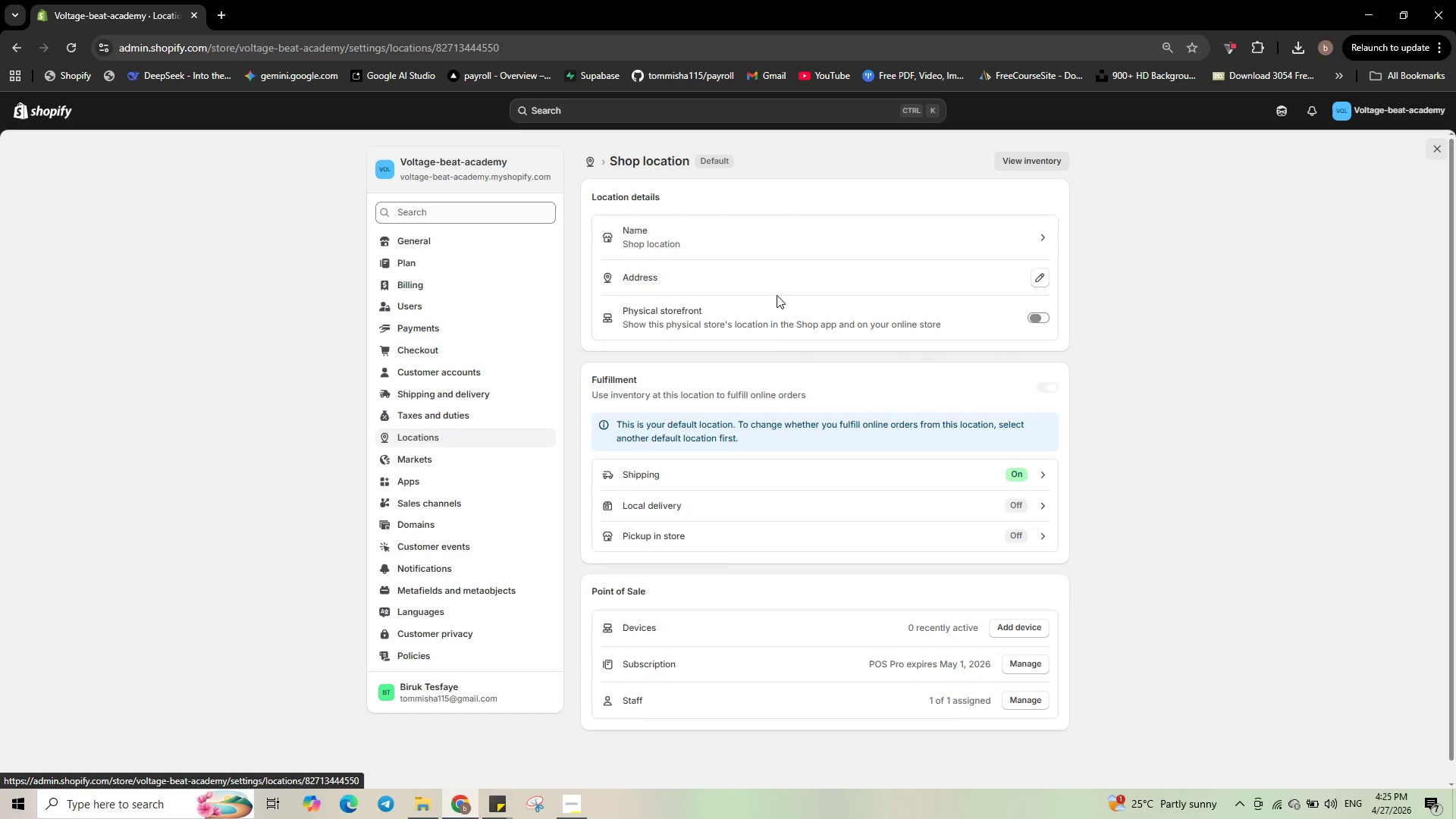 
left_click([1038, 277])
 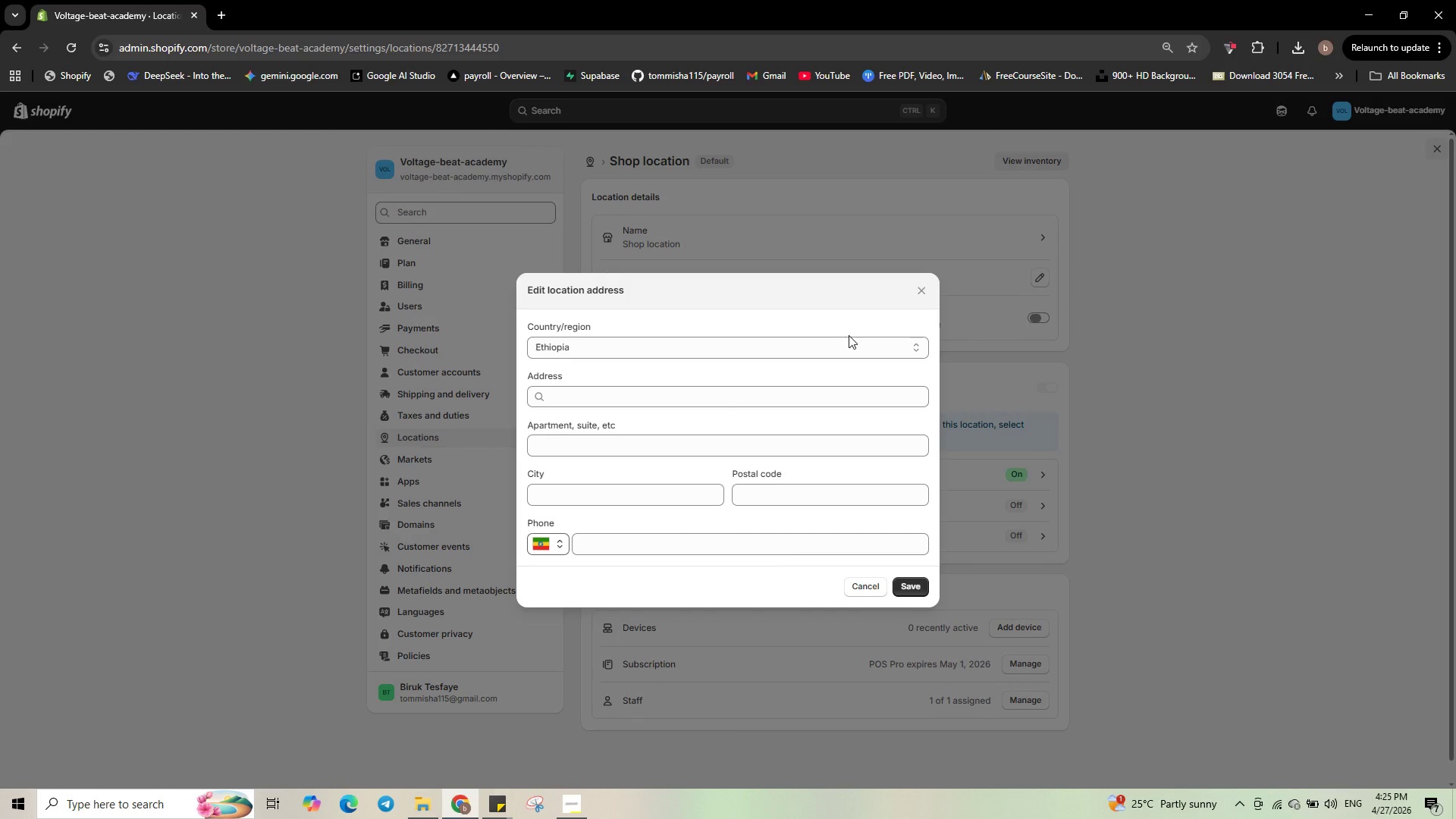 
left_click([849, 345])
 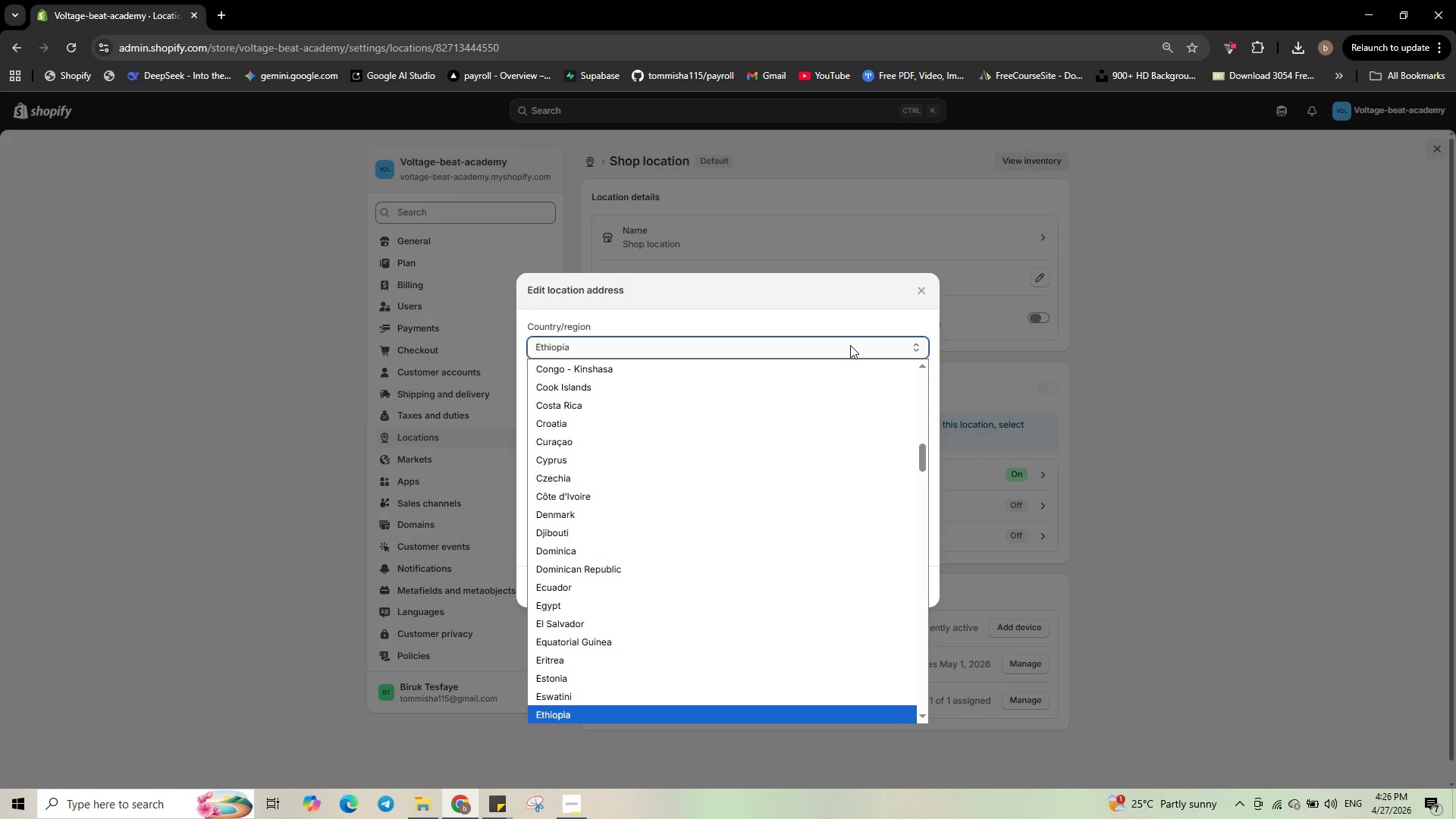 
type(uuuuuu)
 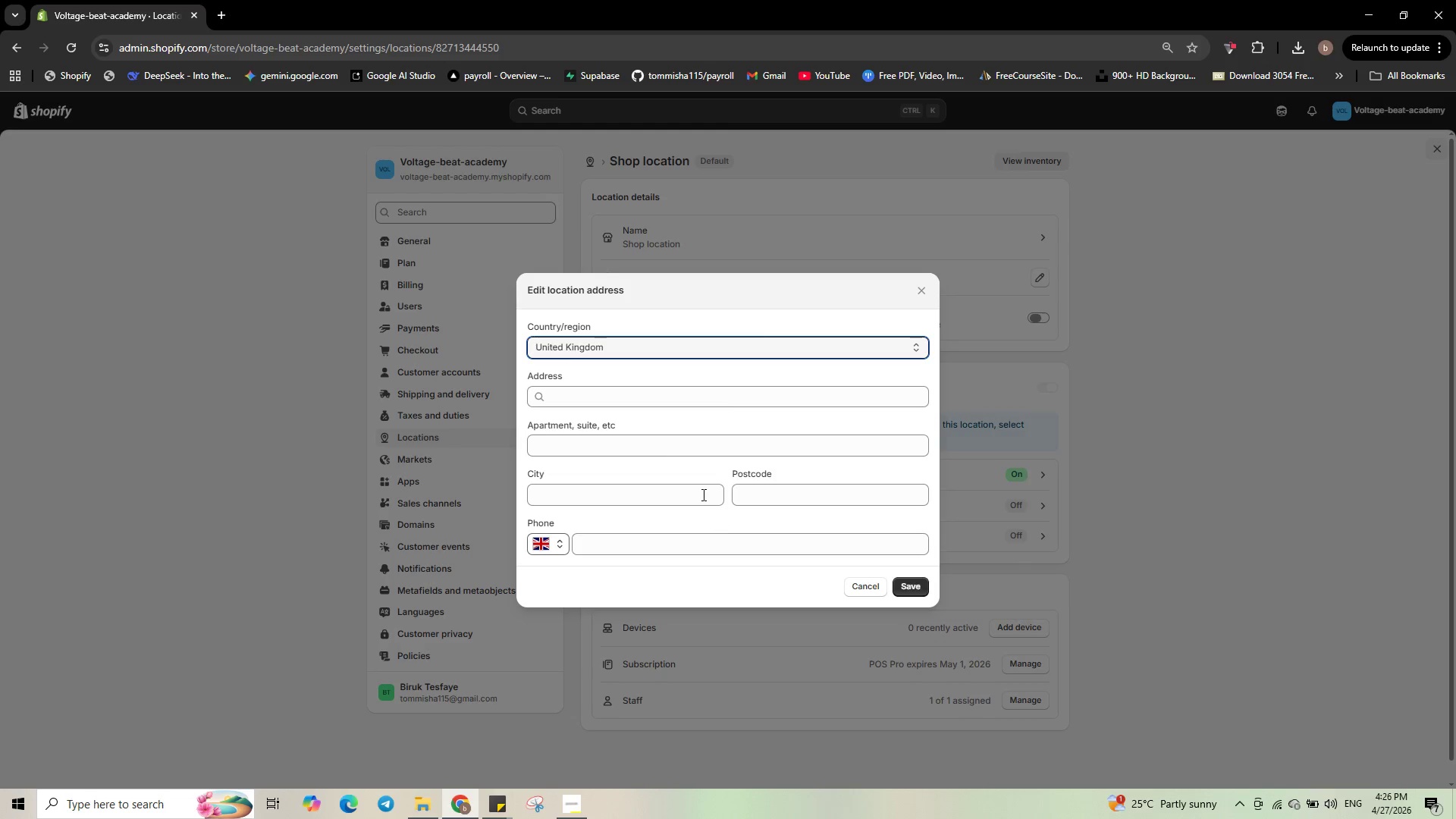 
left_click([648, 391])
 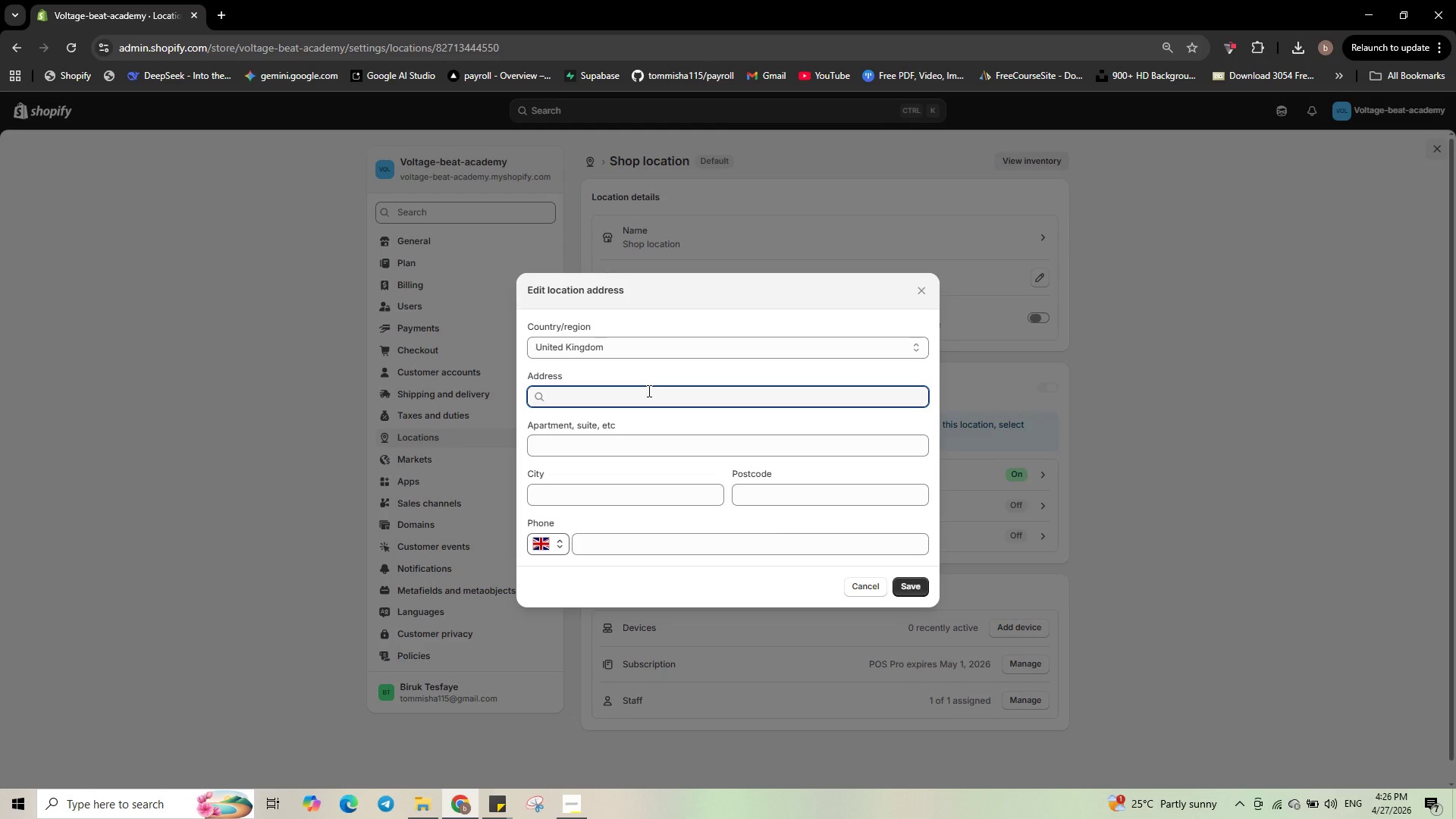 
type(11 bil)
 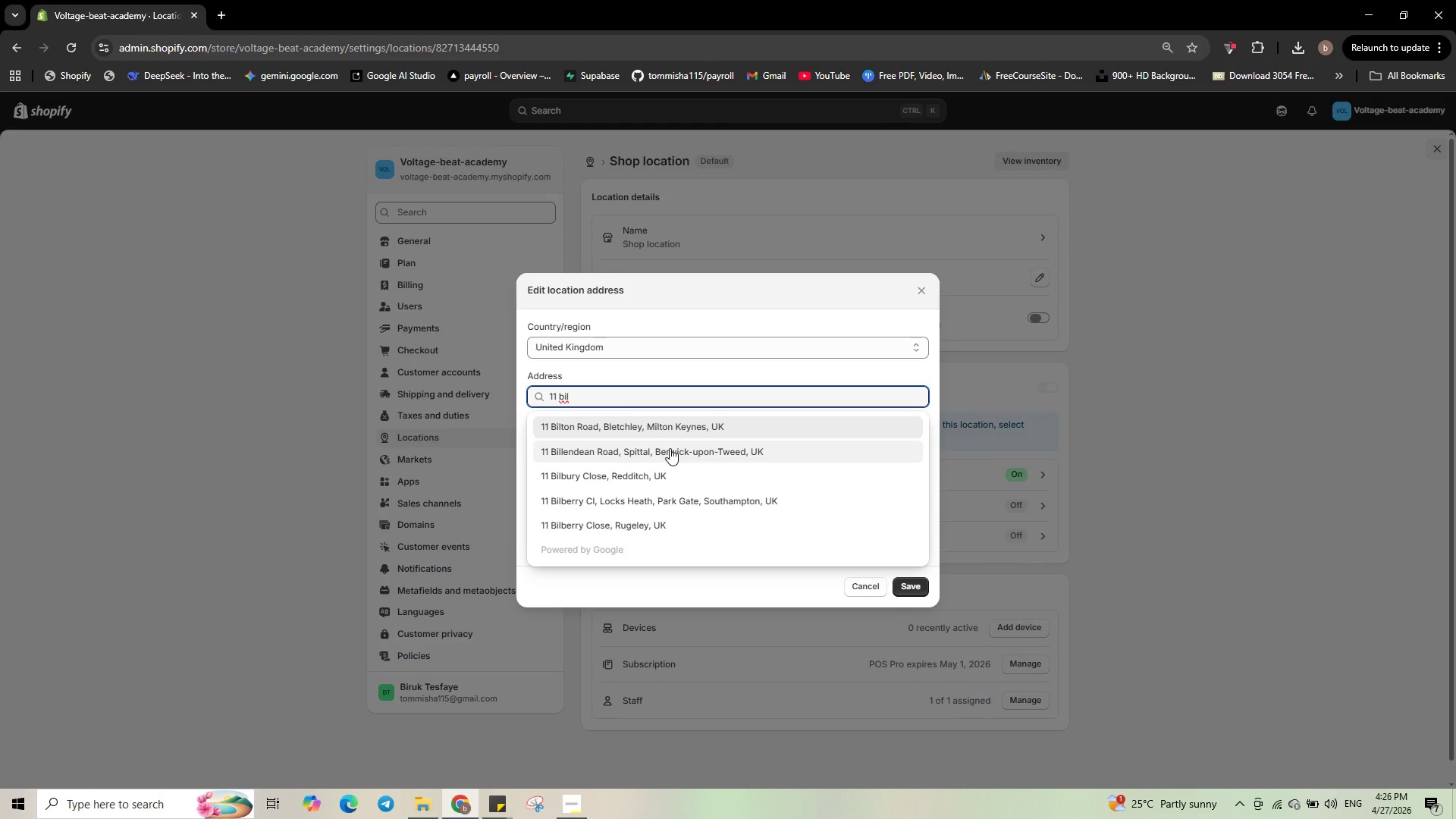 
left_click([670, 448])
 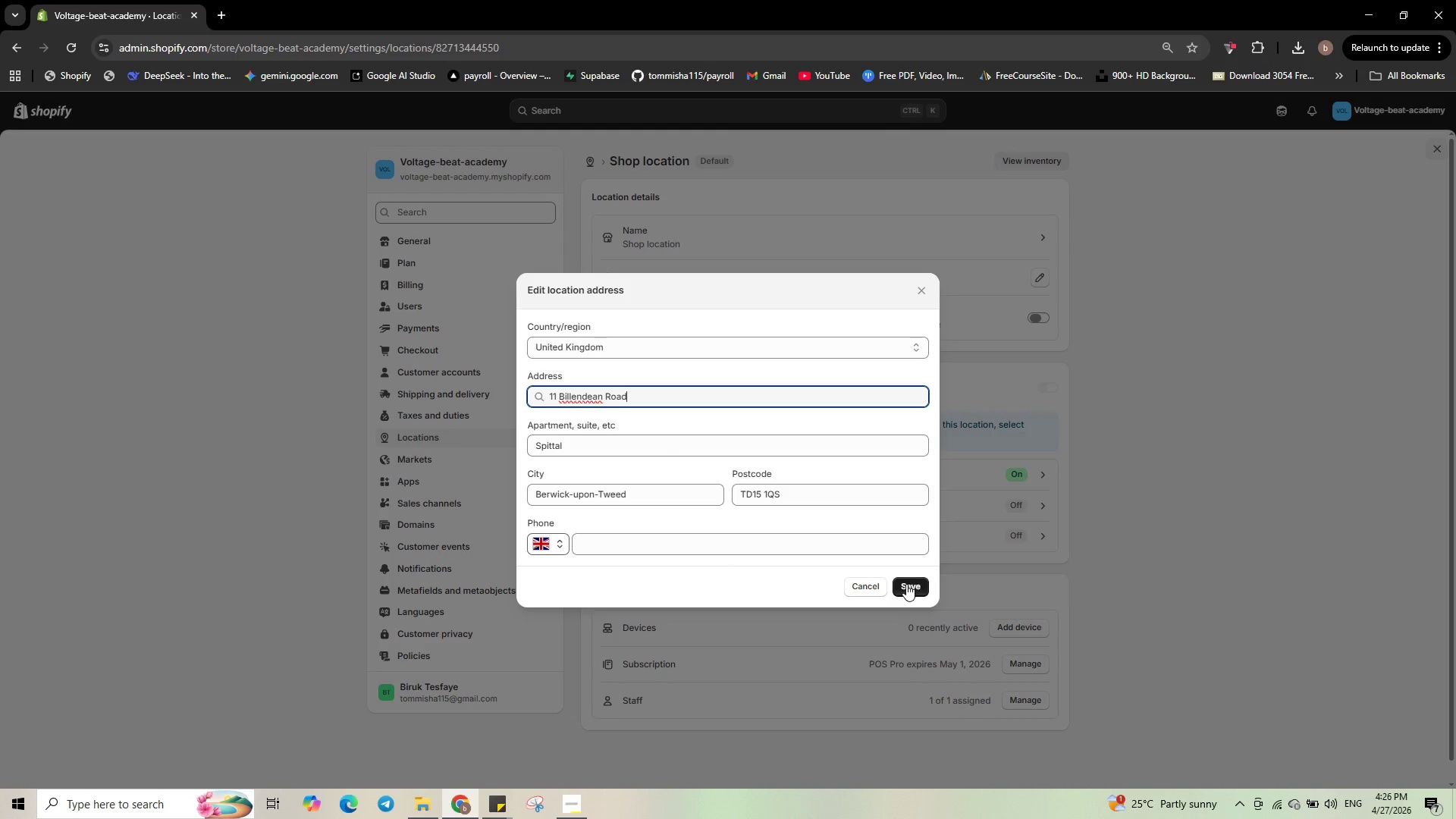 
left_click([906, 584])
 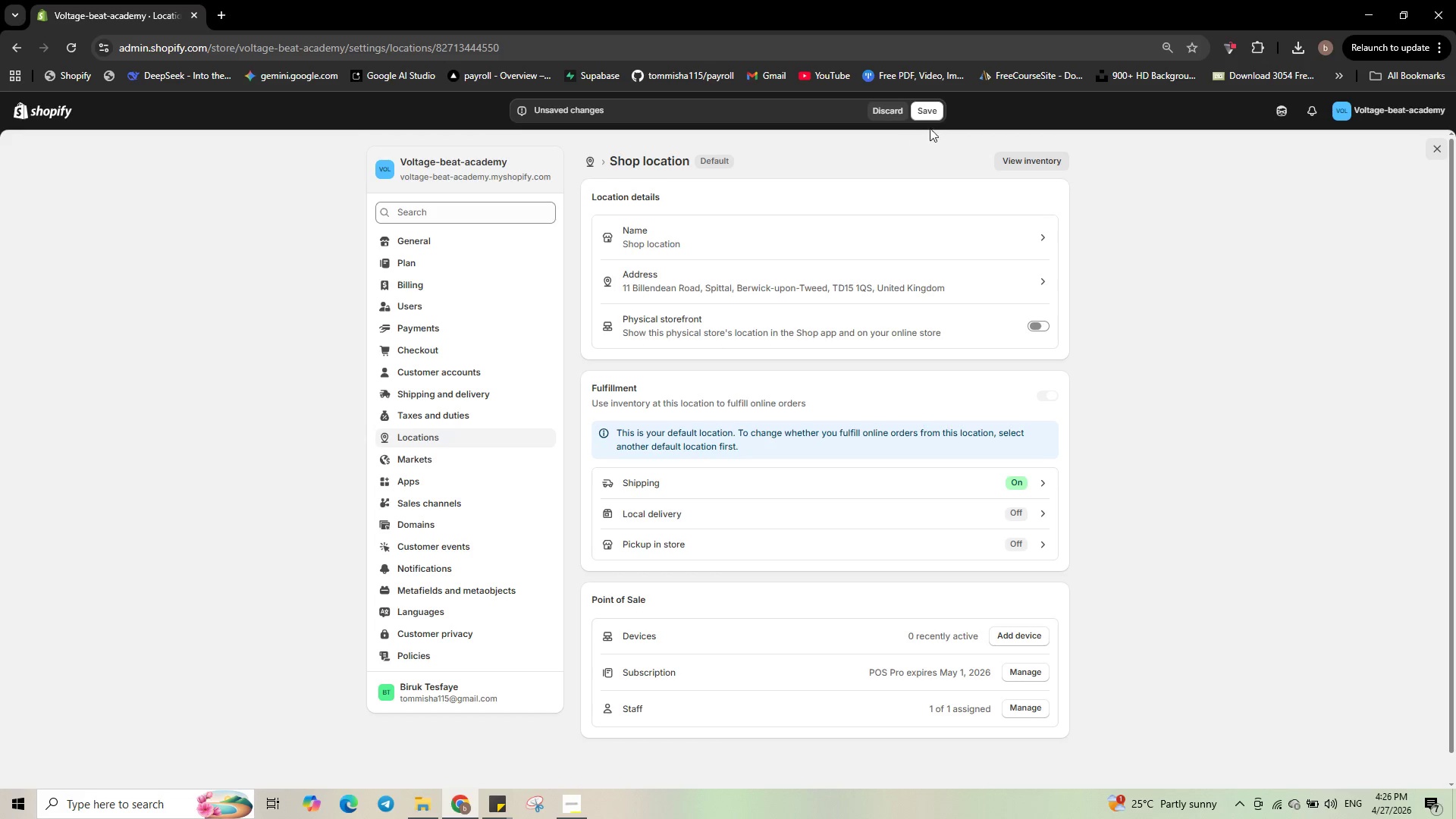 
left_click([937, 111])
 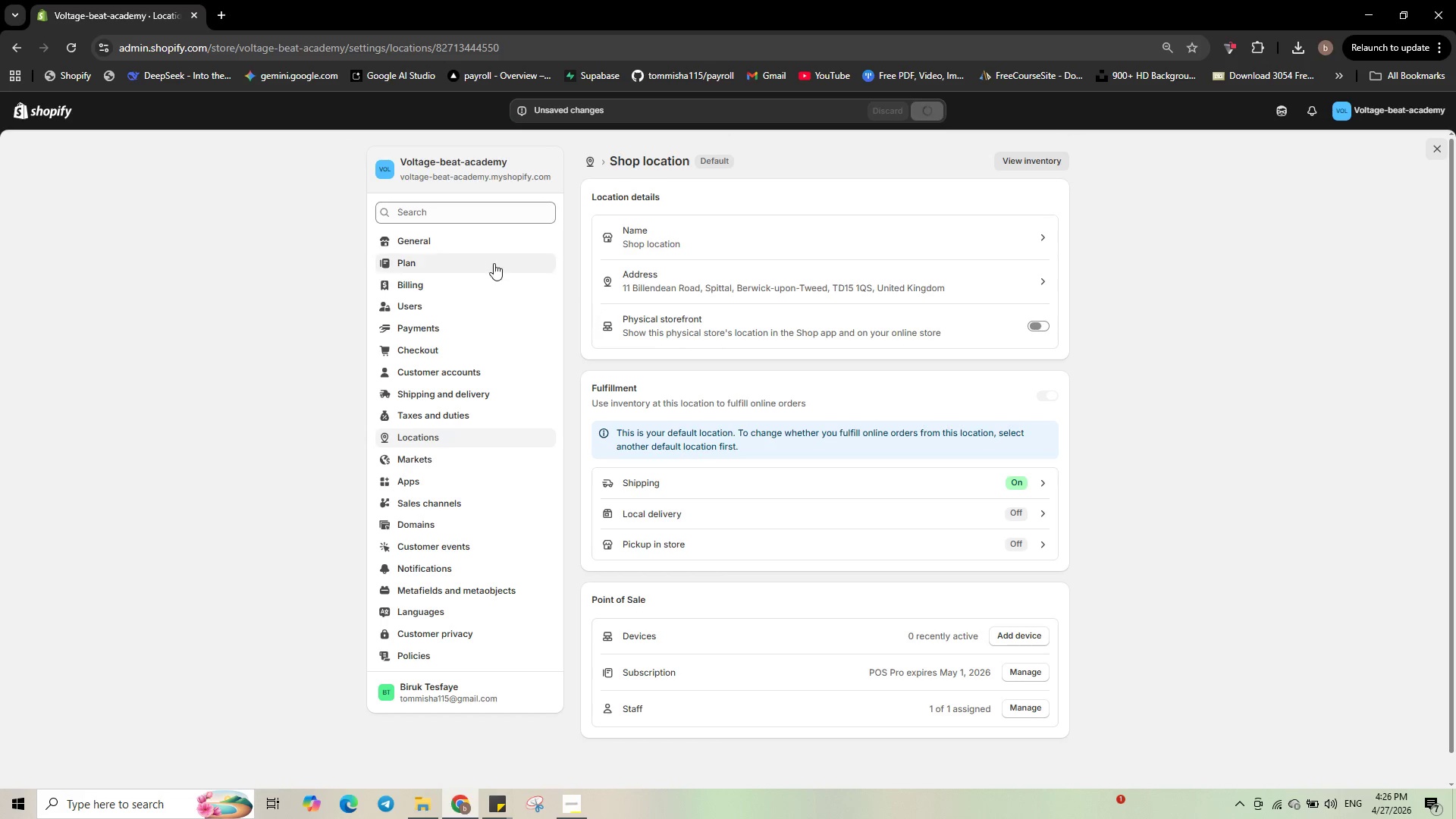 
left_click([470, 247])
 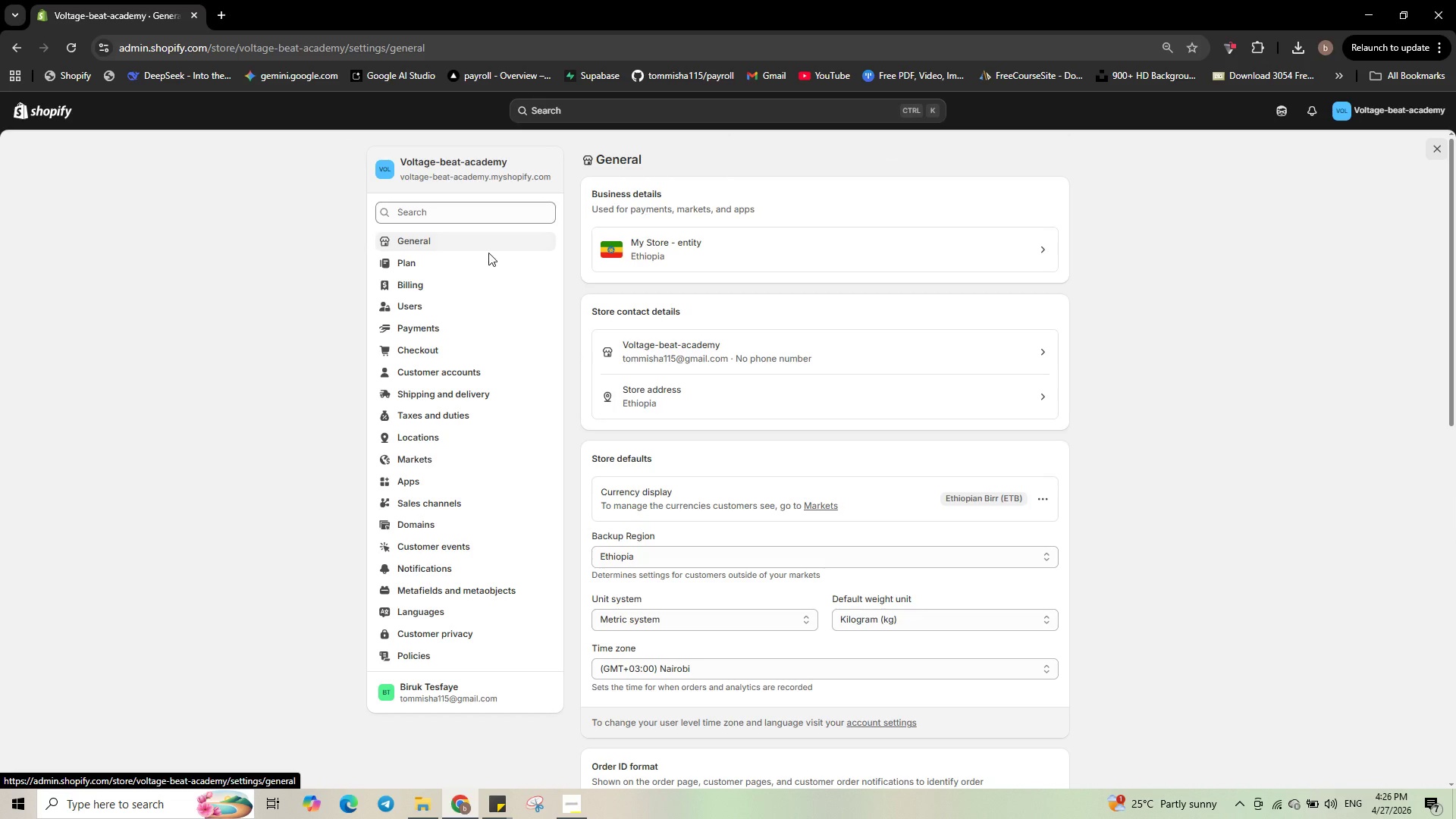 
left_click([668, 253])
 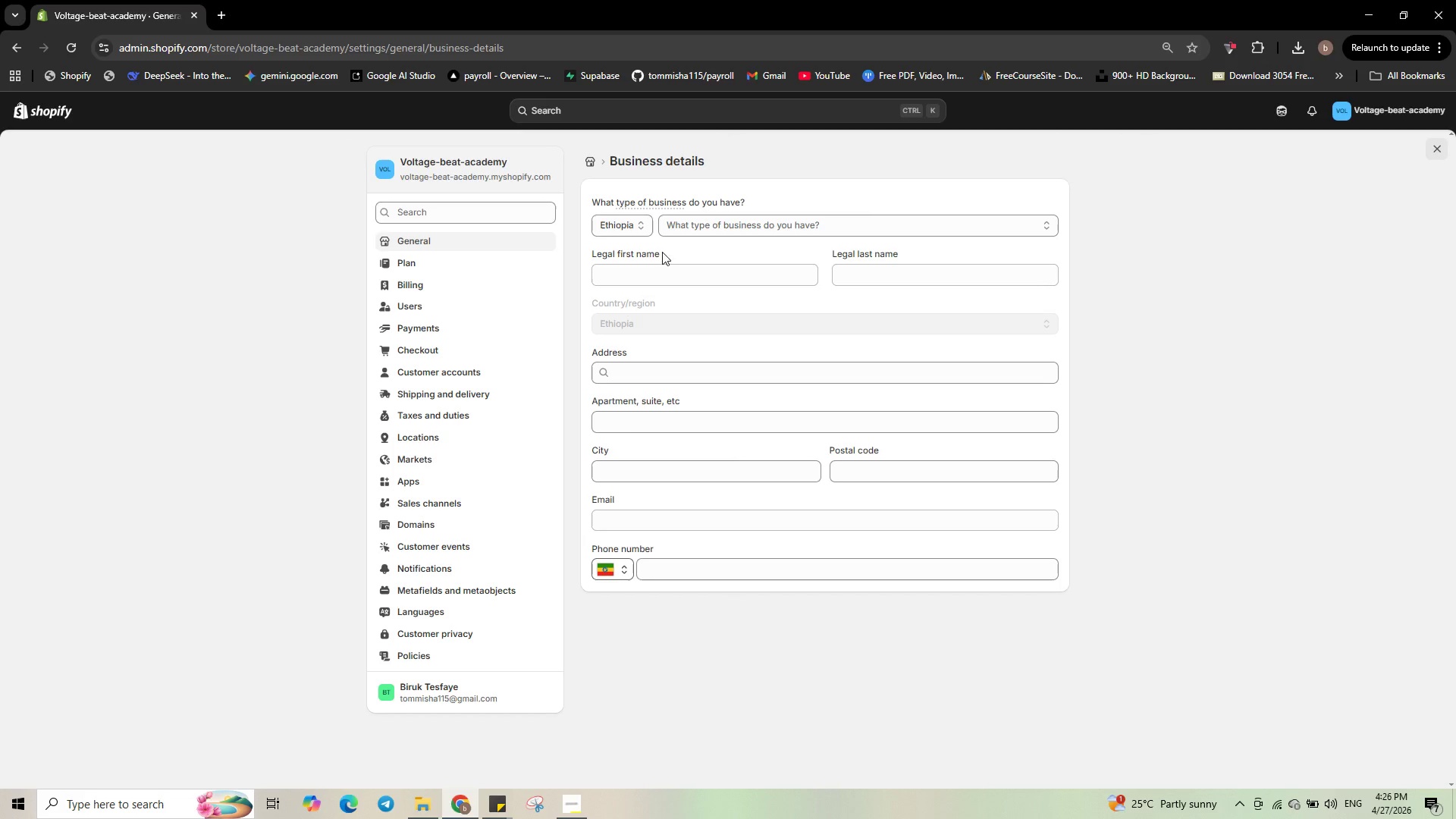 
left_click([639, 222])
 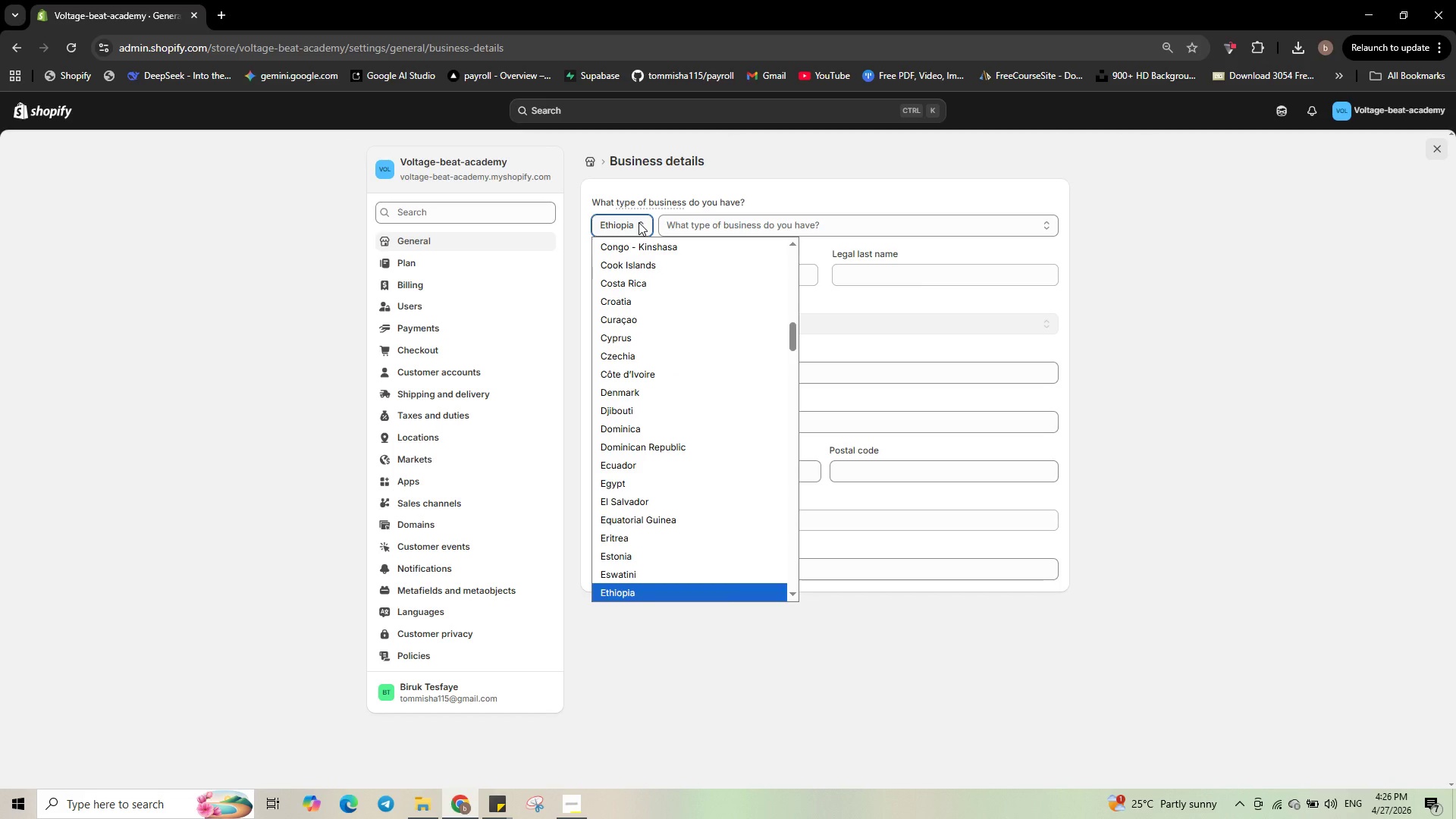 
type(uuuuu)
 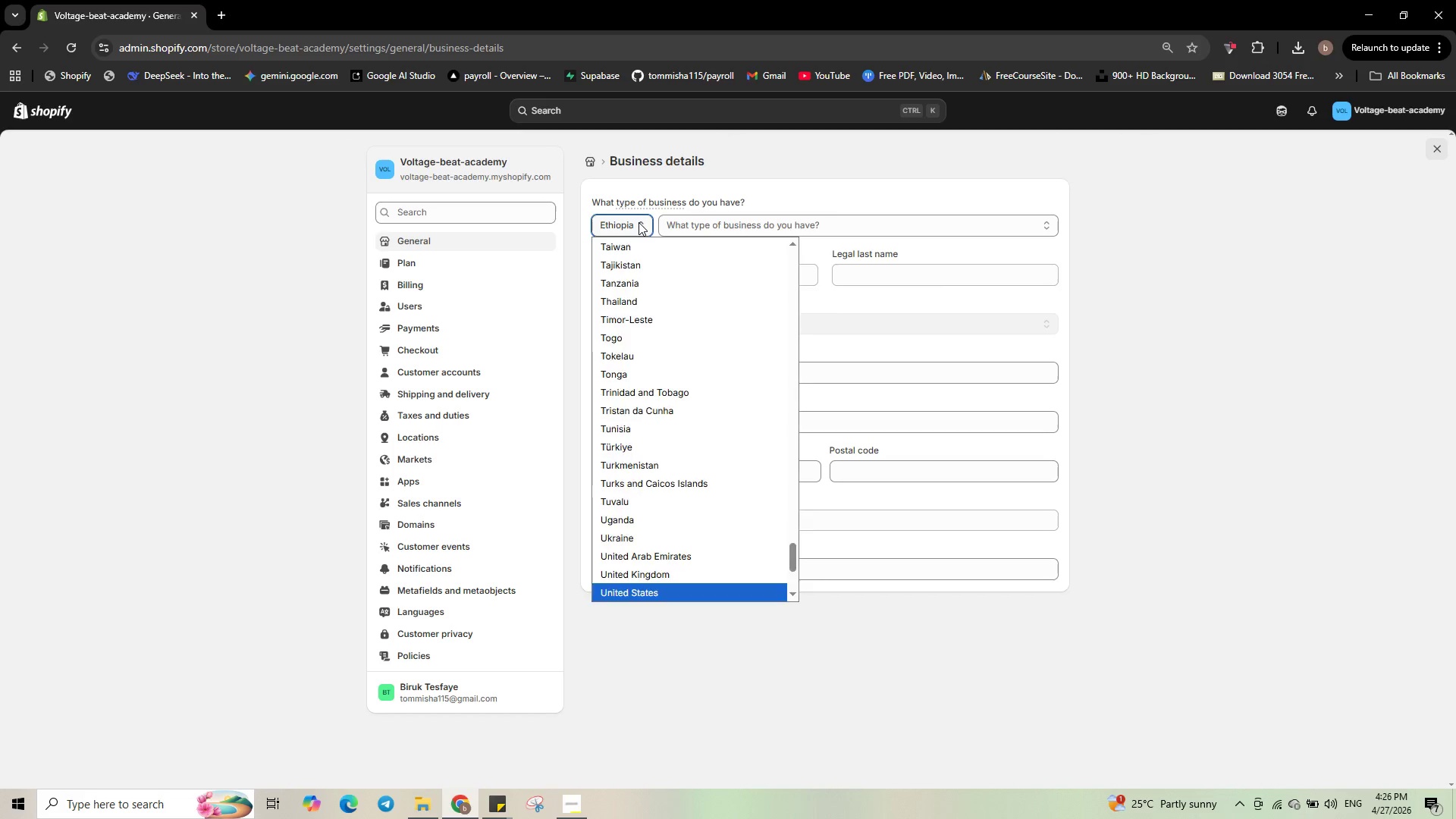 
key(Enter)
 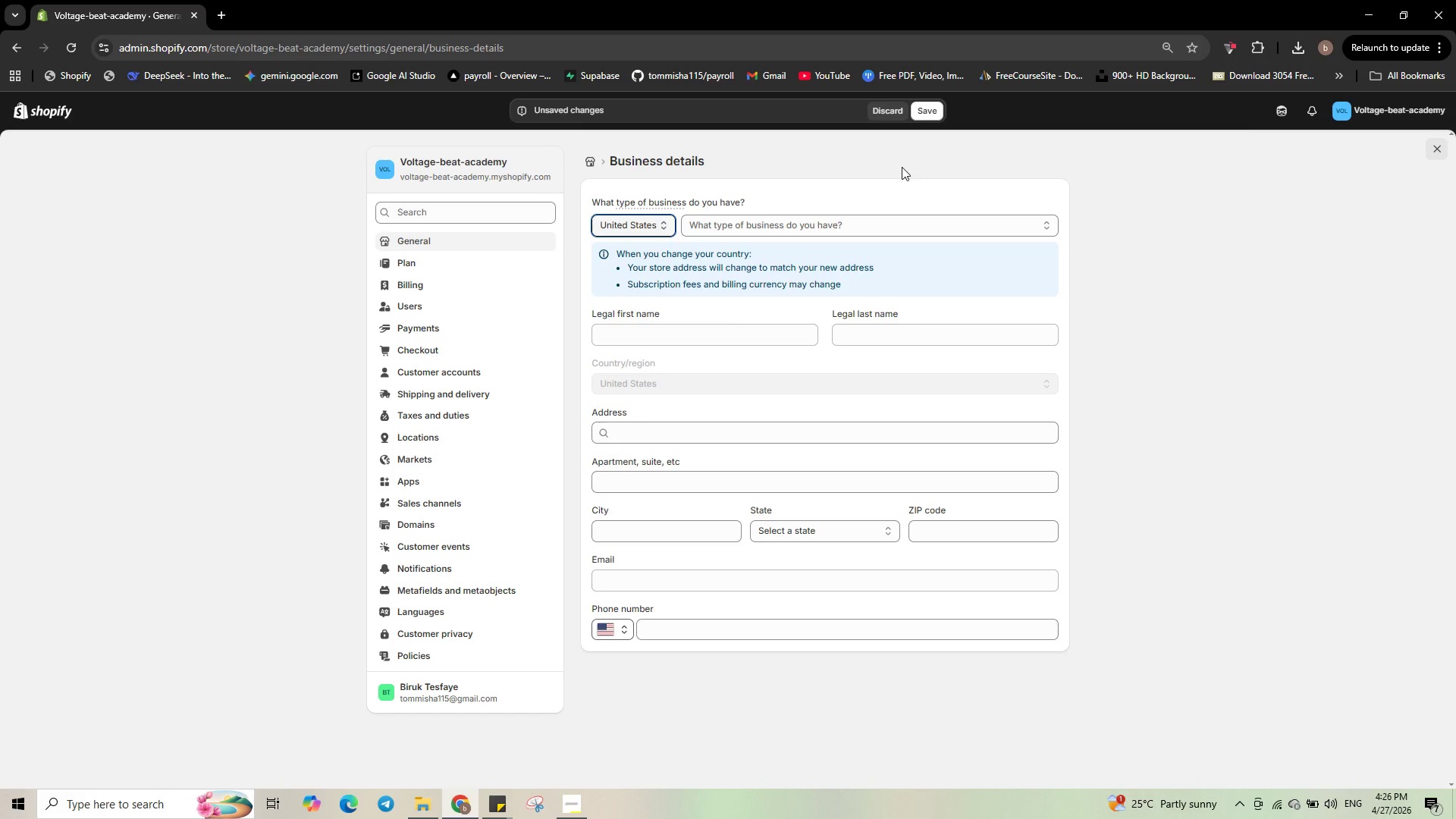 
left_click([684, 432])
 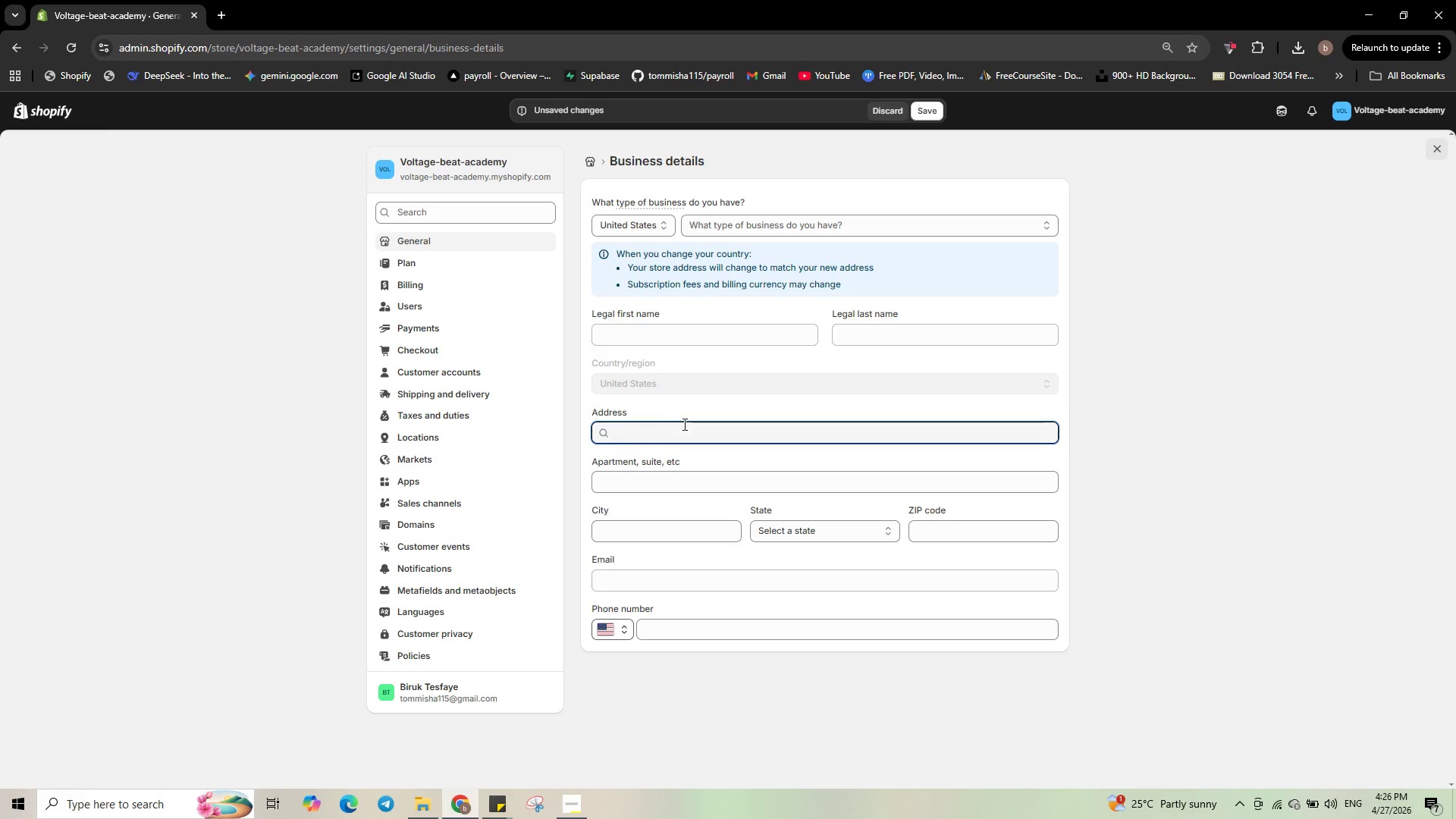 
type(1 bil)
 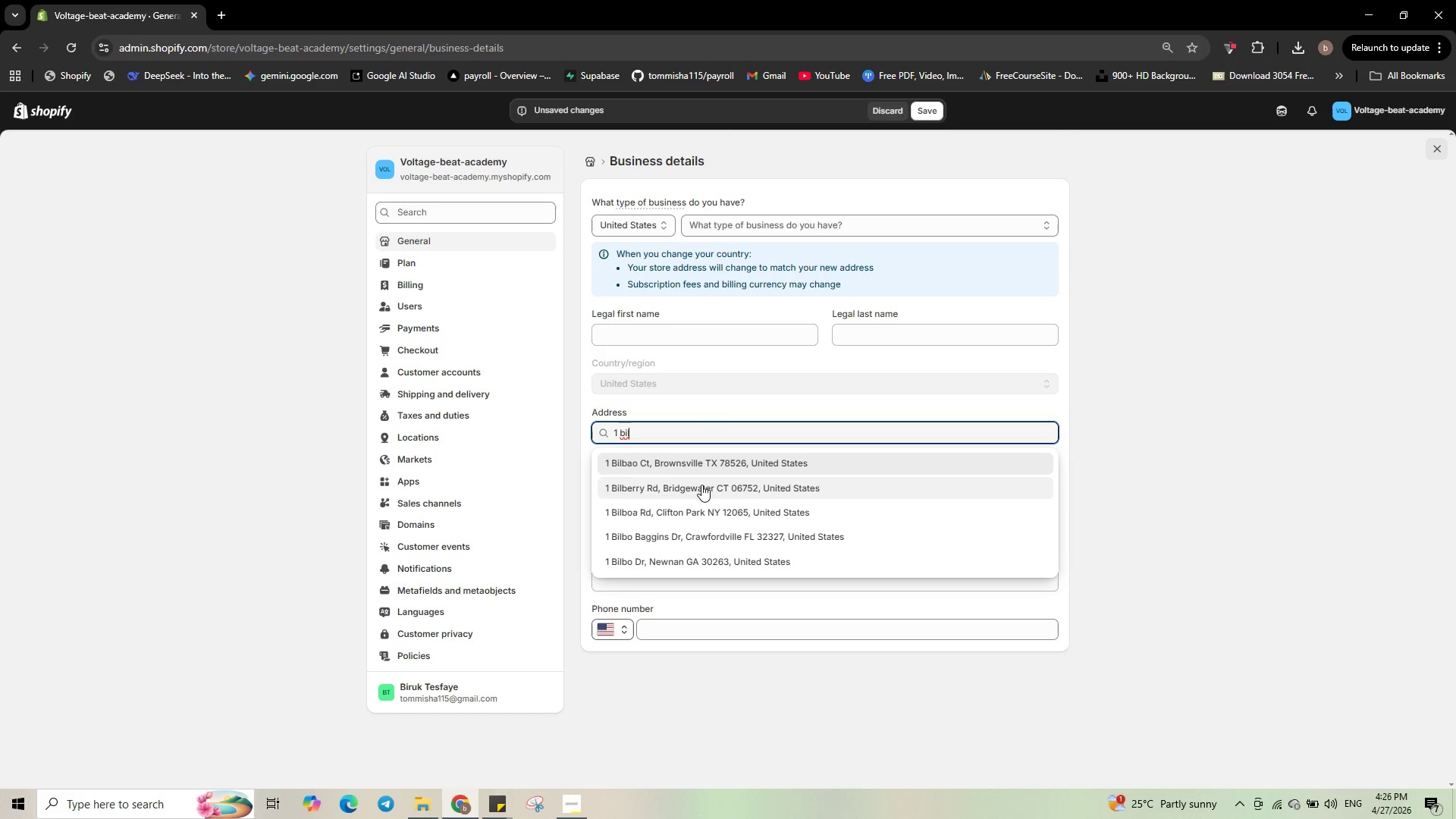 
left_click([703, 484])
 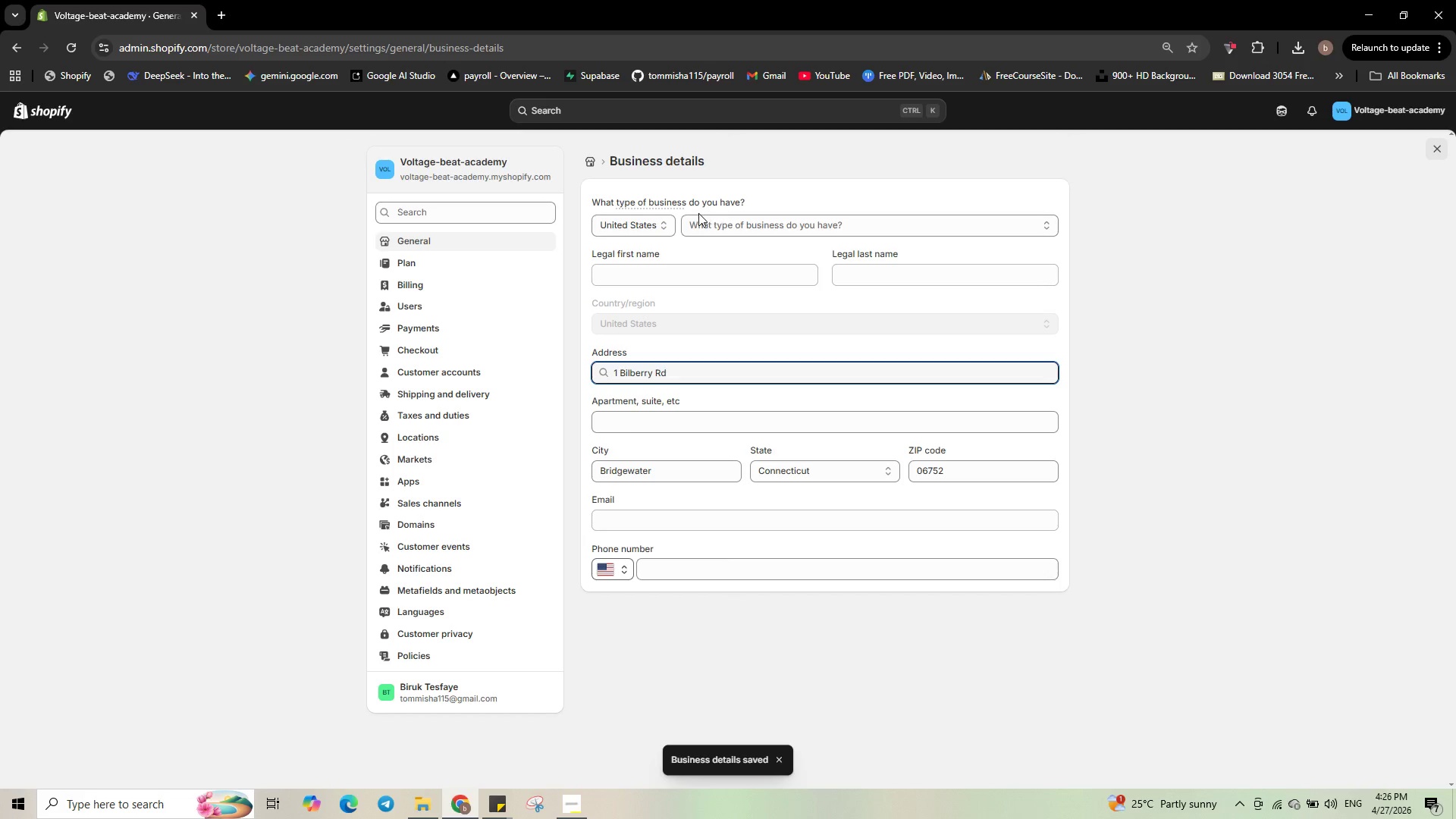 
wait(11.86)
 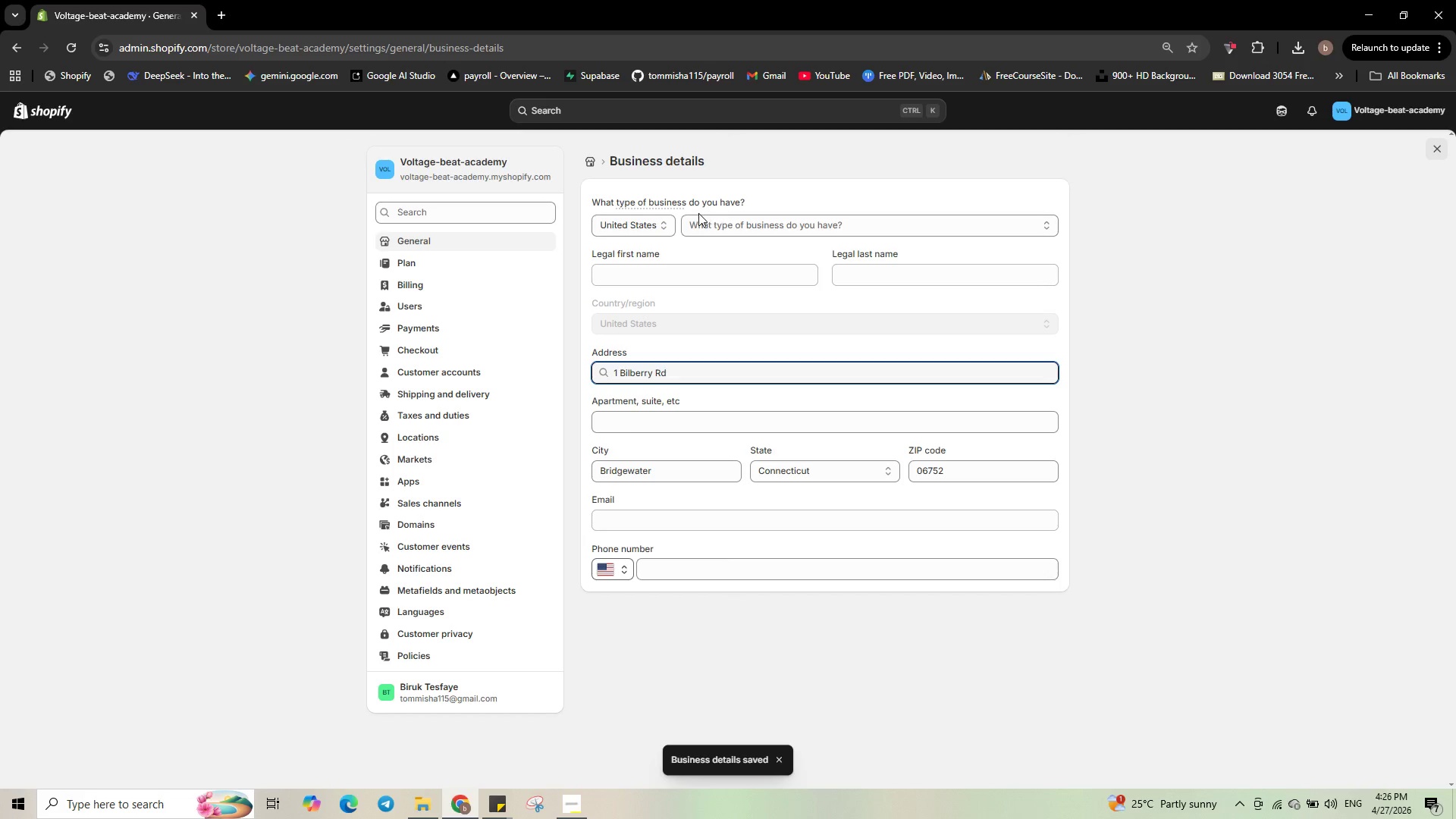 
left_click([1436, 146])
 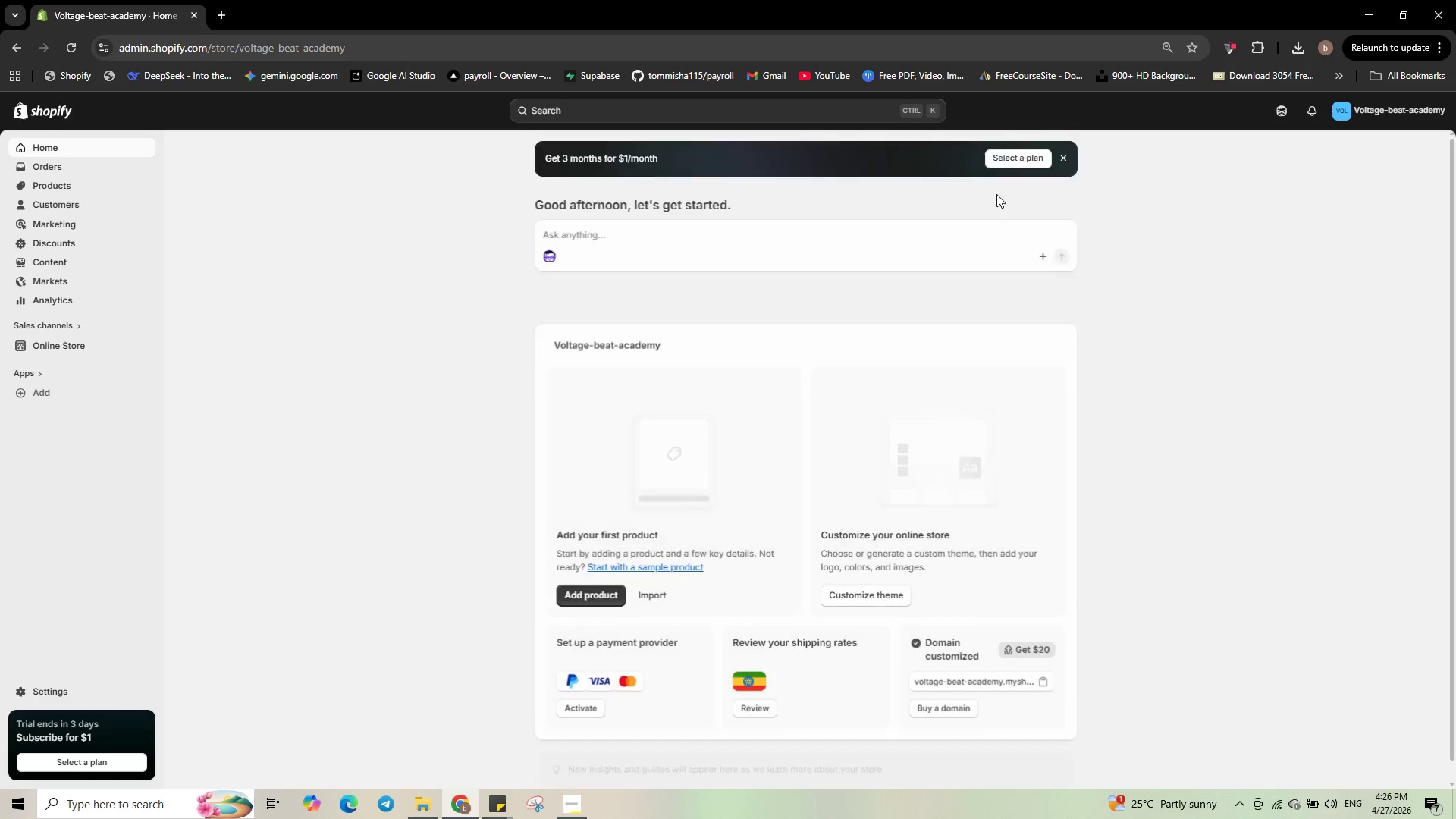 
mouse_move([985, 187])
 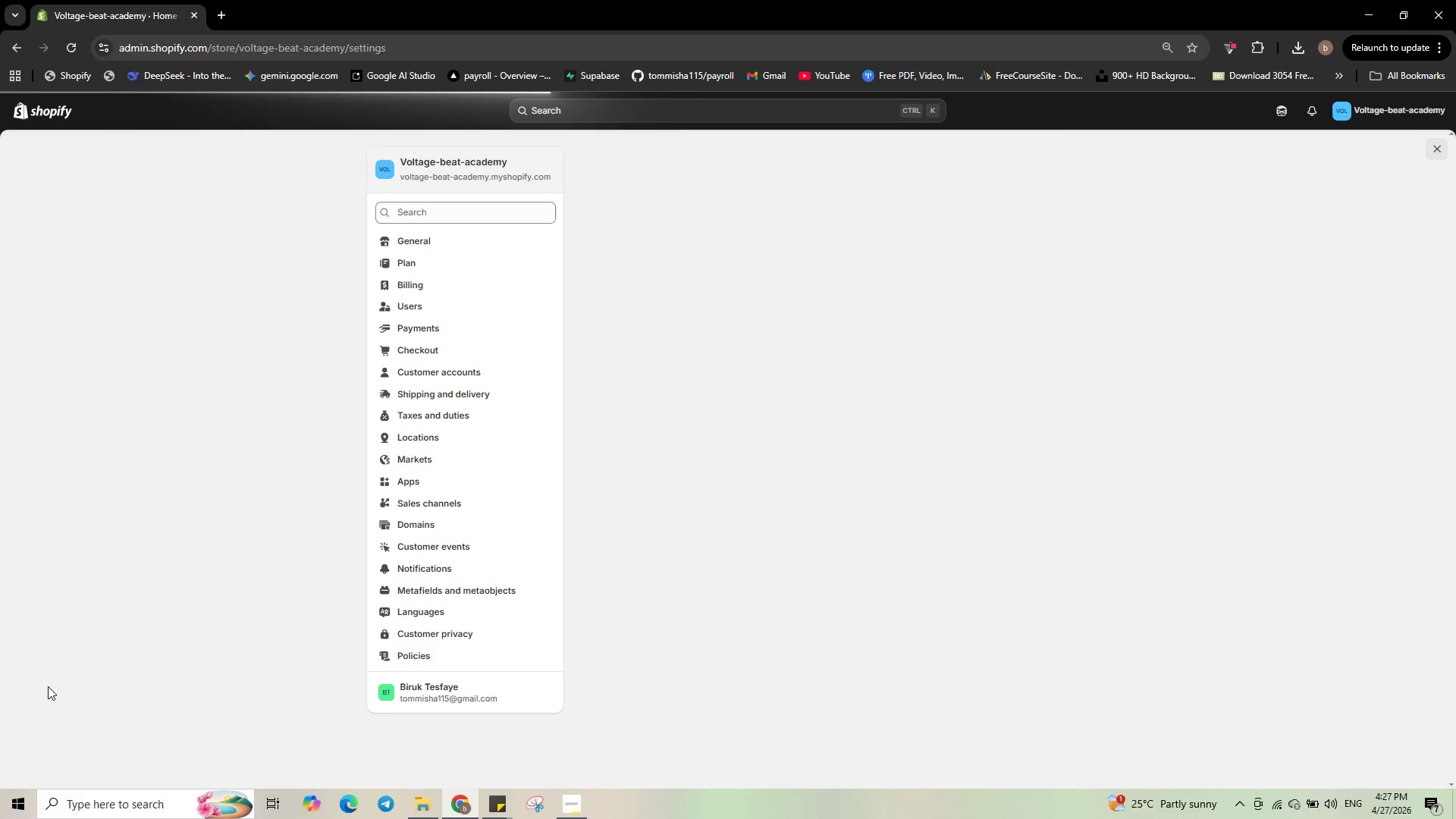 
wait(8.31)
 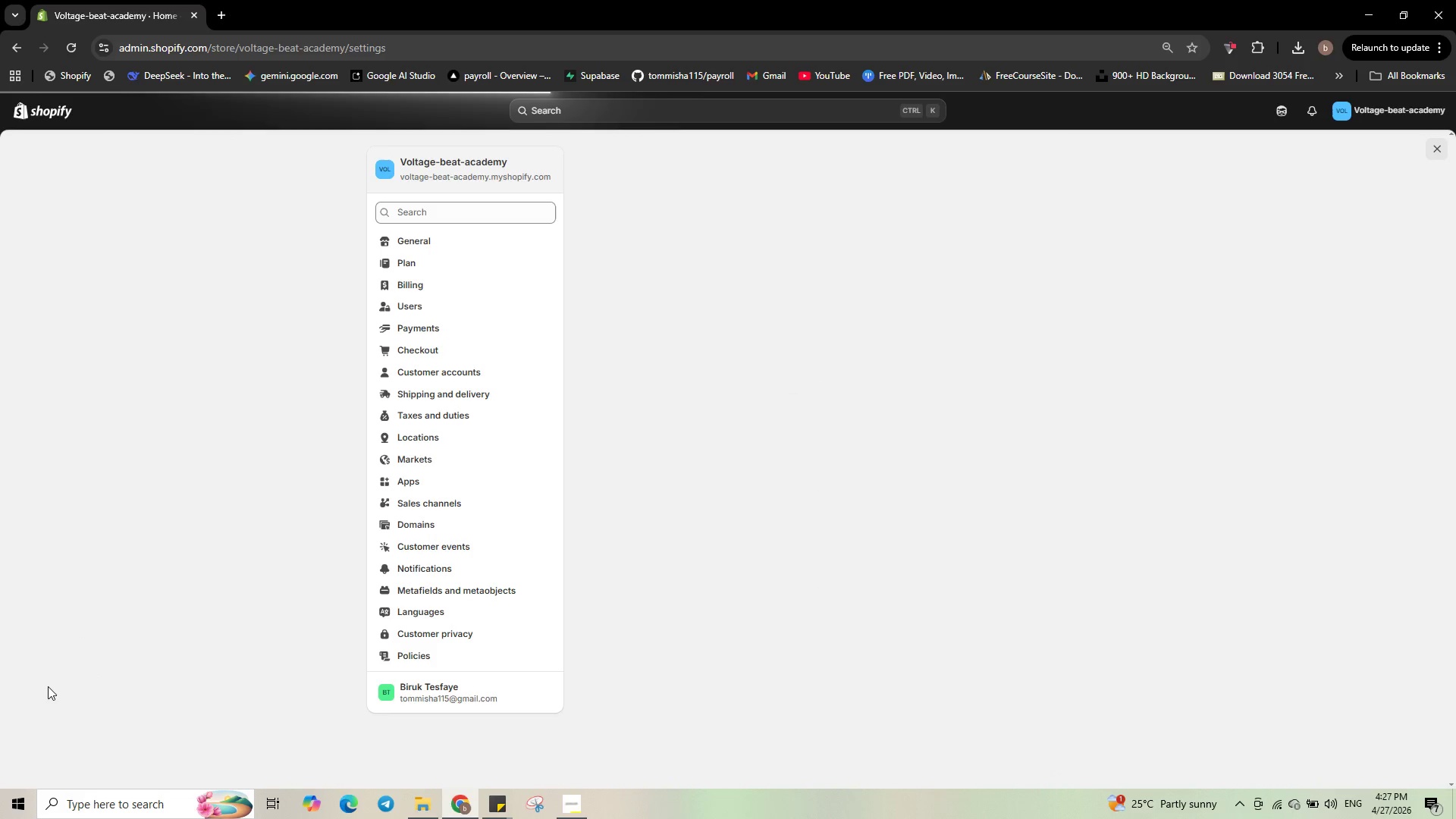 
left_click([1035, 497])
 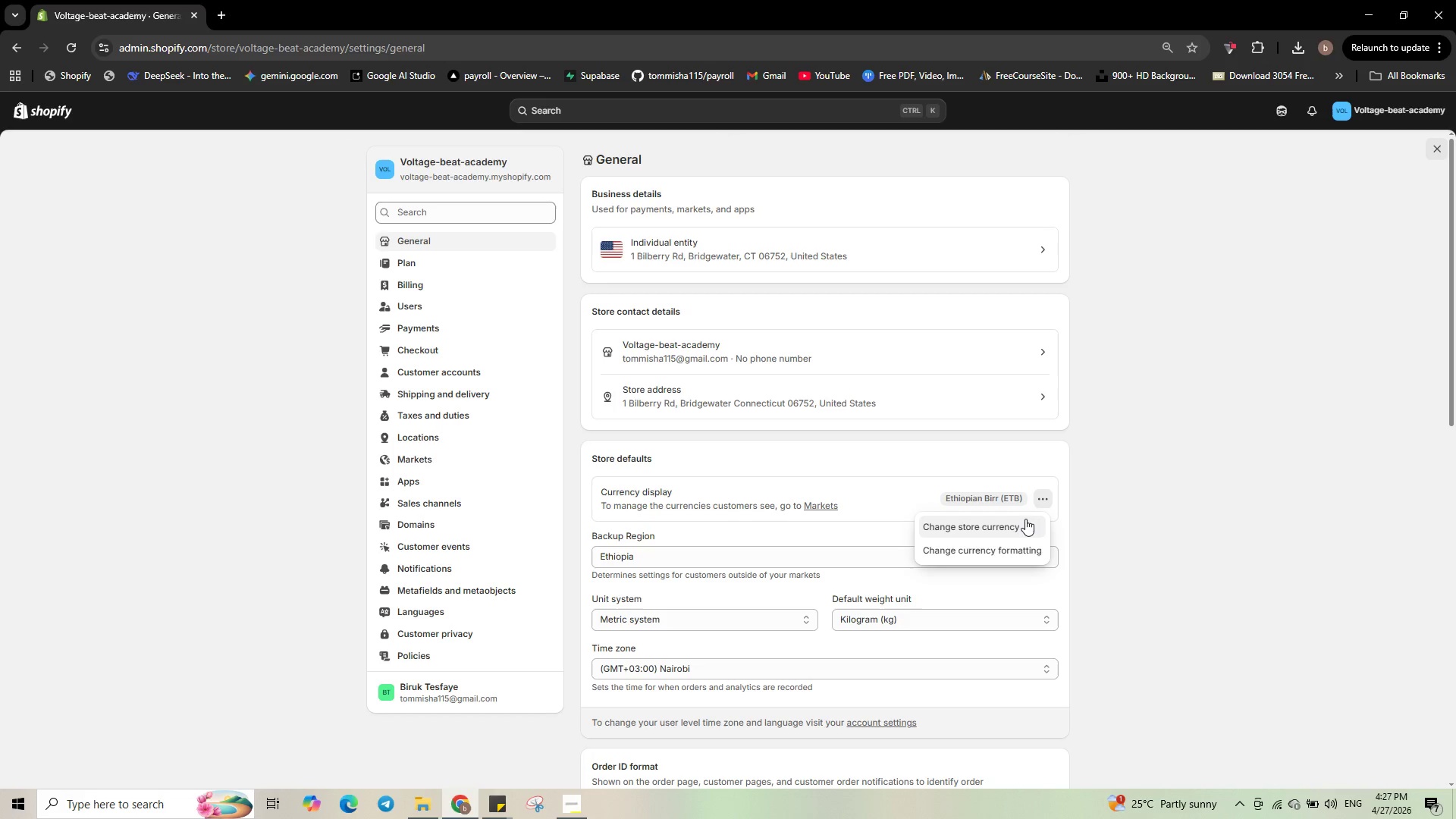 
left_click([1021, 522])
 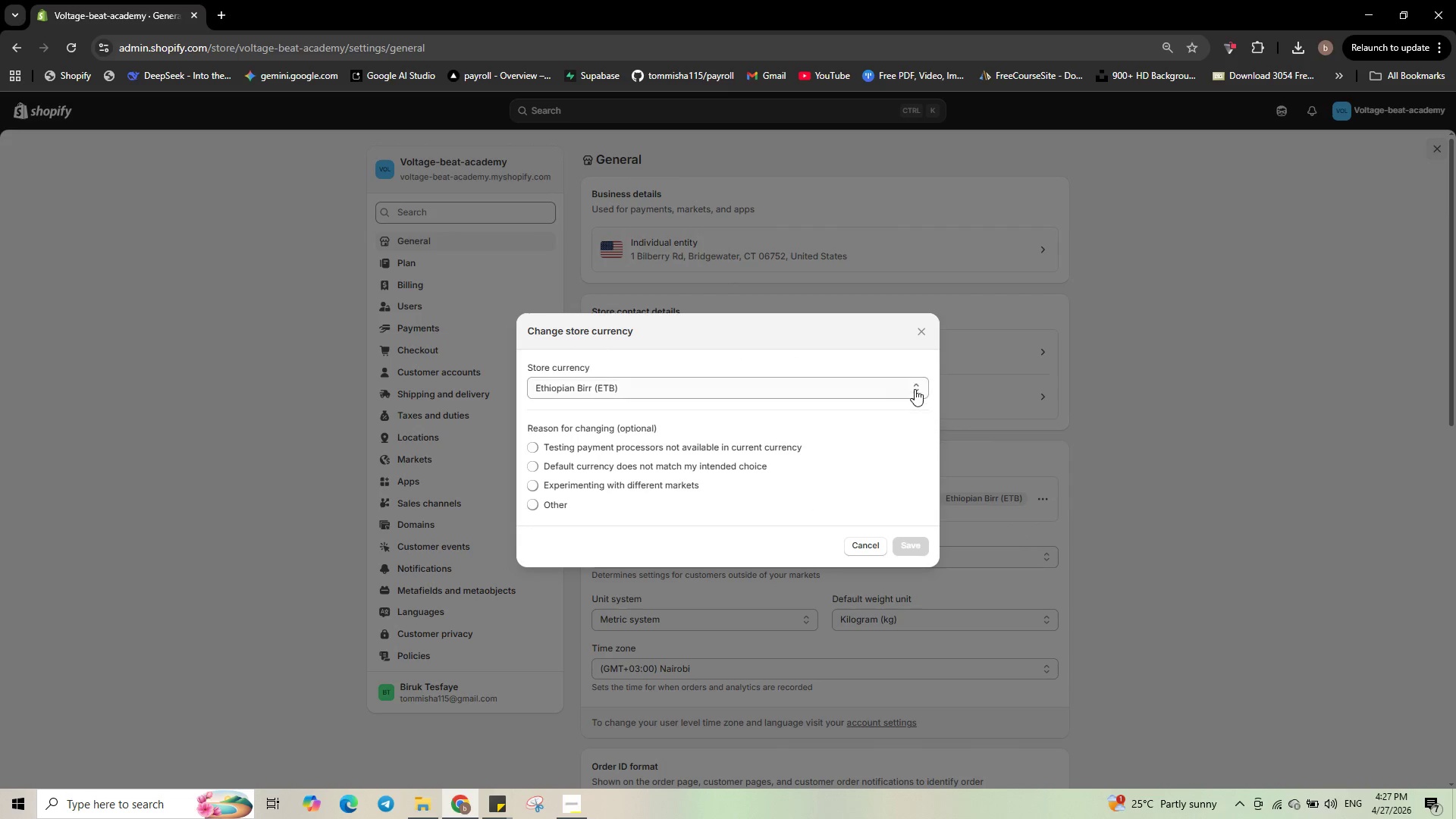 
left_click([913, 384])
 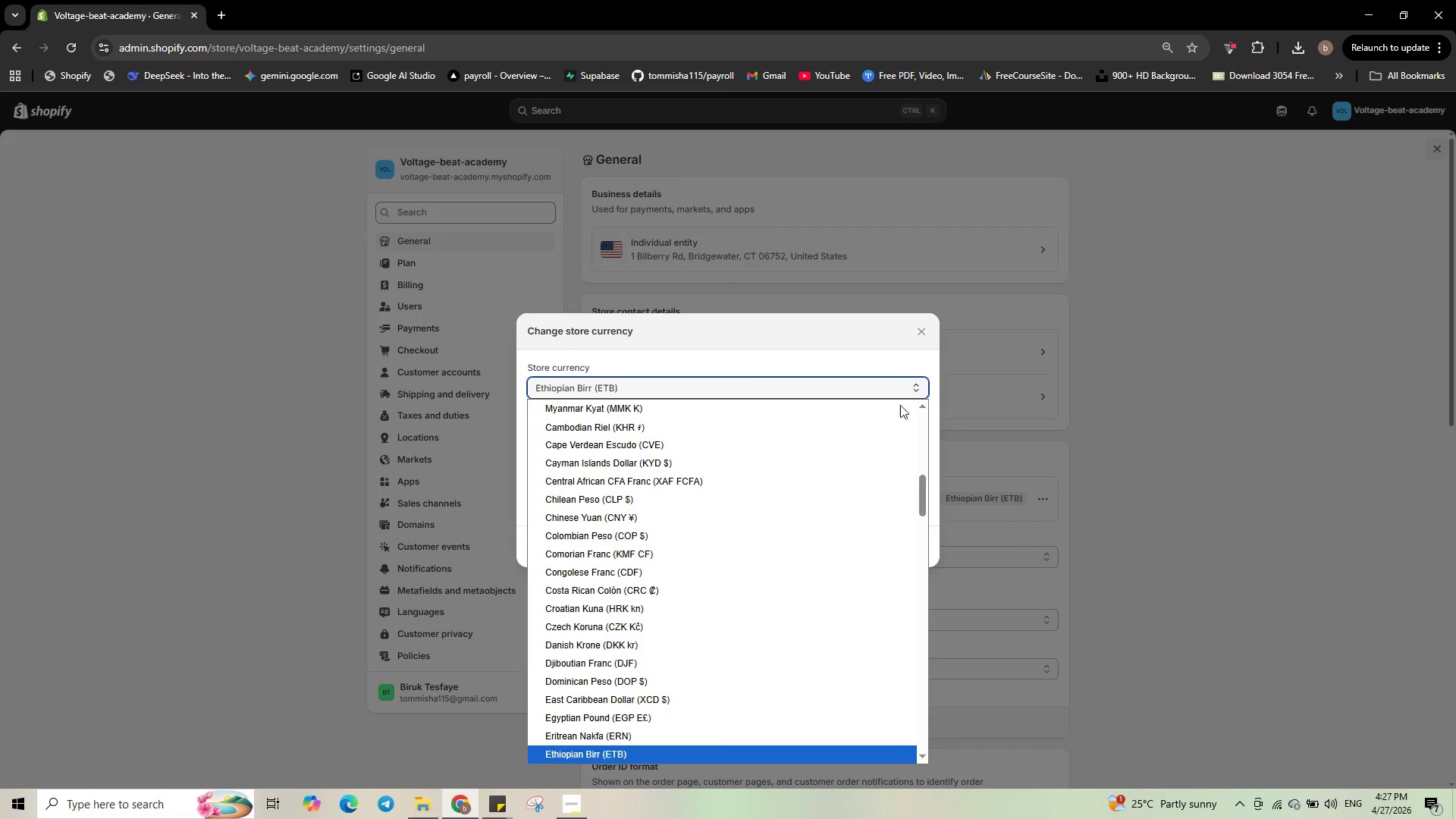 
scroll: coordinate [859, 469], scroll_direction: up, amount: 10.0
 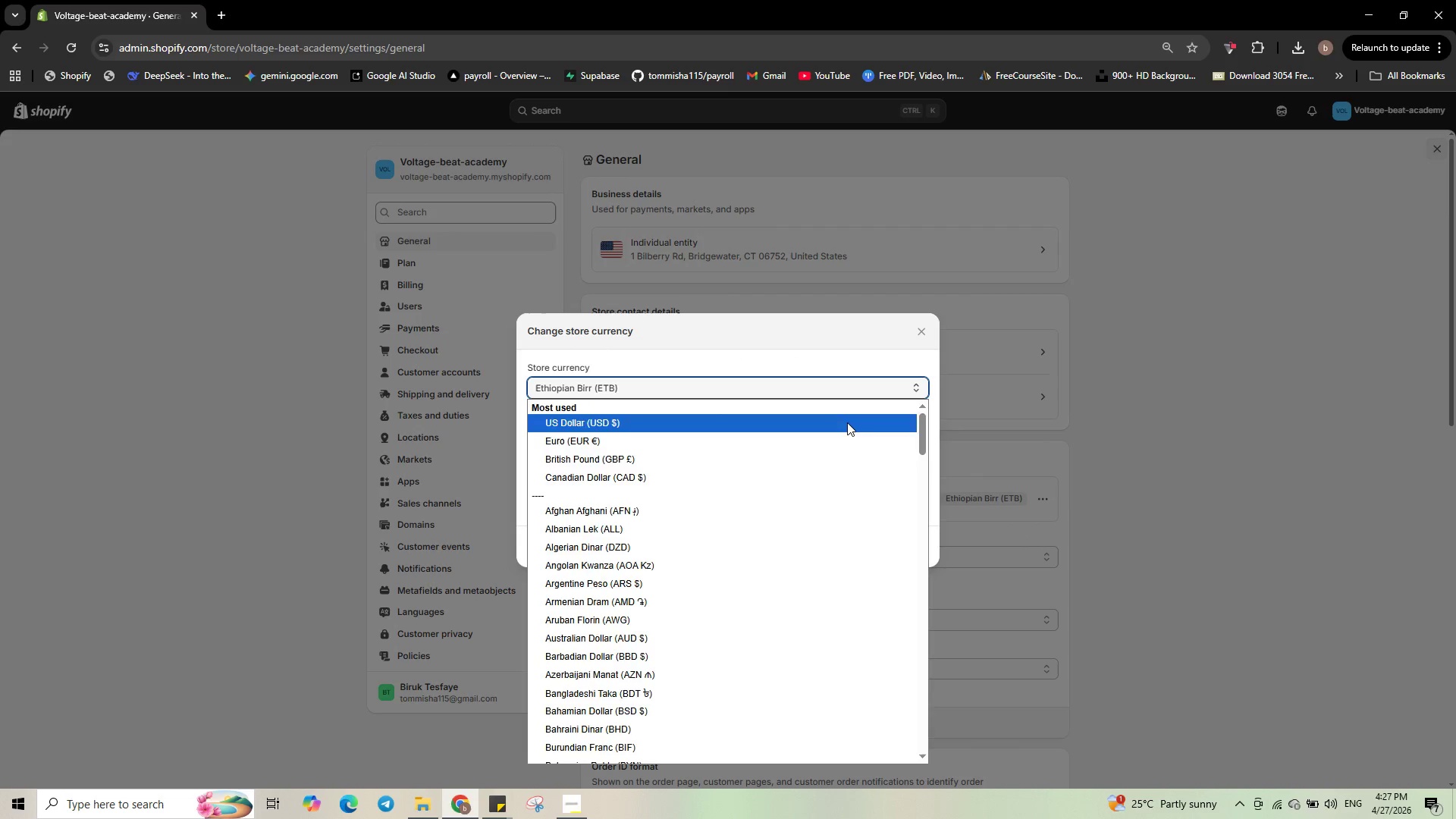 
left_click([847, 422])
 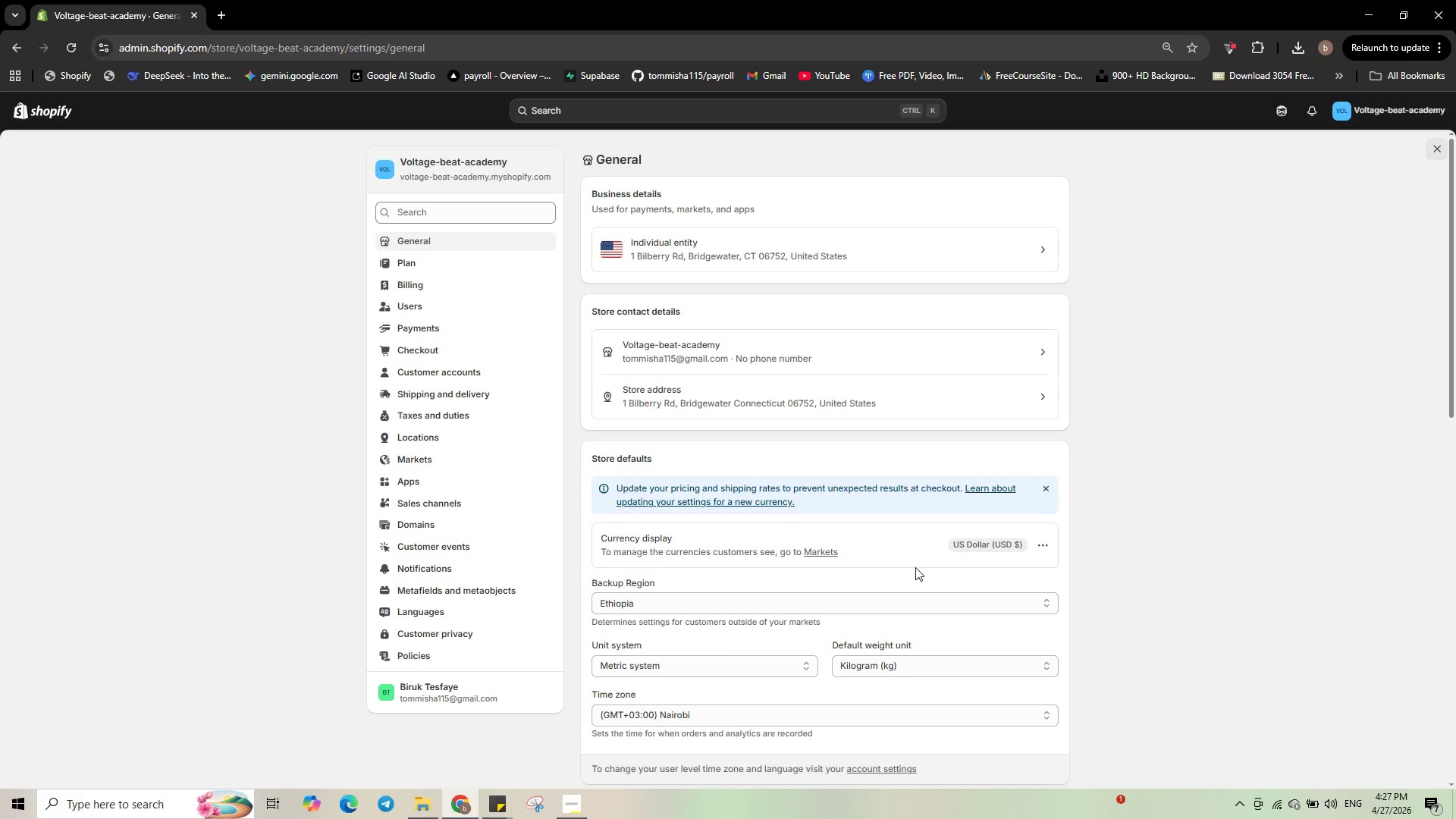 
wait(9.84)
 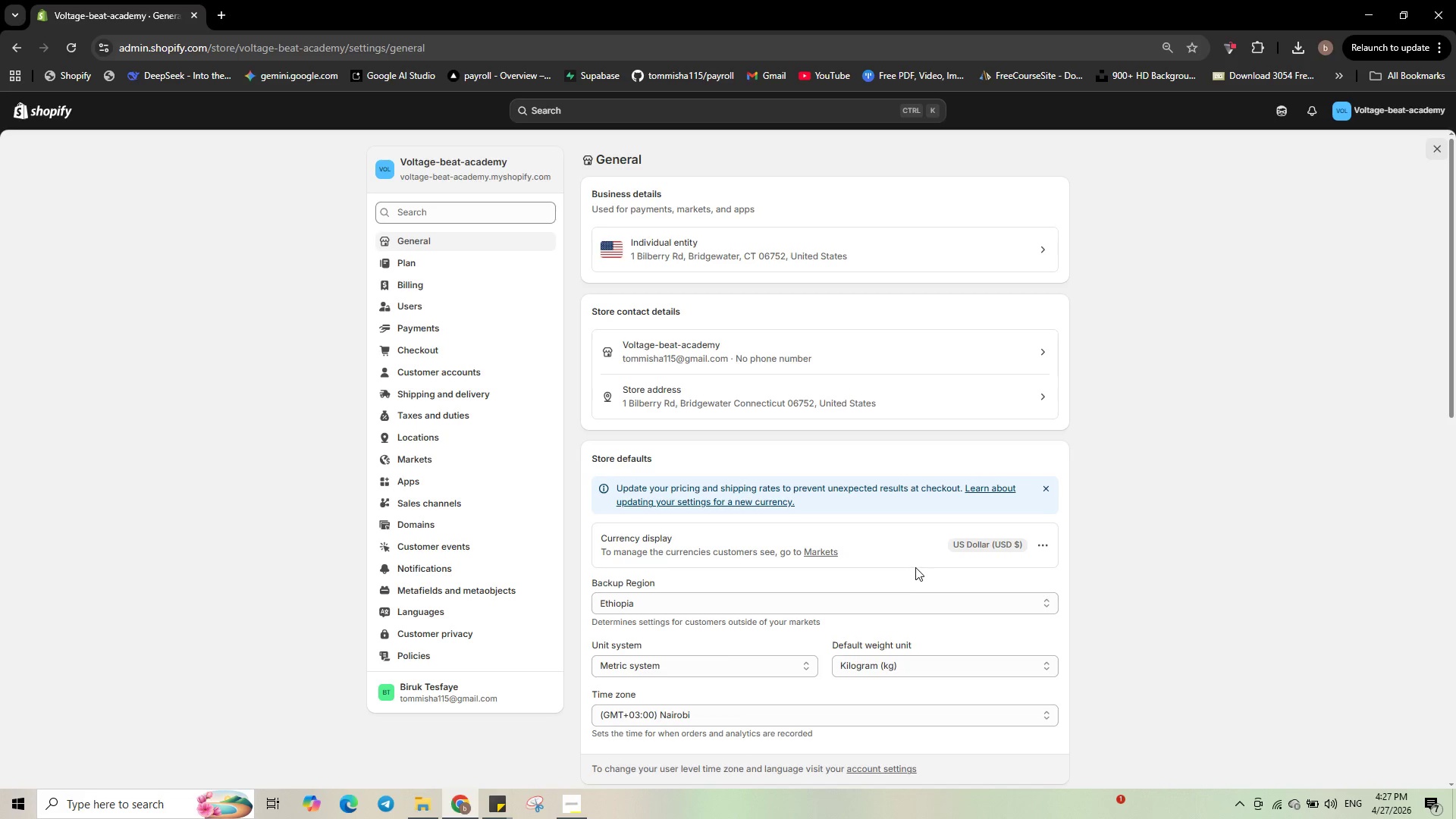 
left_click([1434, 147])
 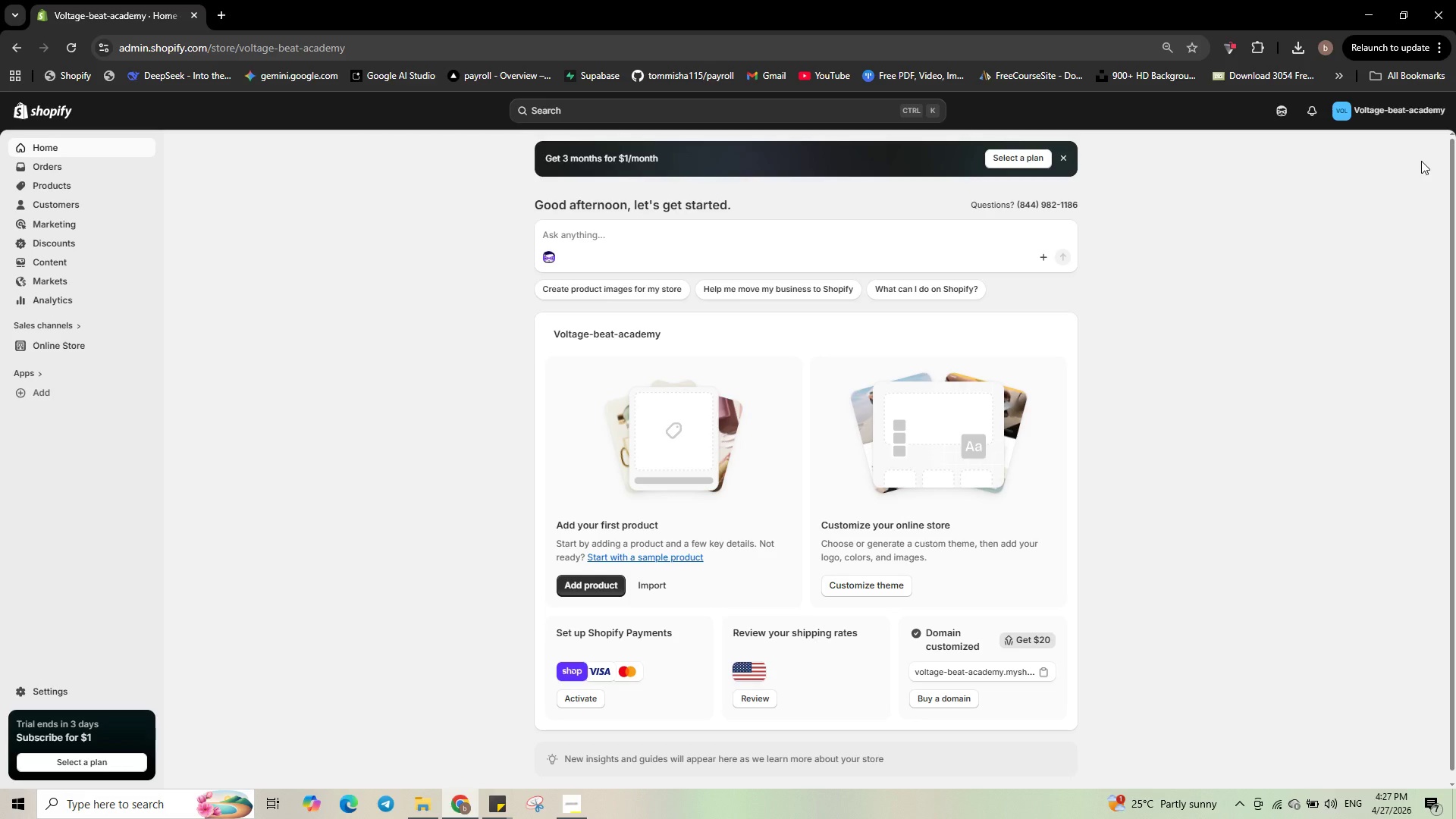 
wait(10.94)
 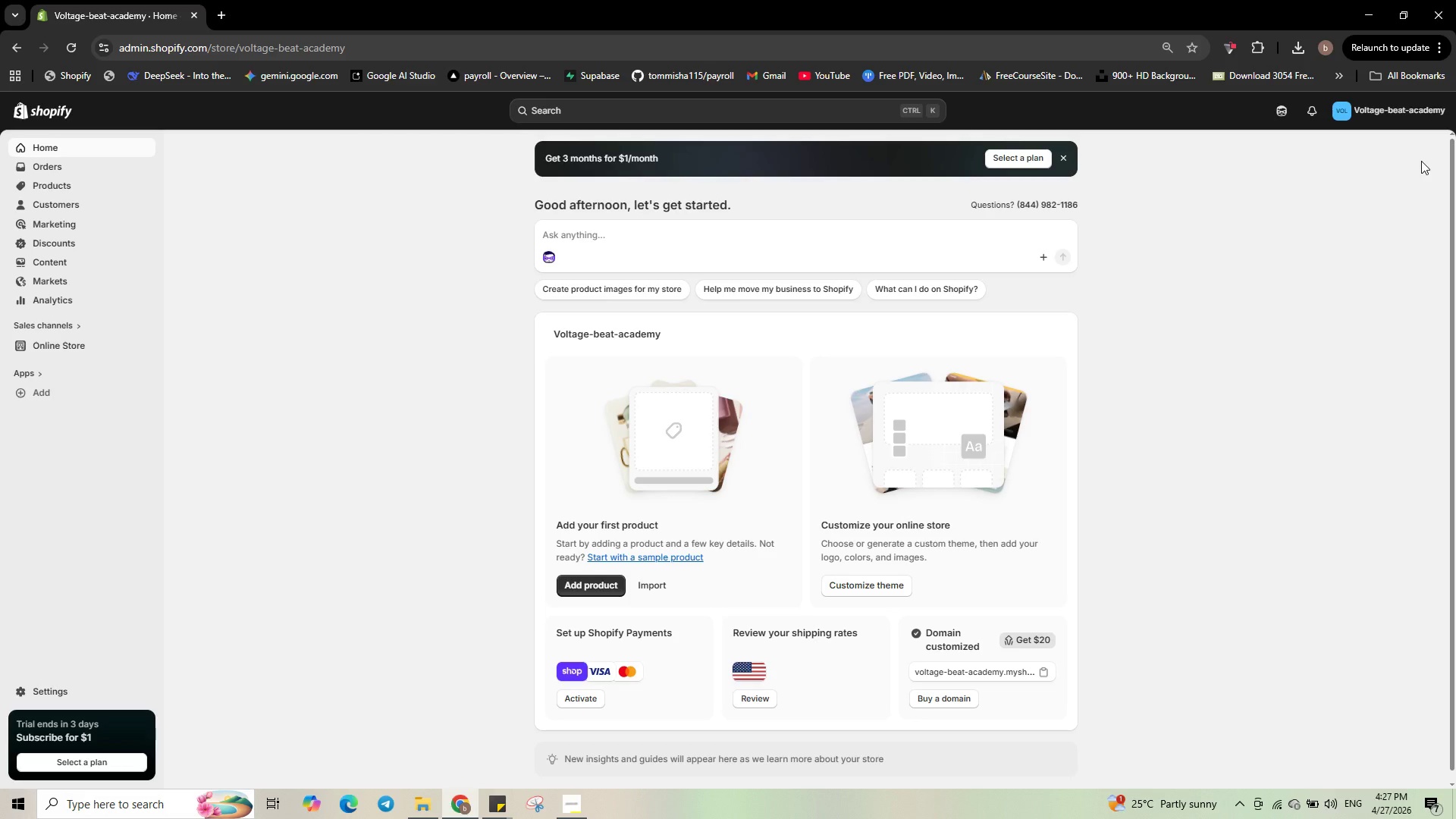 
left_click([58, 190])
 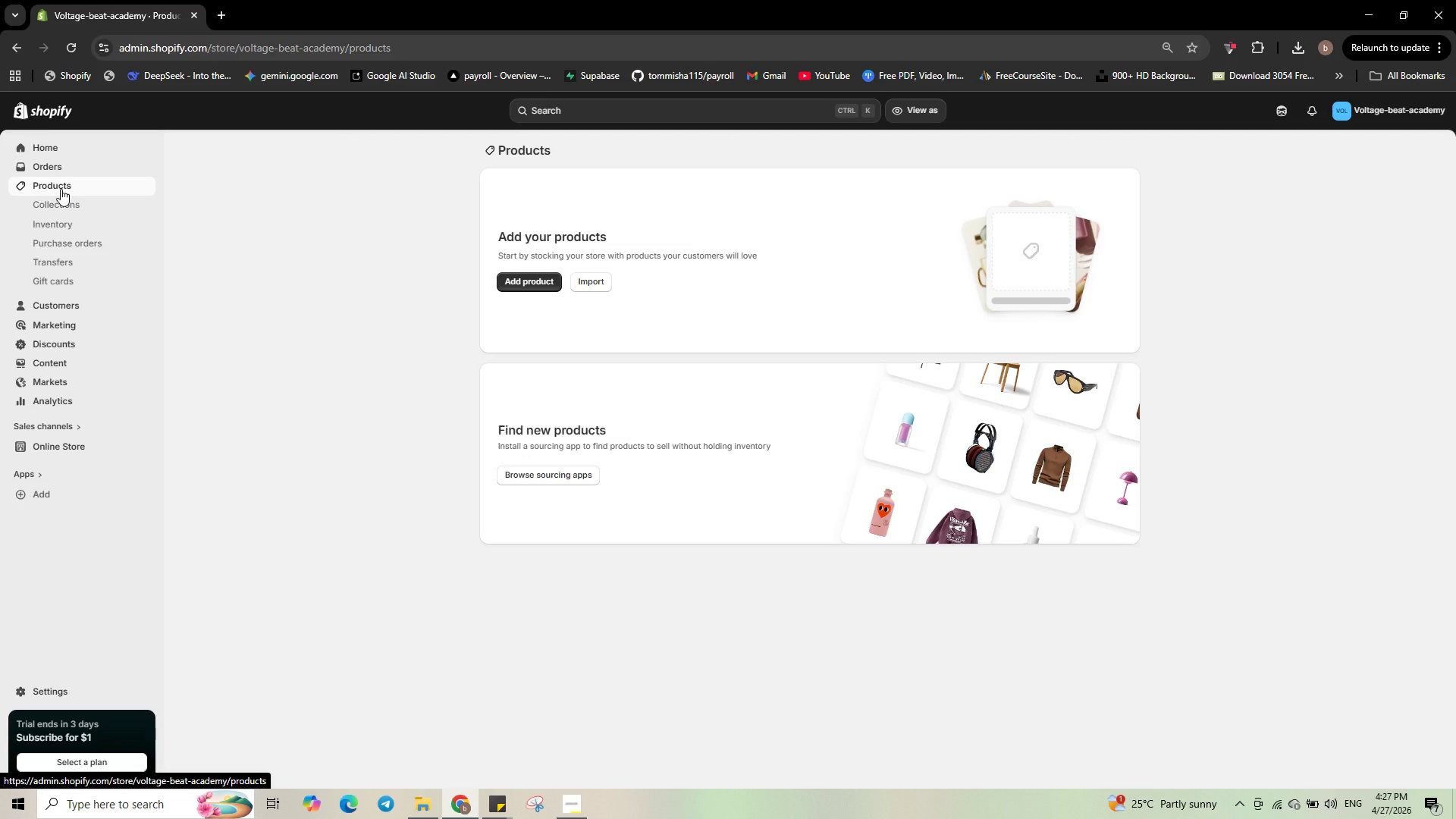 
wait(16.89)
 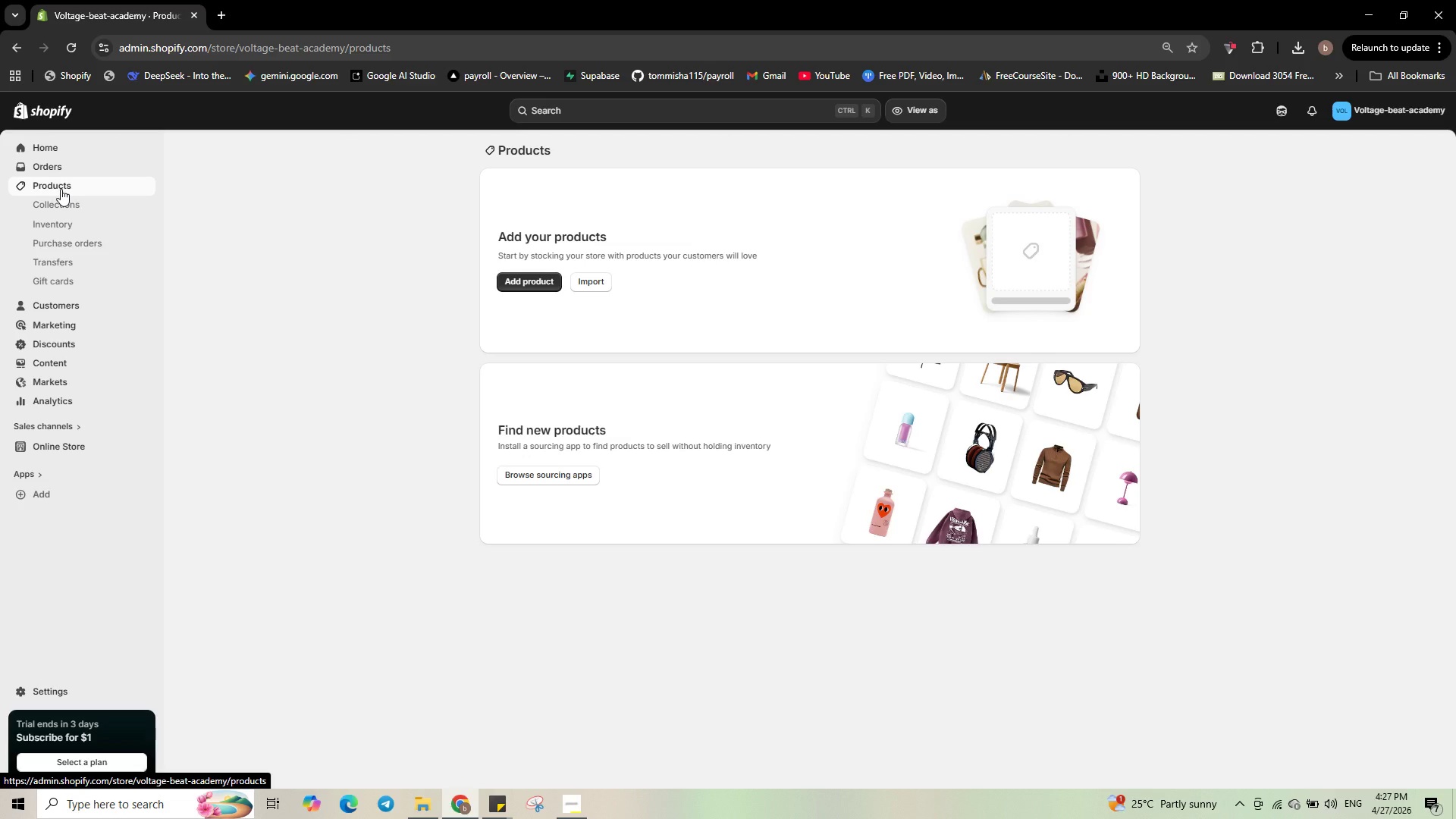 
left_click([86, 451])
 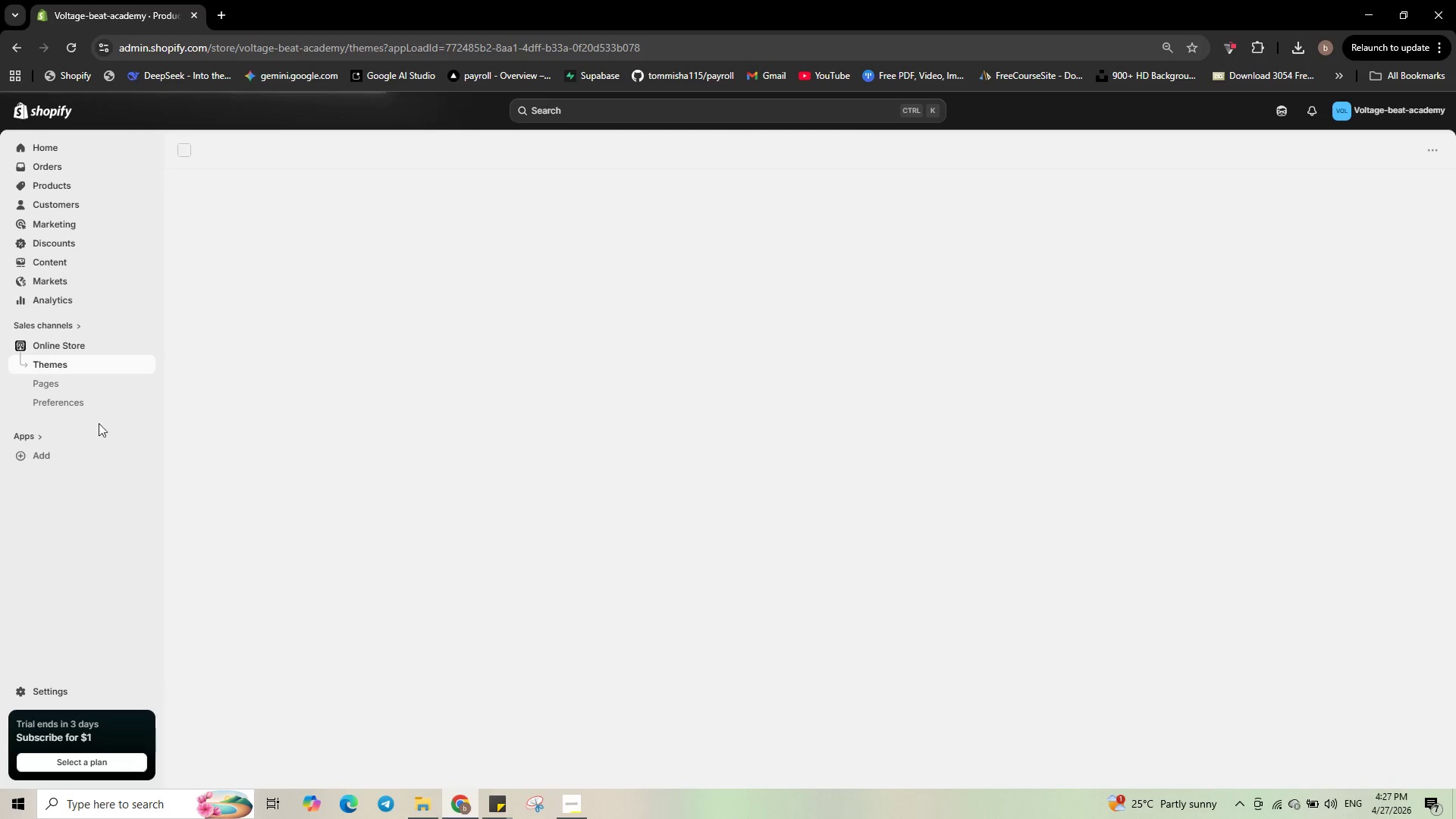 
left_click([108, 402])
 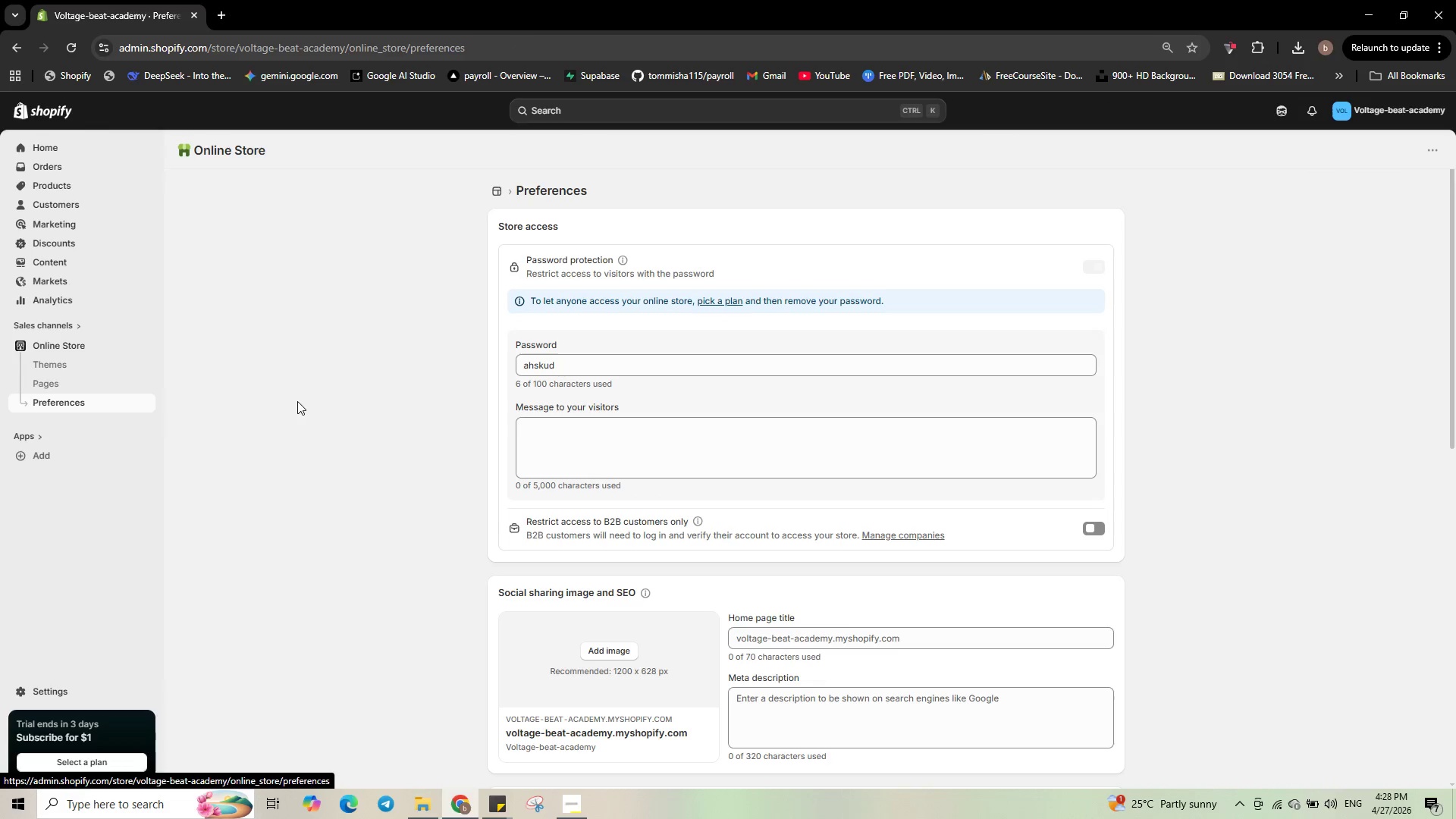 
wait(7.97)
 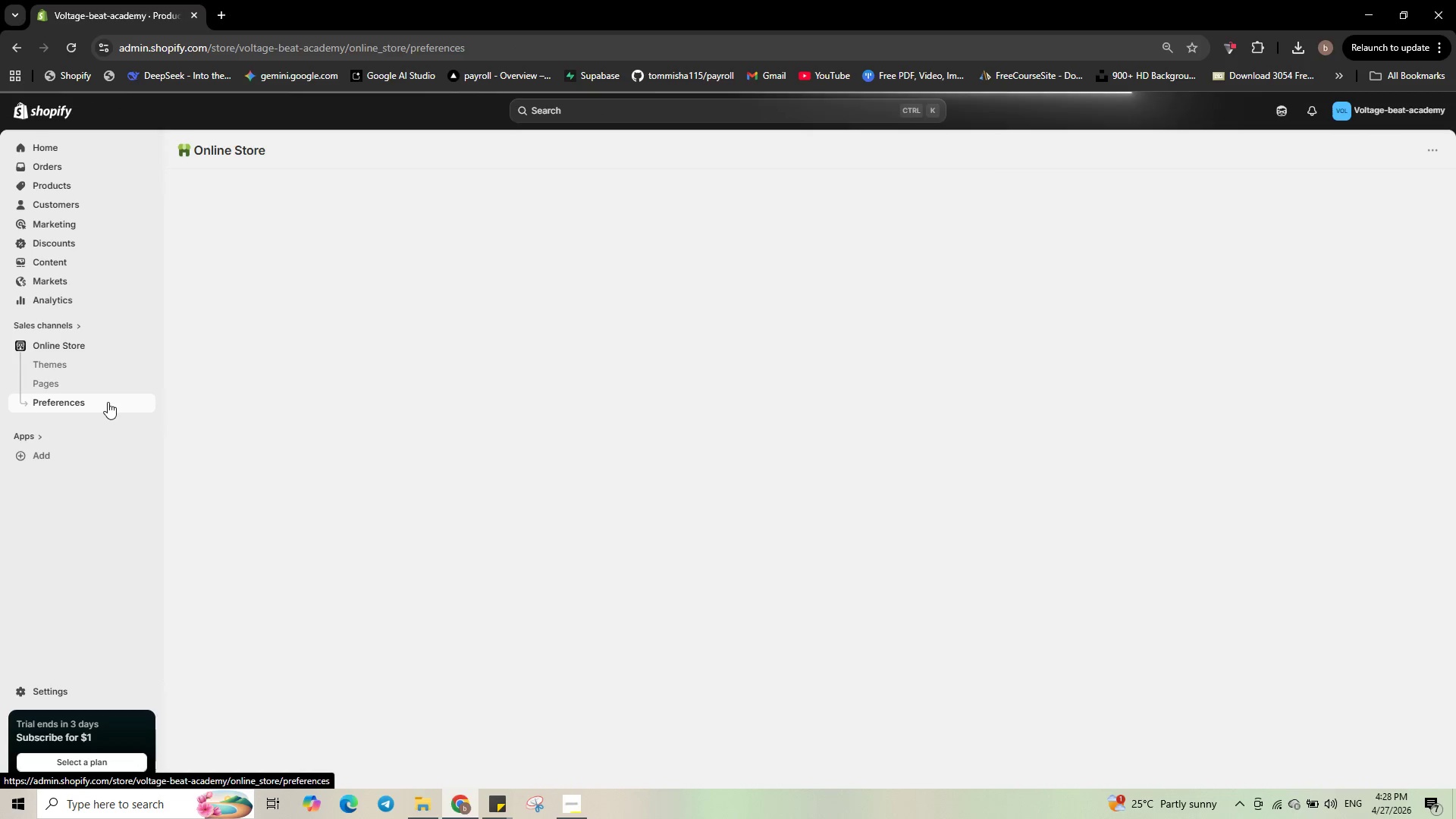 
left_click_drag(start_coordinate=[583, 366], to_coordinate=[411, 337])
 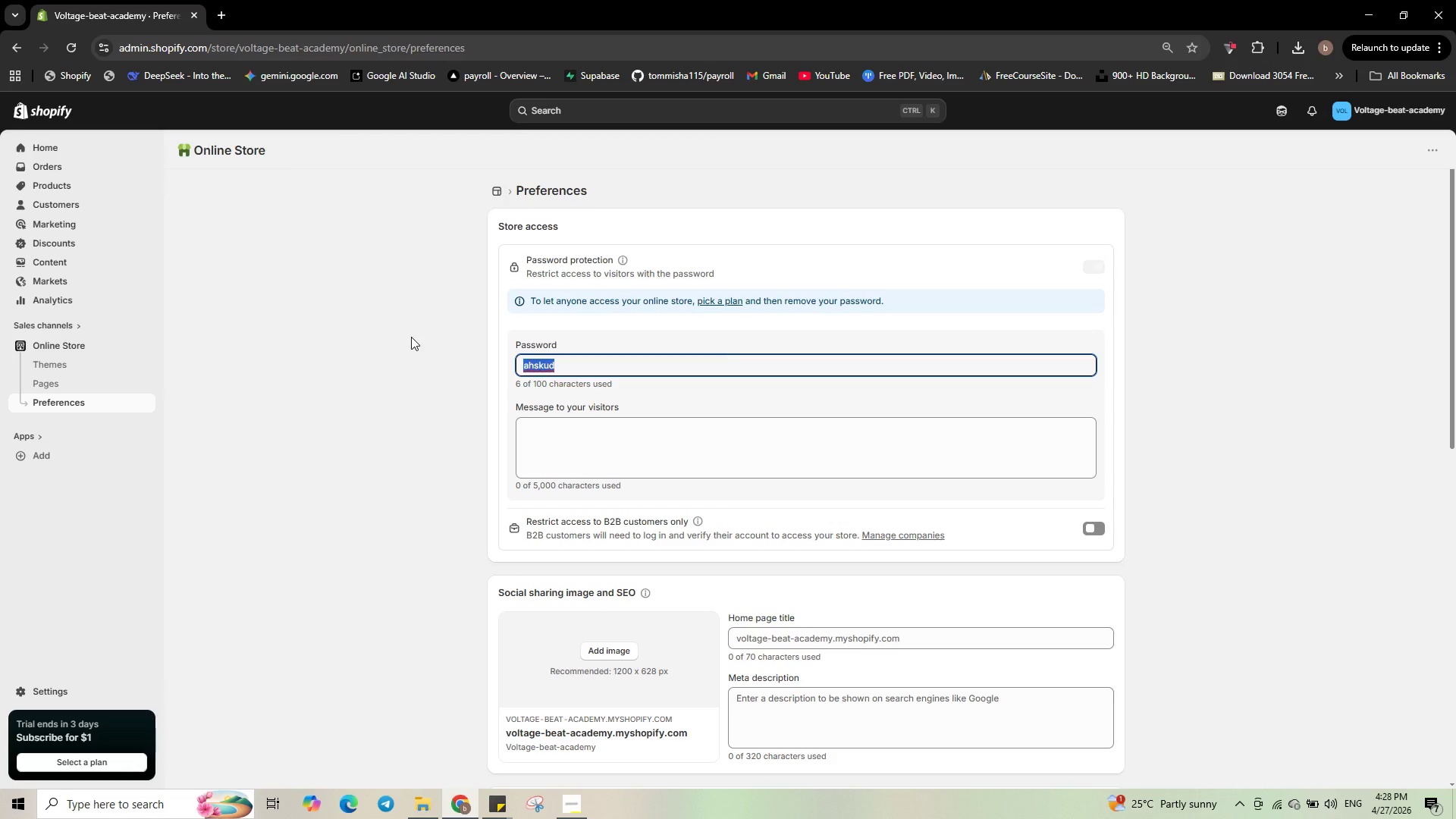 
type(beats115)
 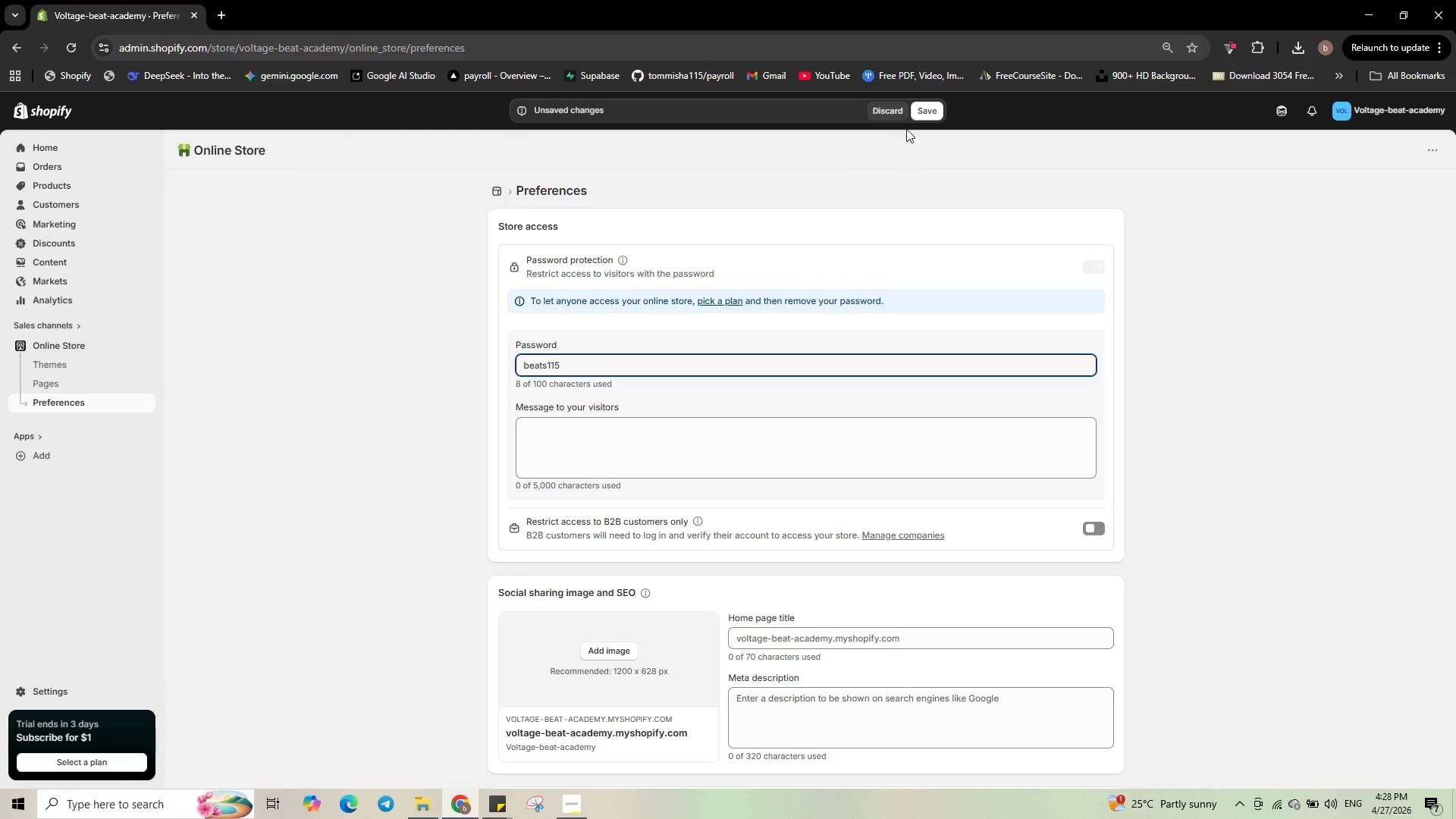 
left_click([927, 114])
 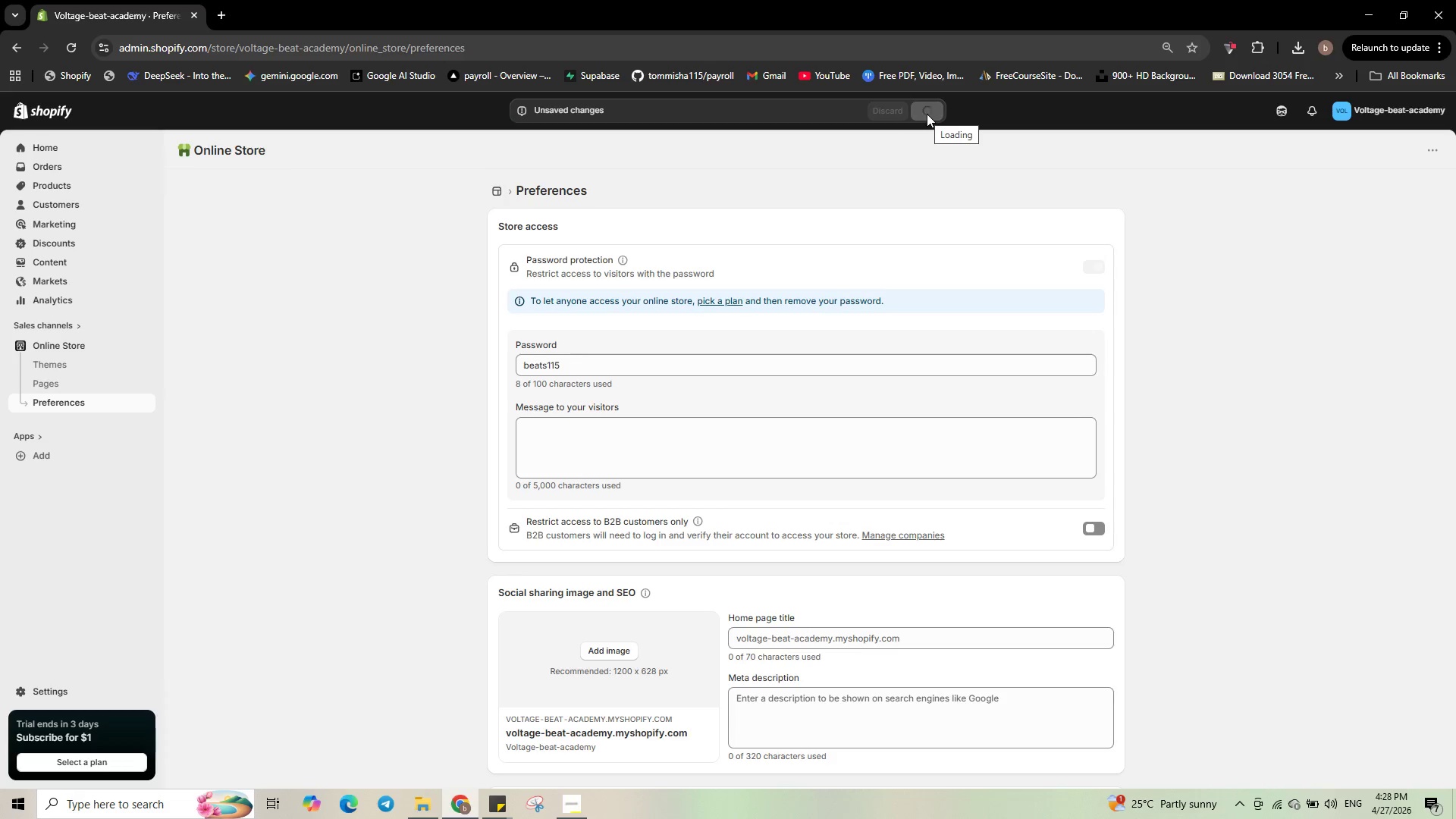 
mouse_move([896, 116])
 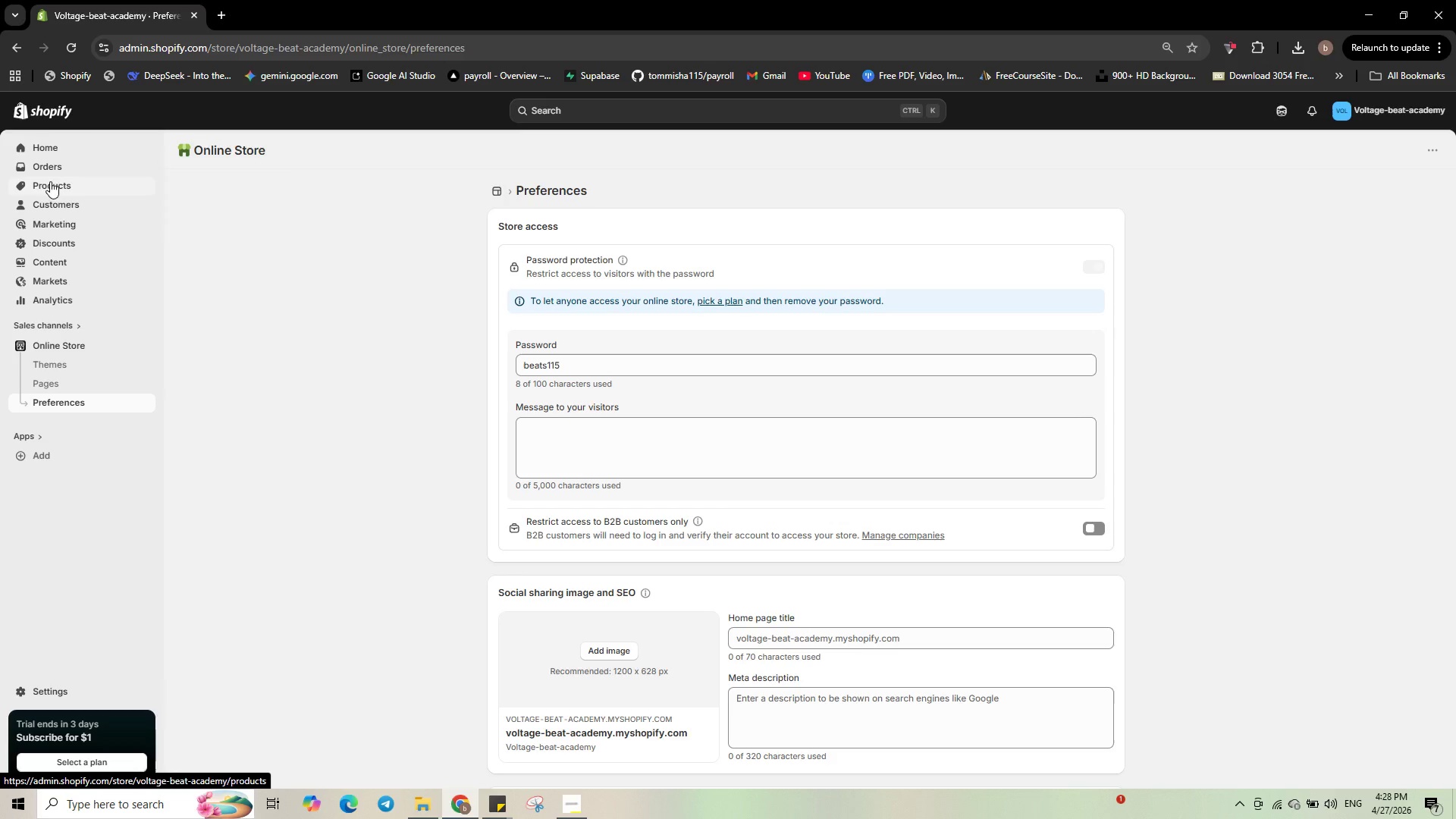 
left_click([55, 184])
 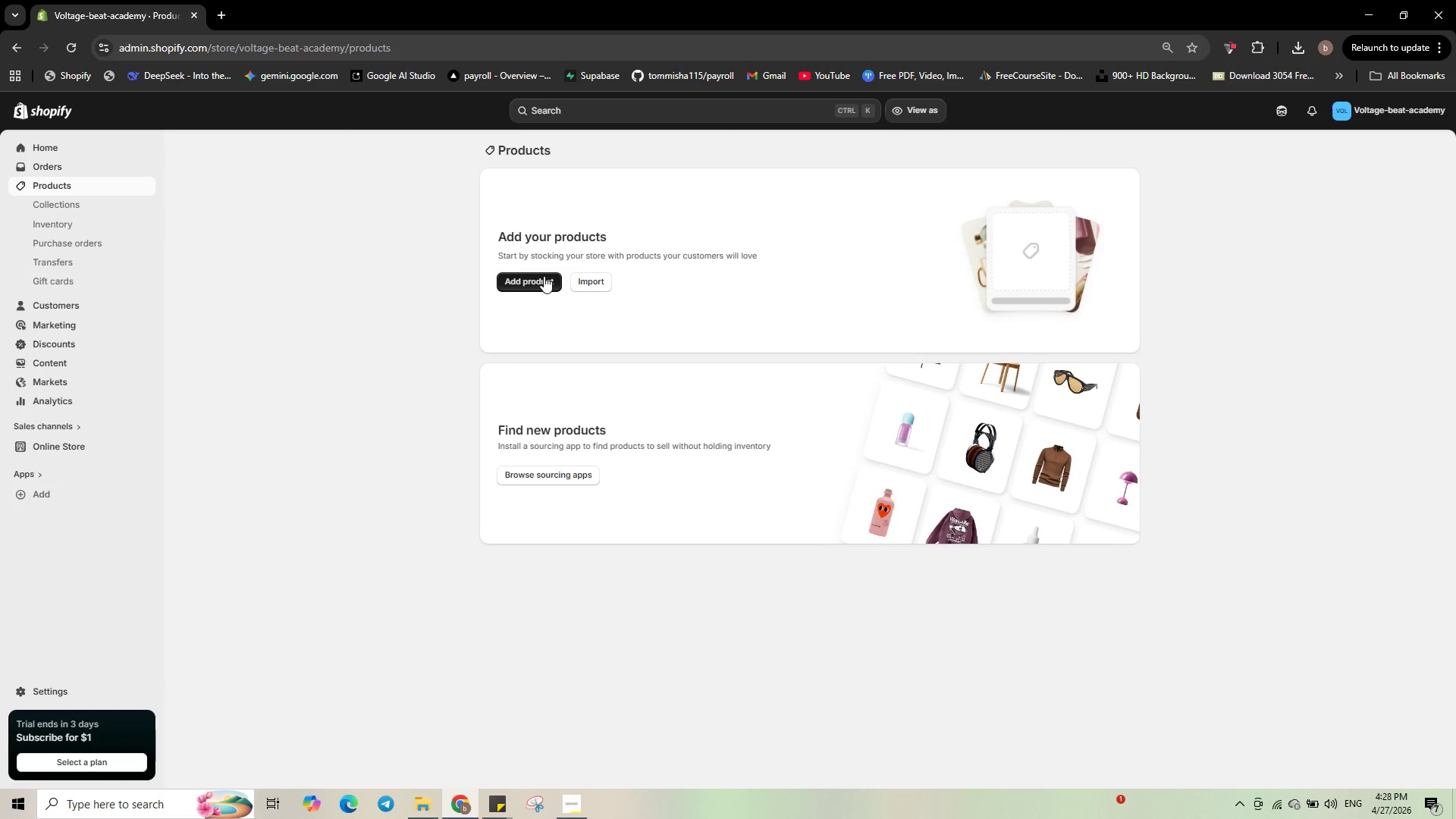 
left_click([544, 276])
 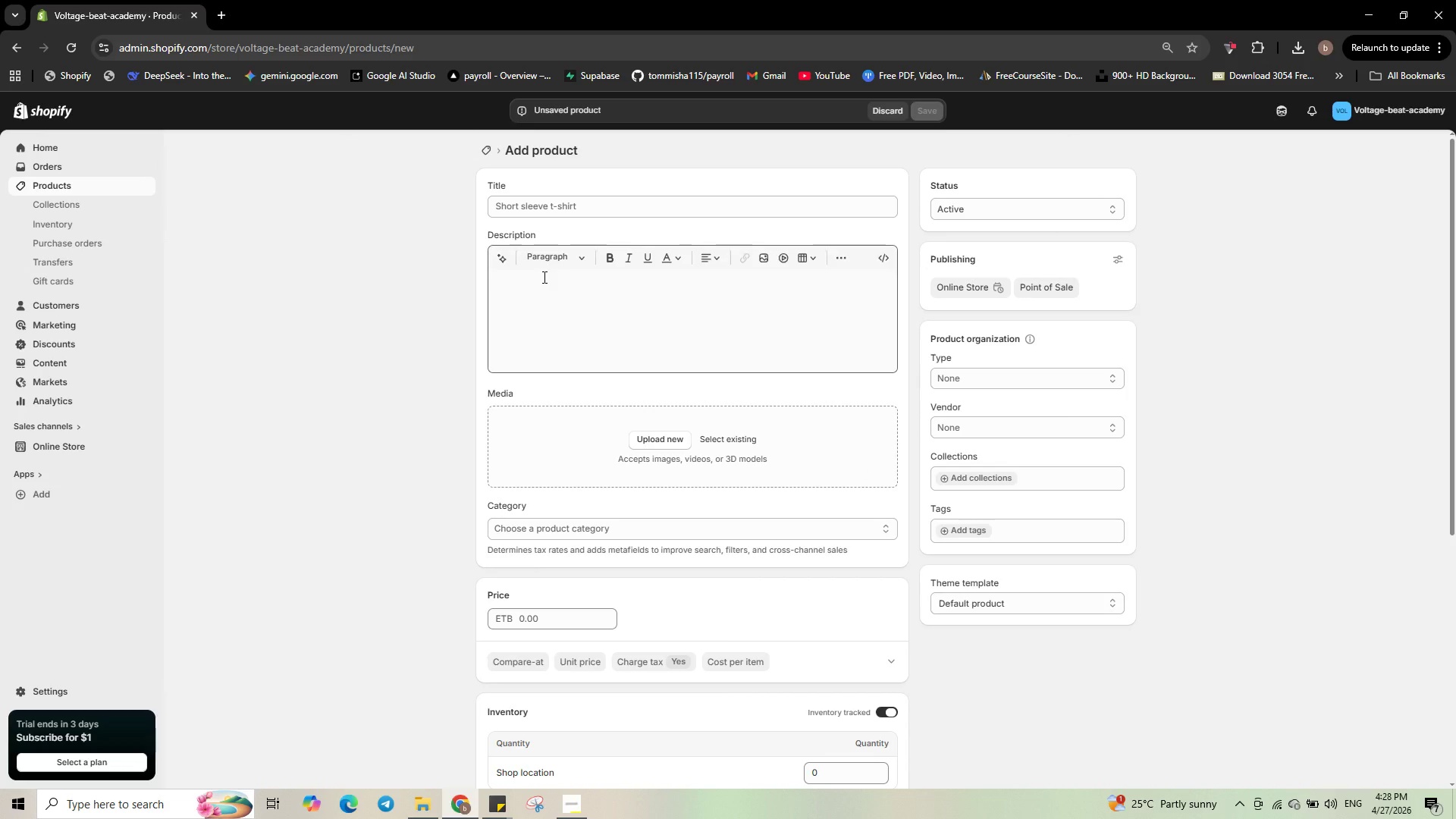 
wait(11.36)
 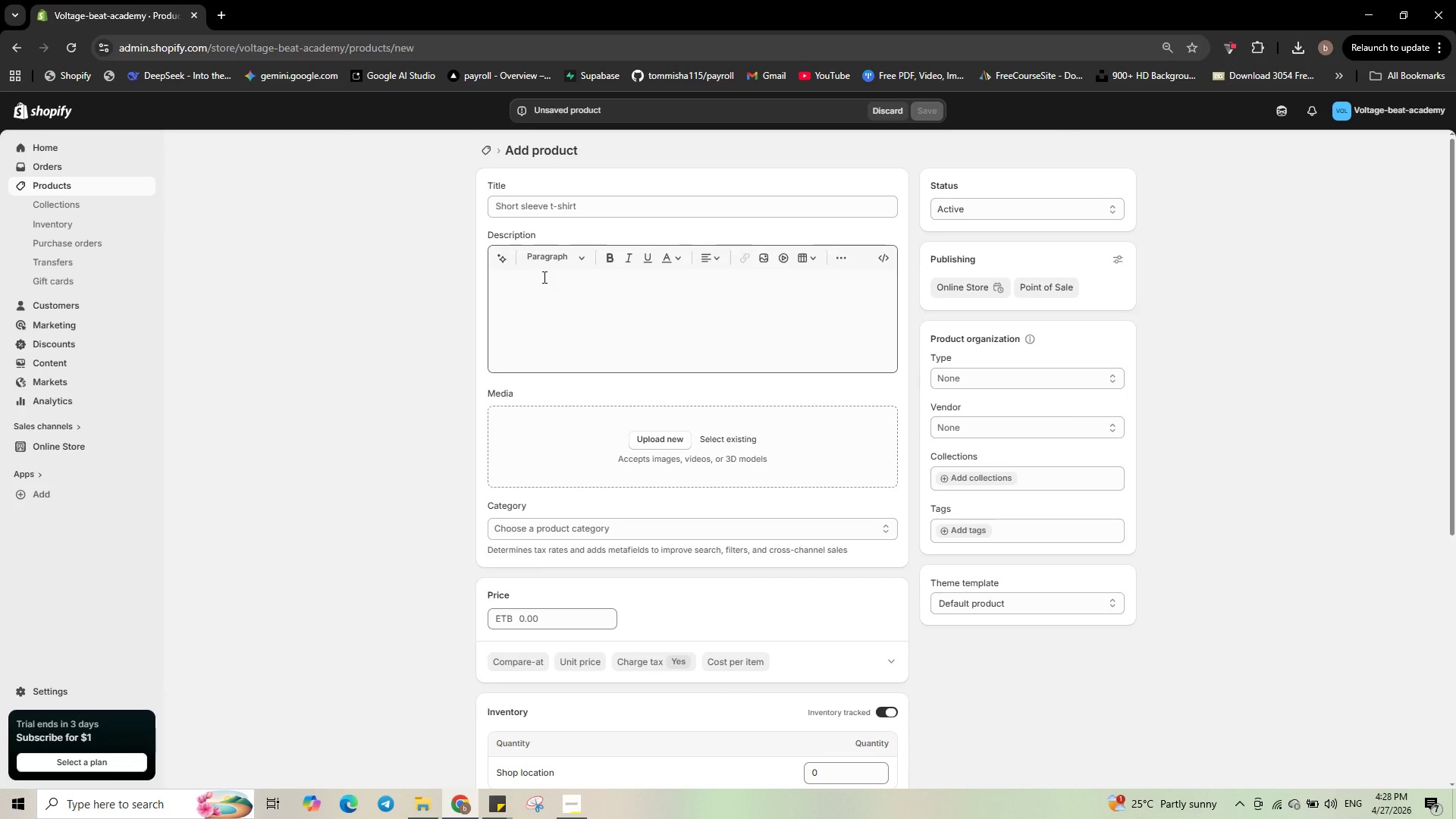 
left_click([614, 209])
 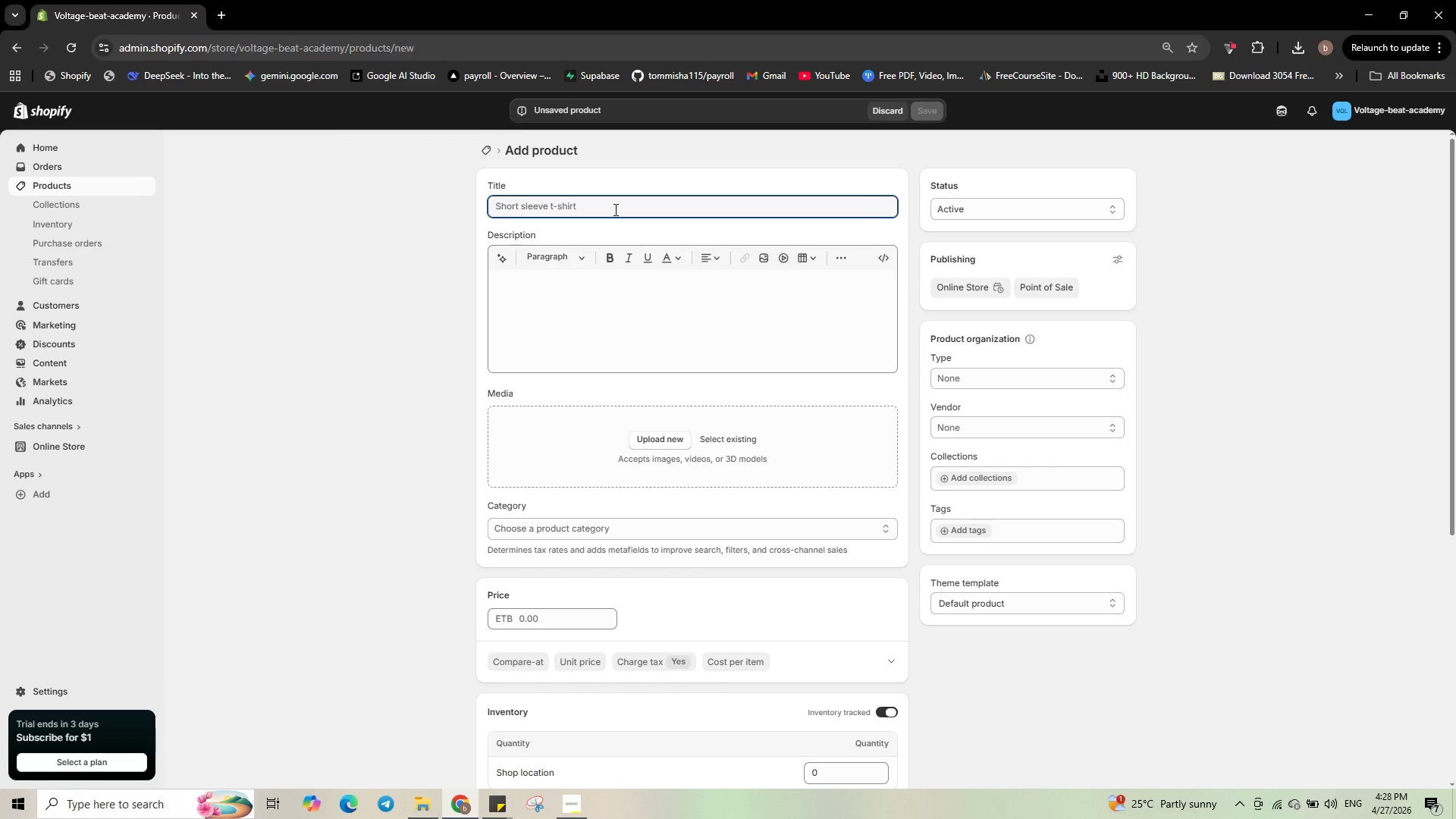 
wait(6.59)
 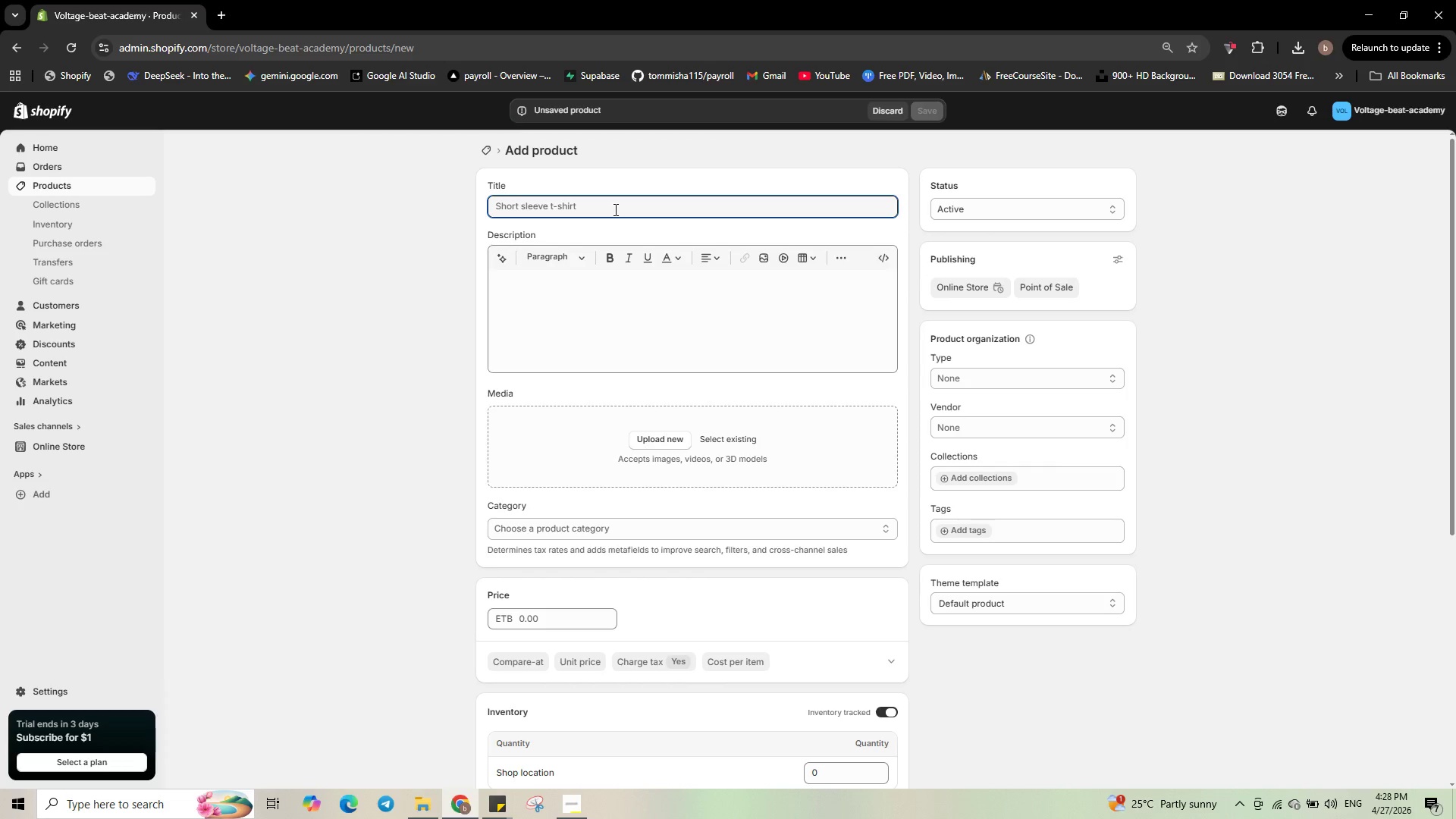 
type(Subtractive Synthesis 101 - )
 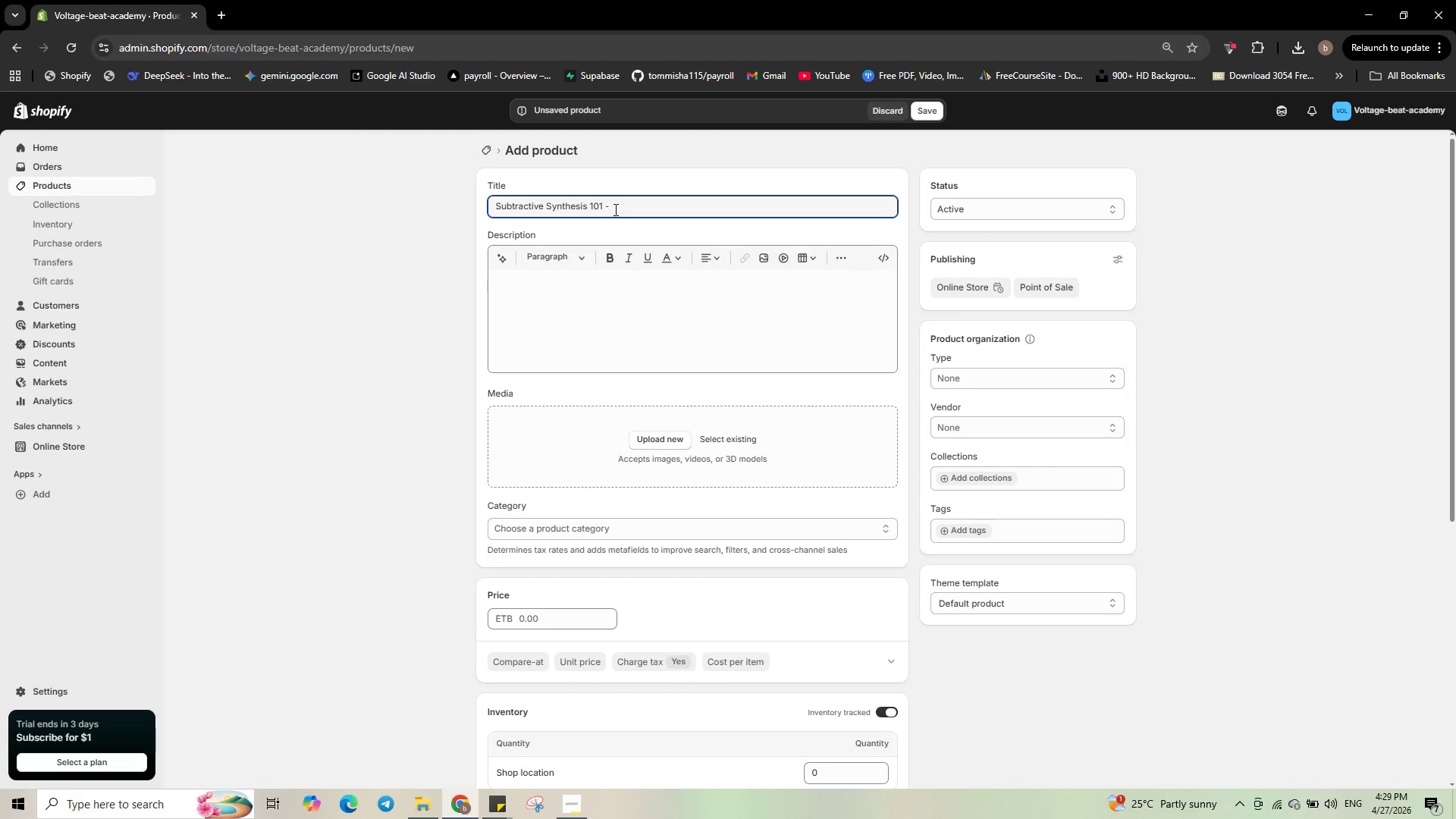 
type(Electronic )
 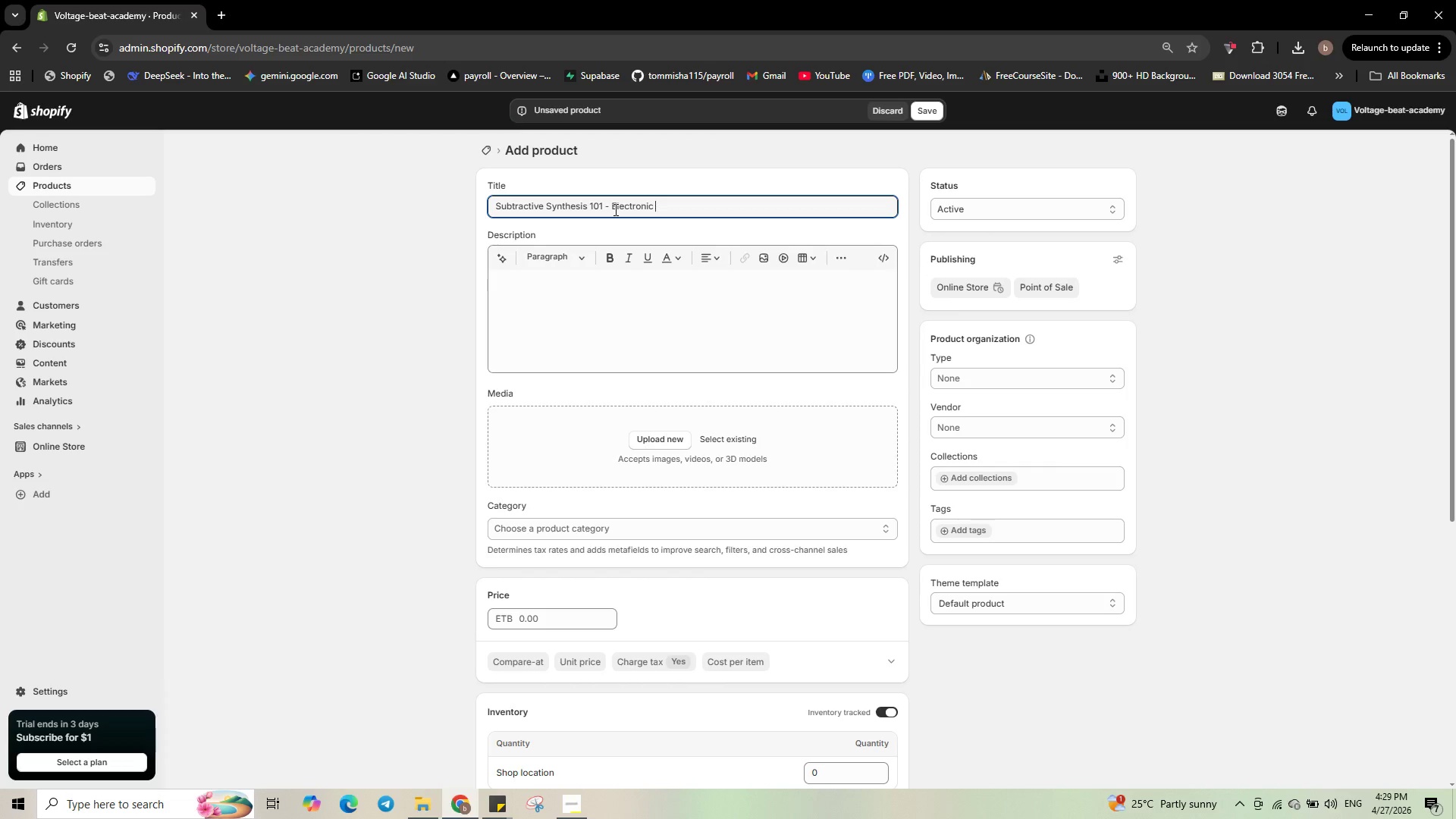 
type(Music p)
key(Backspace)
type(Products Workshop)
 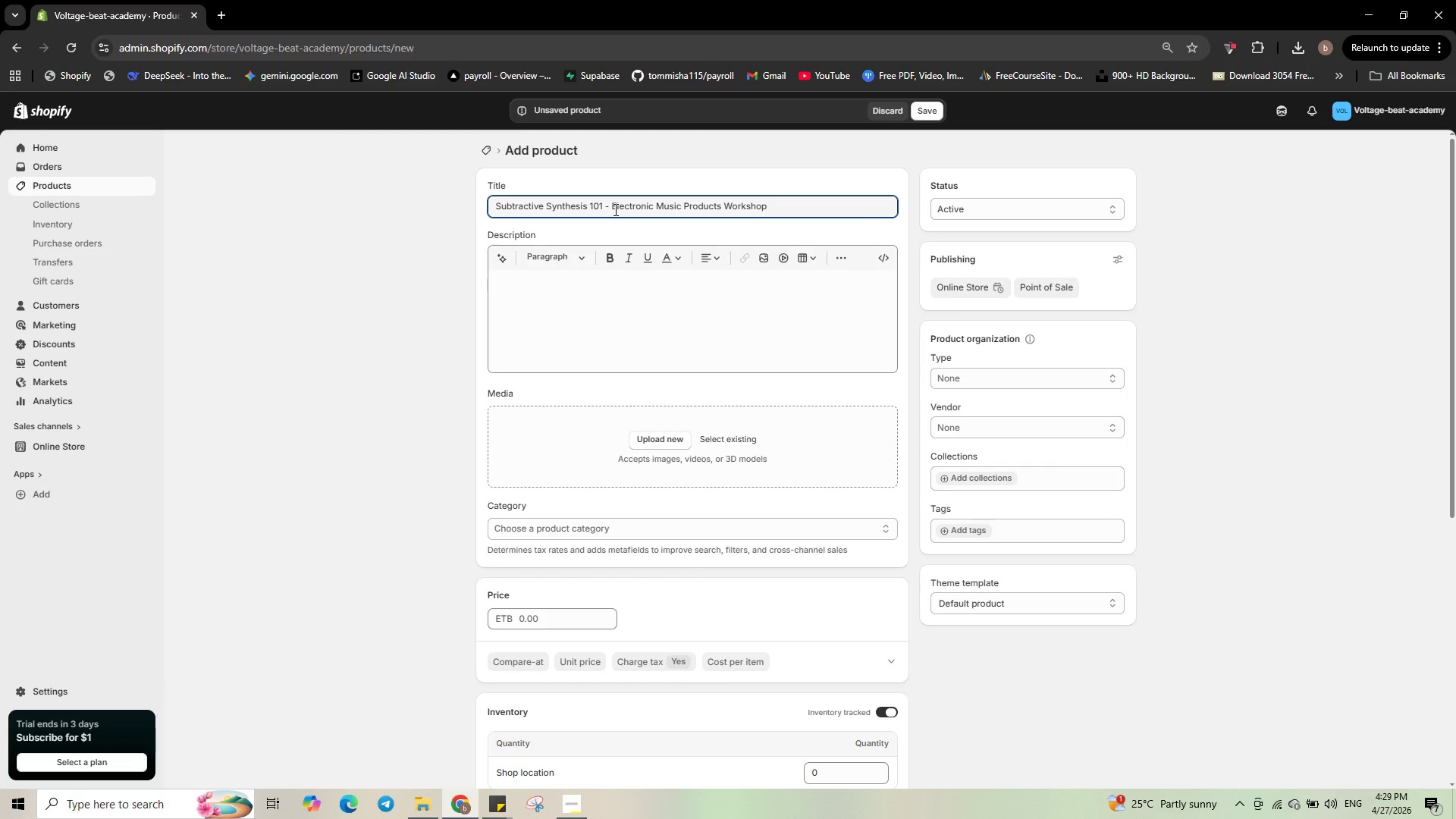 
wait(6.98)
 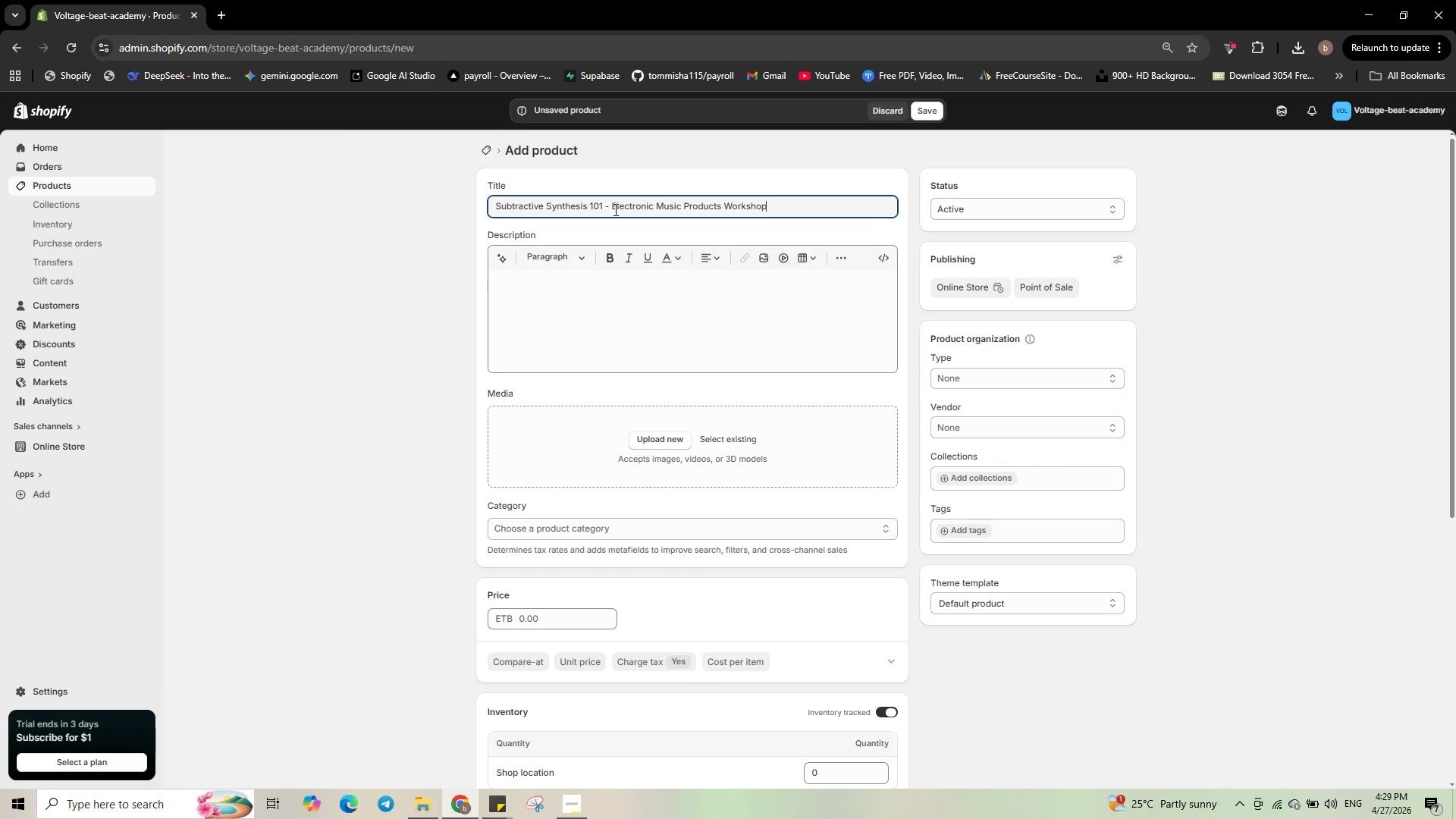 
left_click([628, 322])
 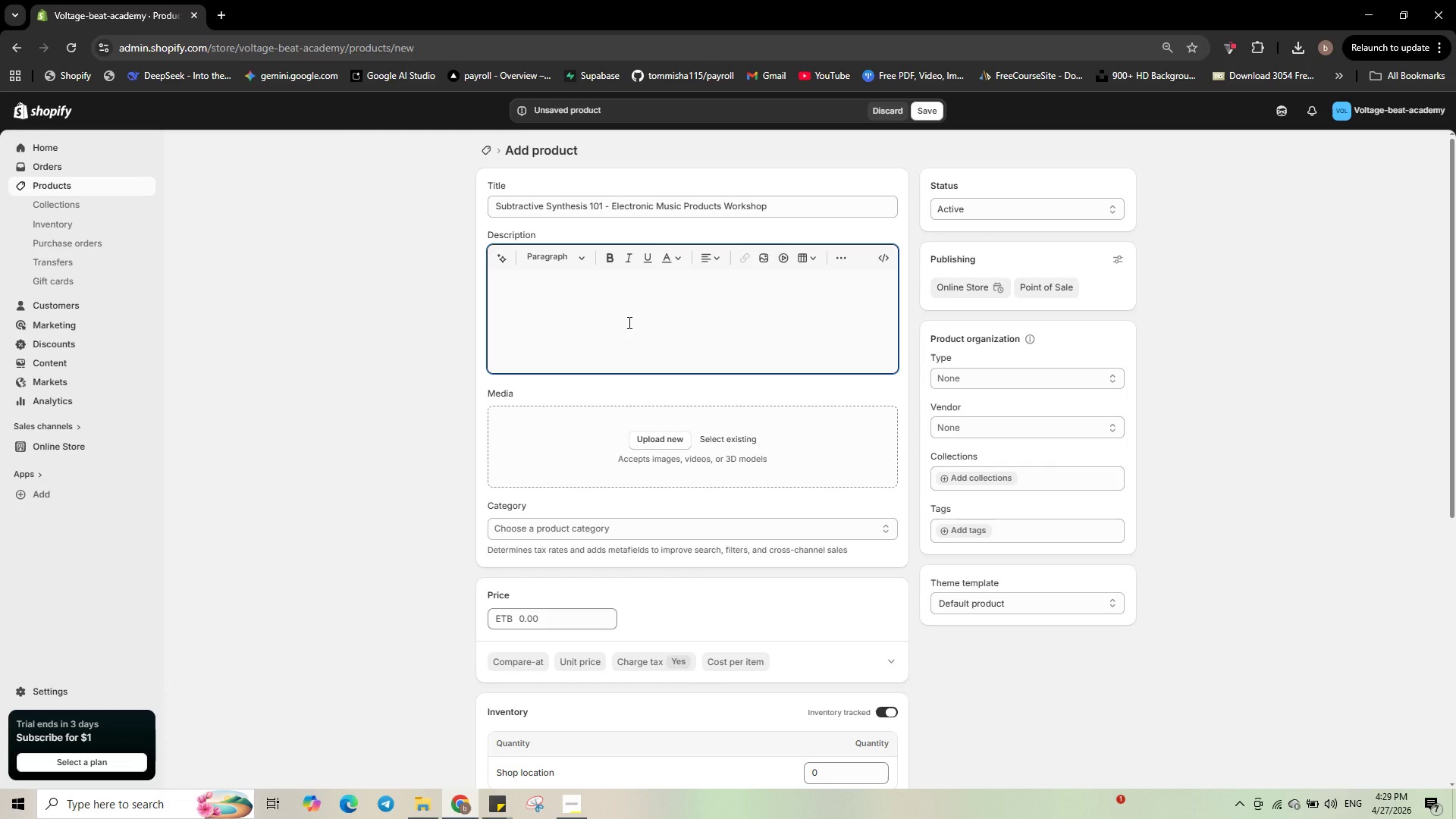 
key(Shift+Comma)
 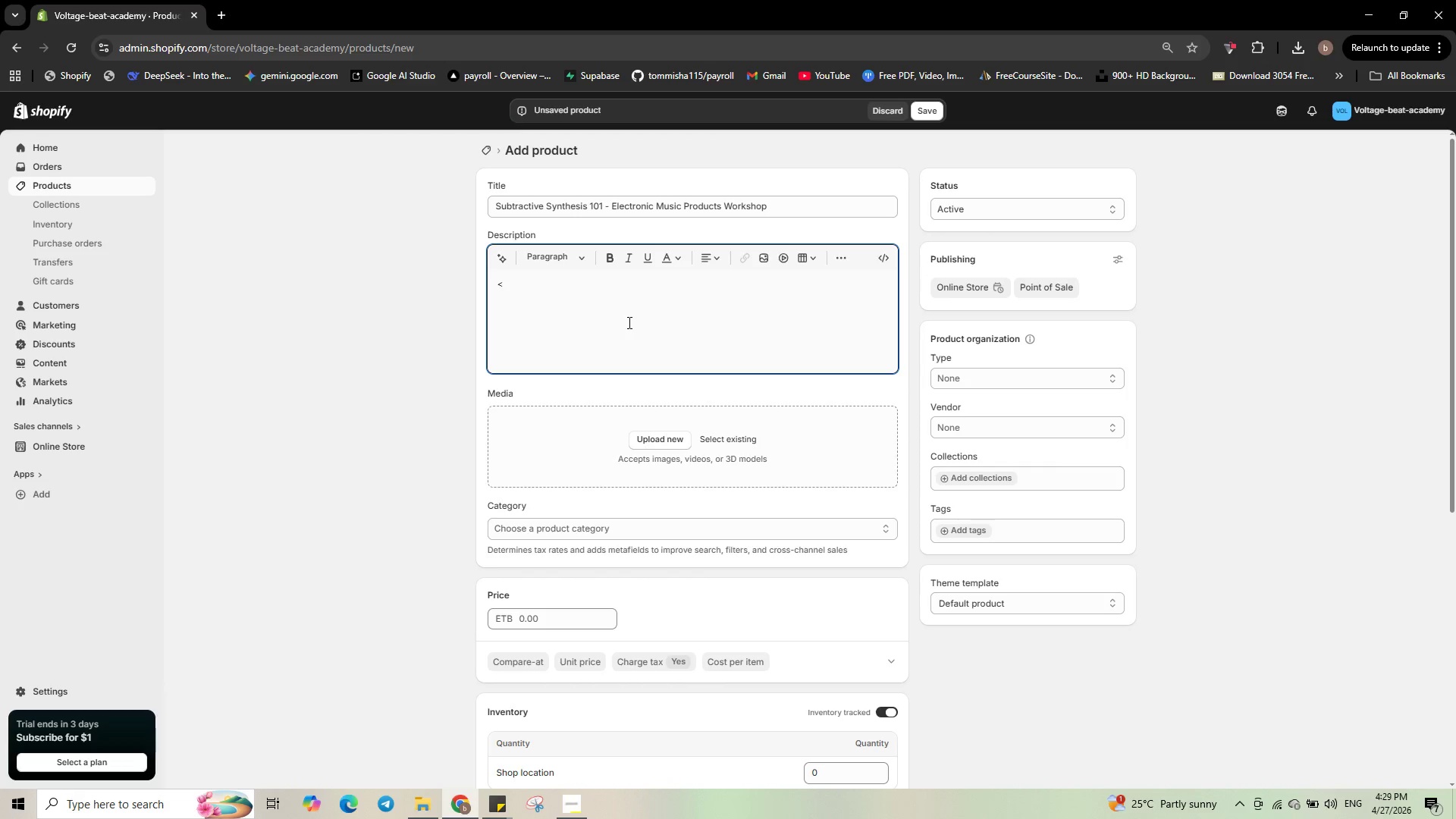 
key(Backspace)
 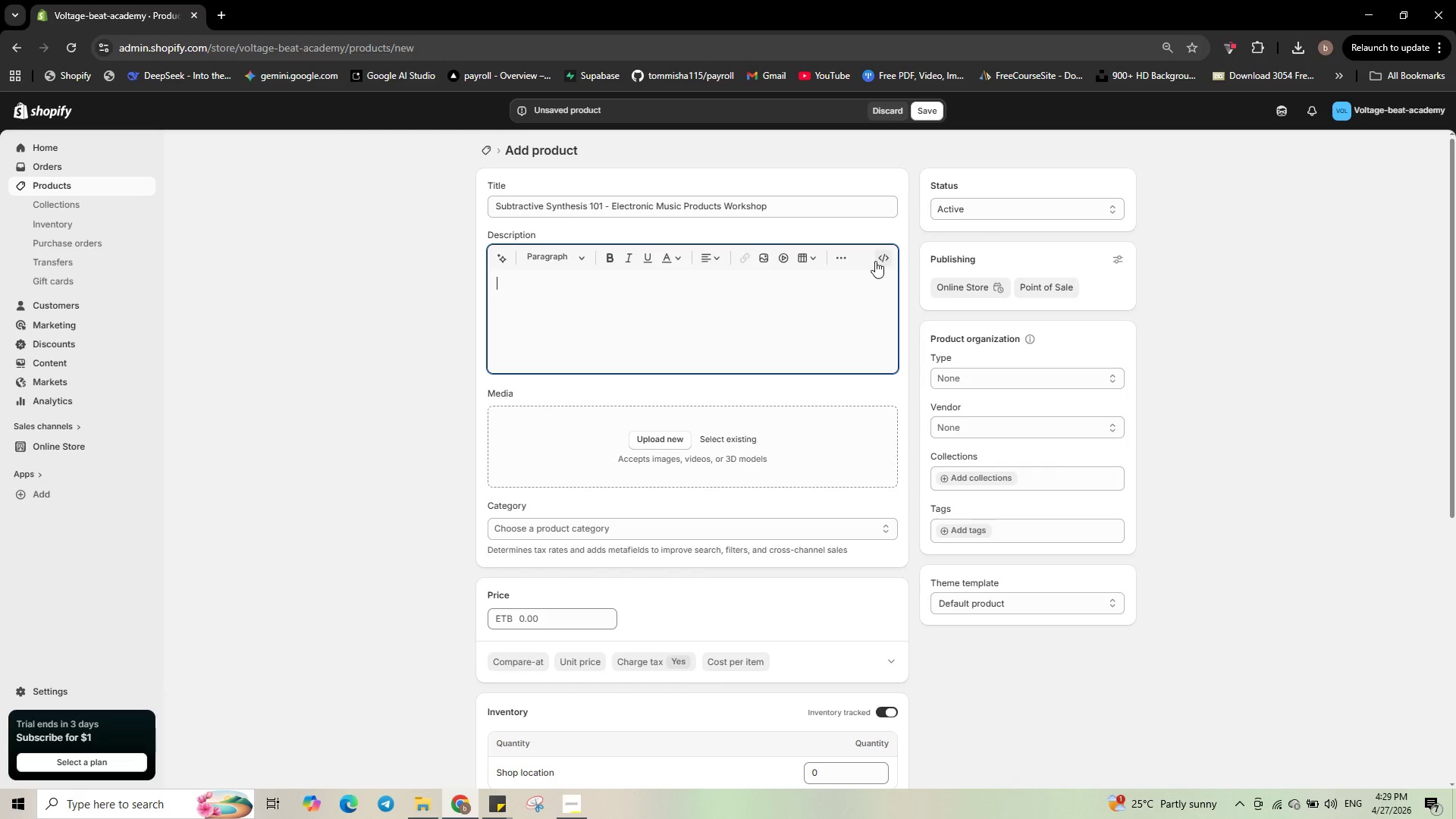 
left_click([877, 261])
 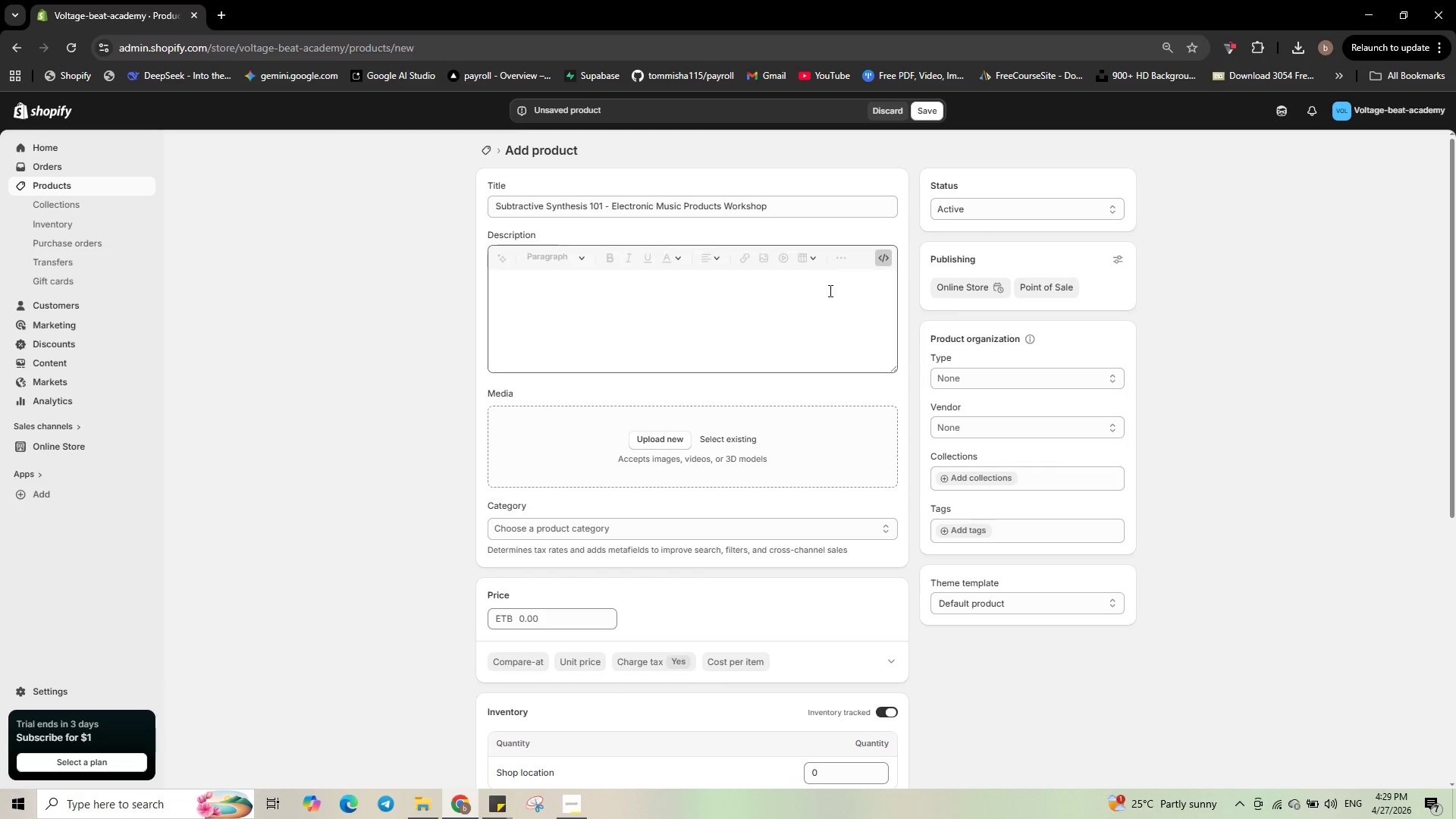 
left_click([829, 291])
 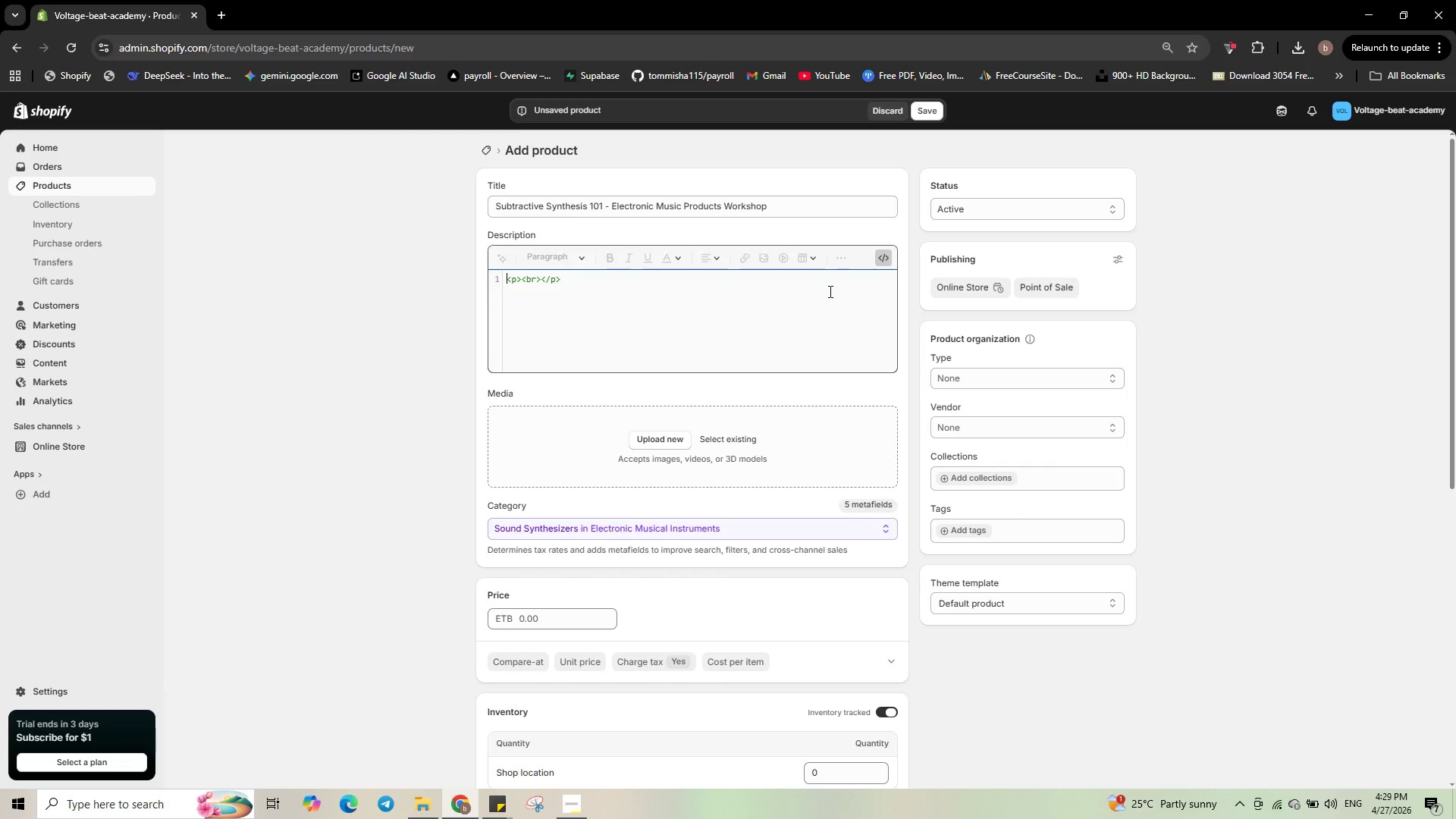 
wait(6.5)
 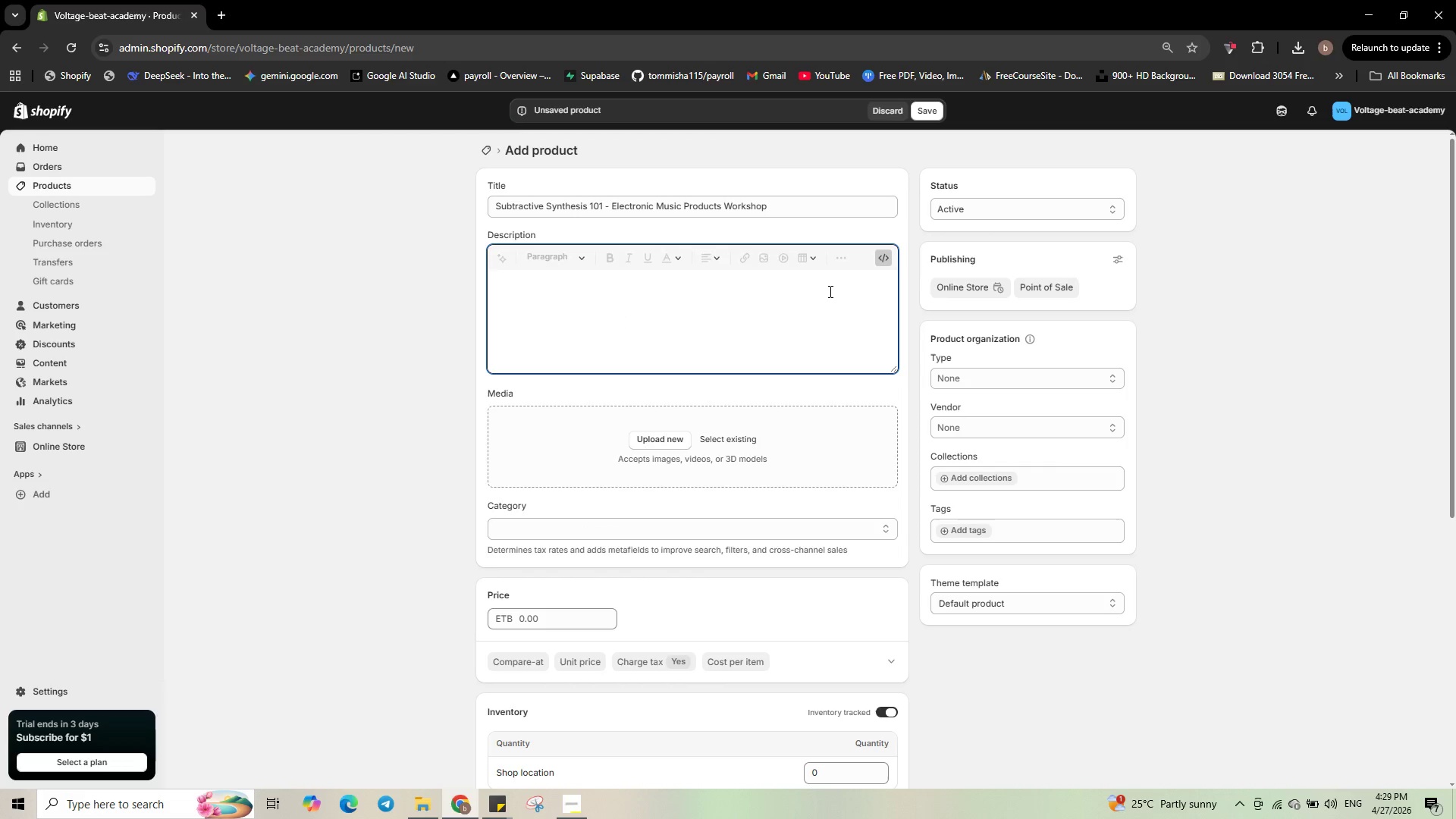 
left_click([824, 291])
 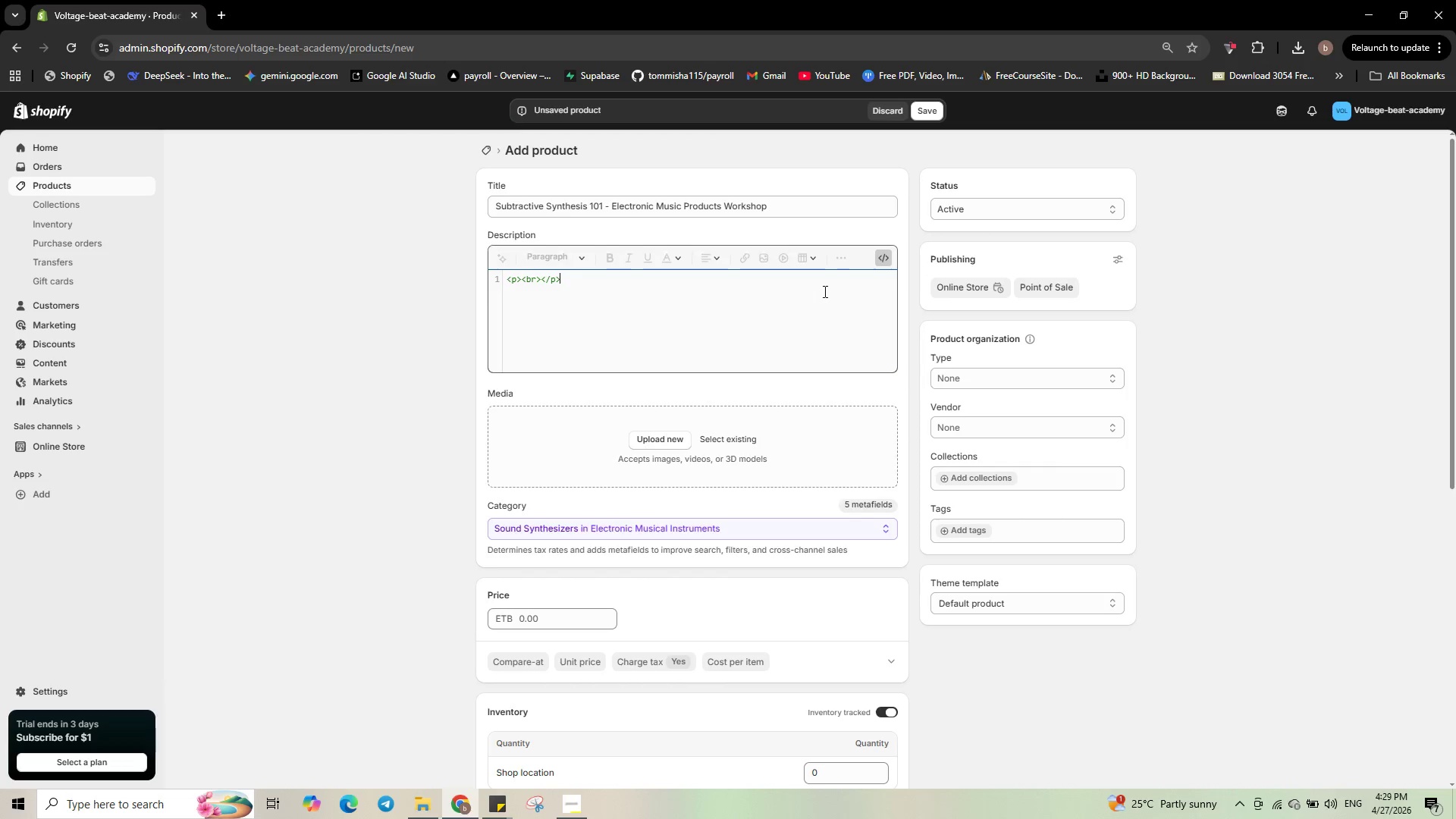 
hold_key(key=Backspace, duration=1.25)
 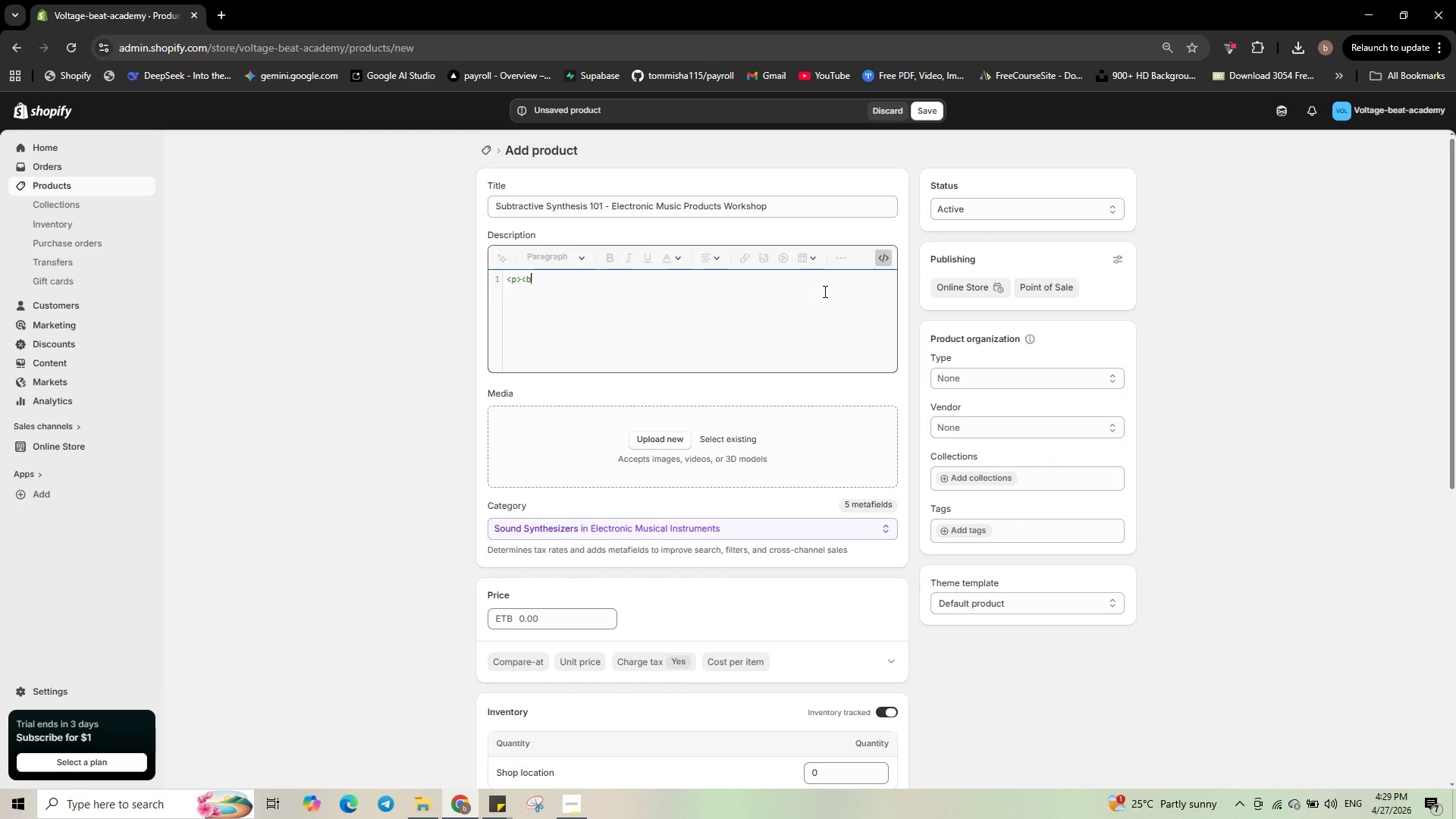 
key(Backspace)
 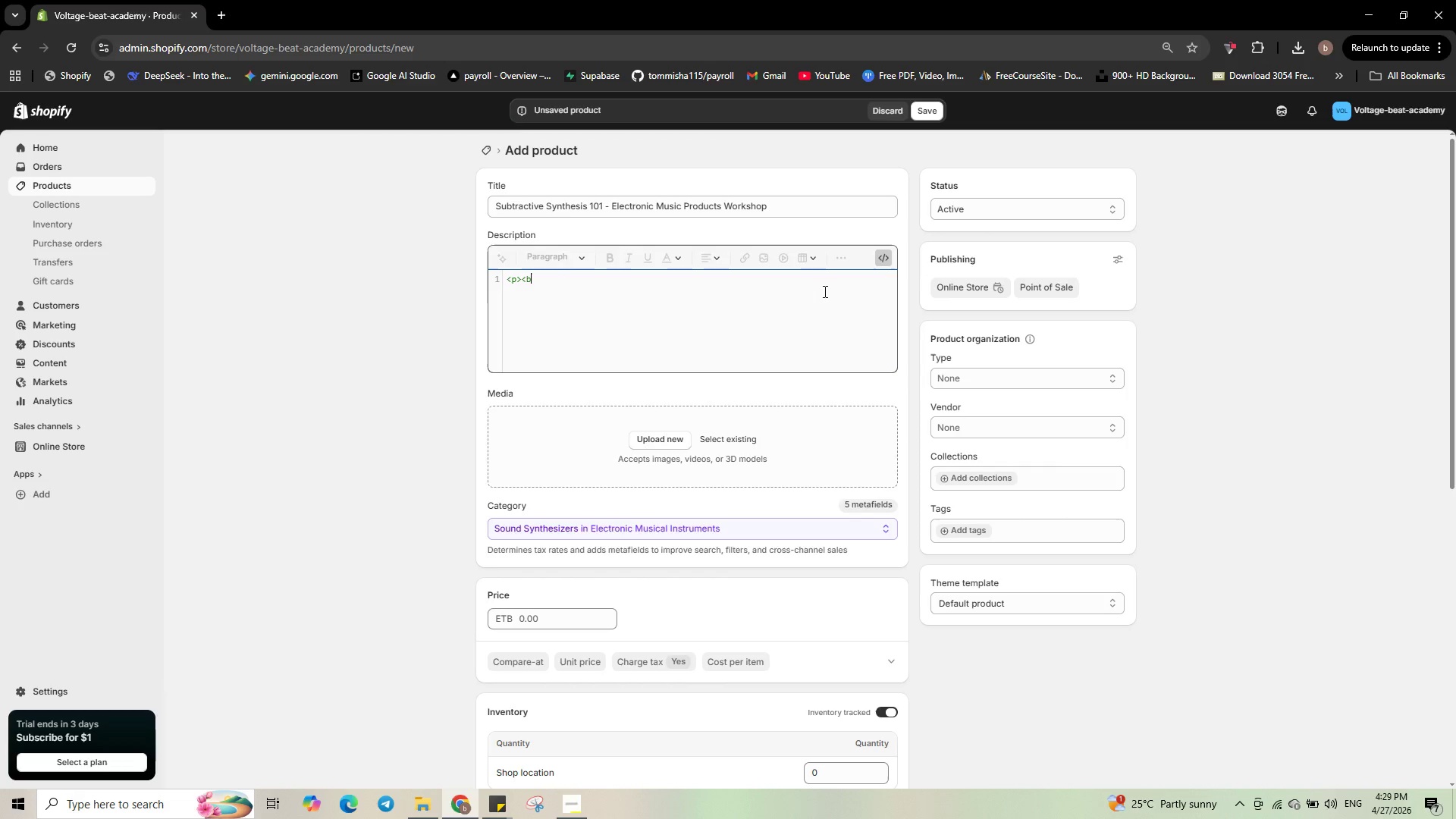 
key(Backspace)
 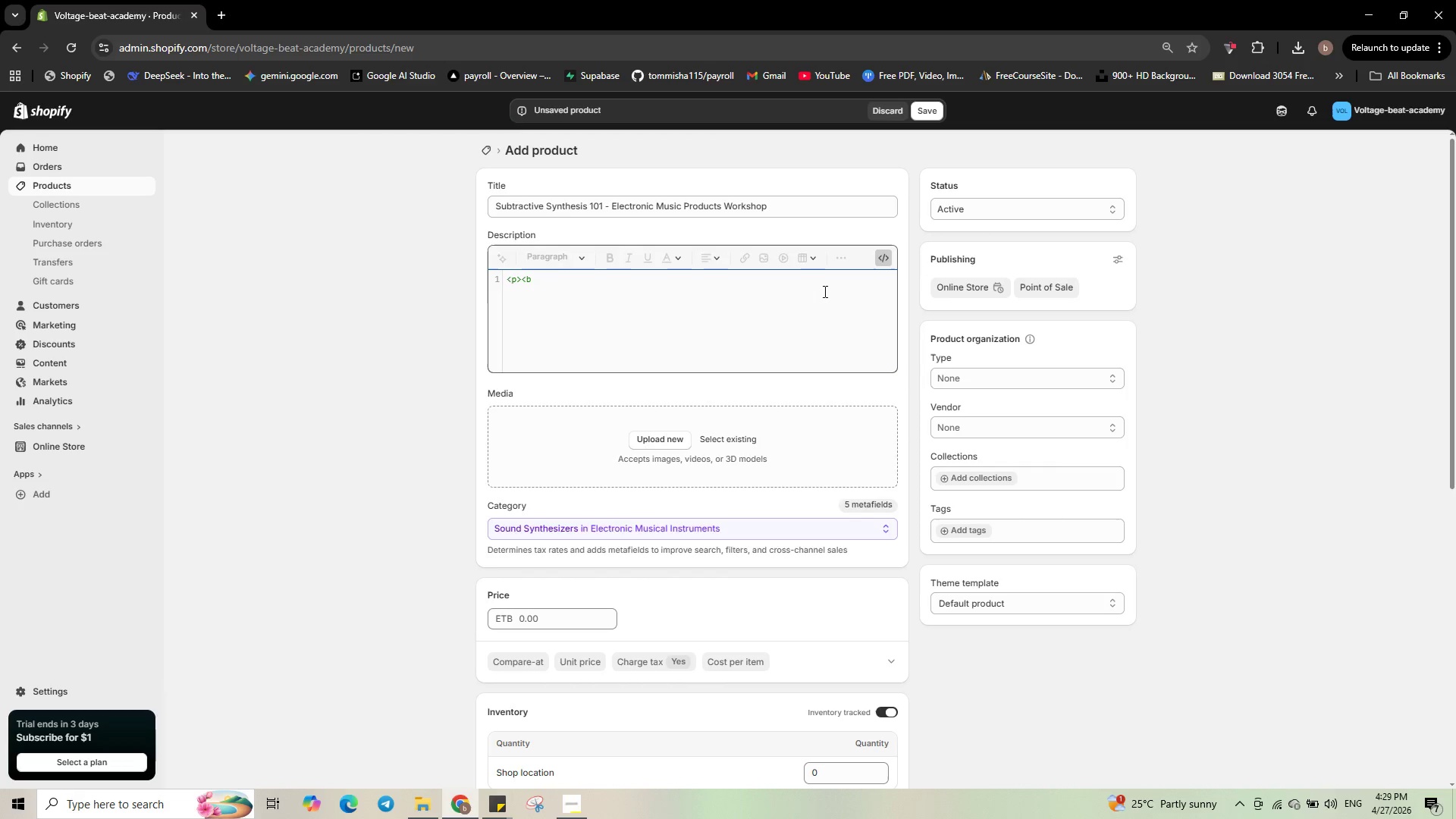 
key(Backspace)
 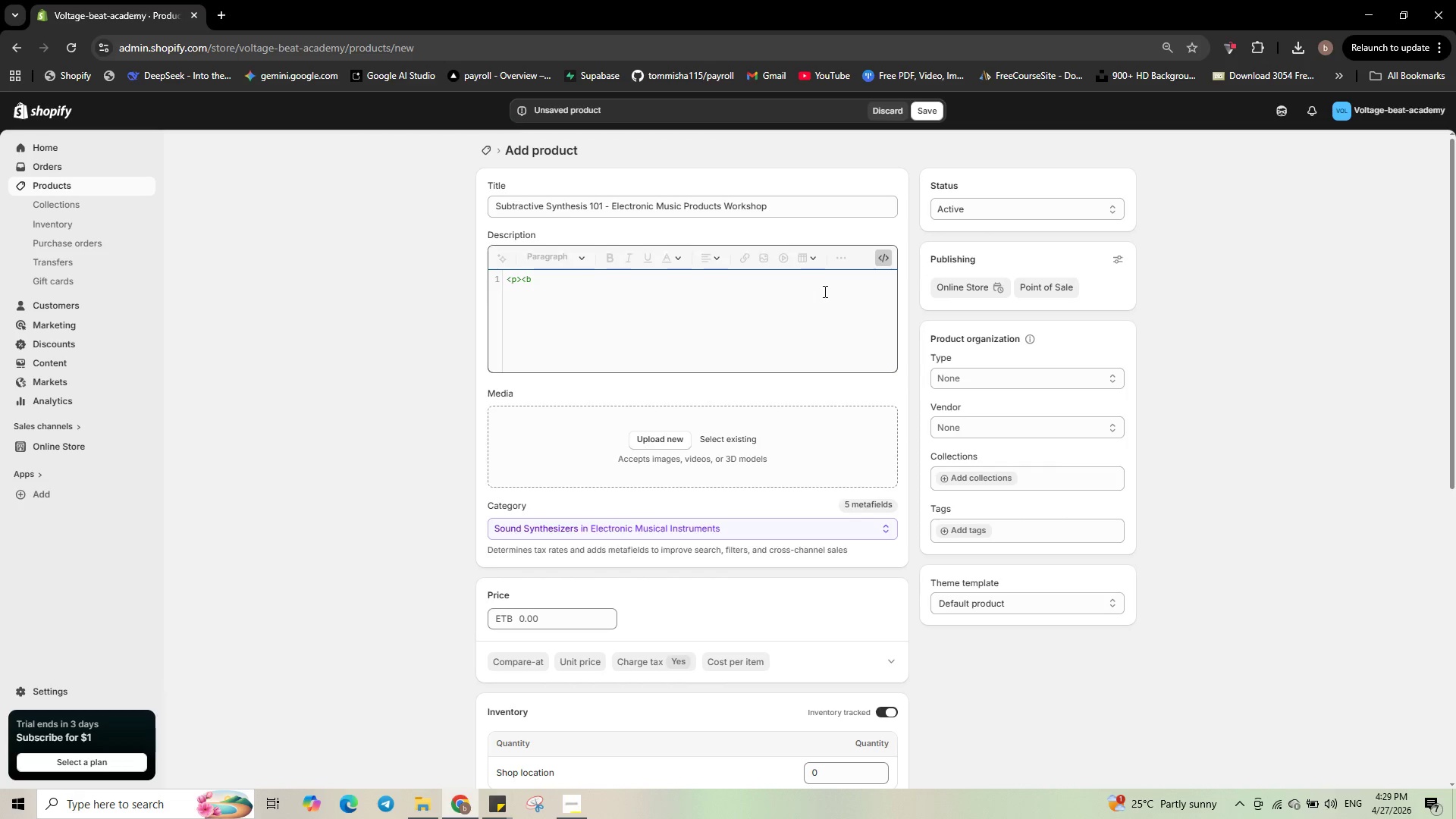 
key(Backspace)
 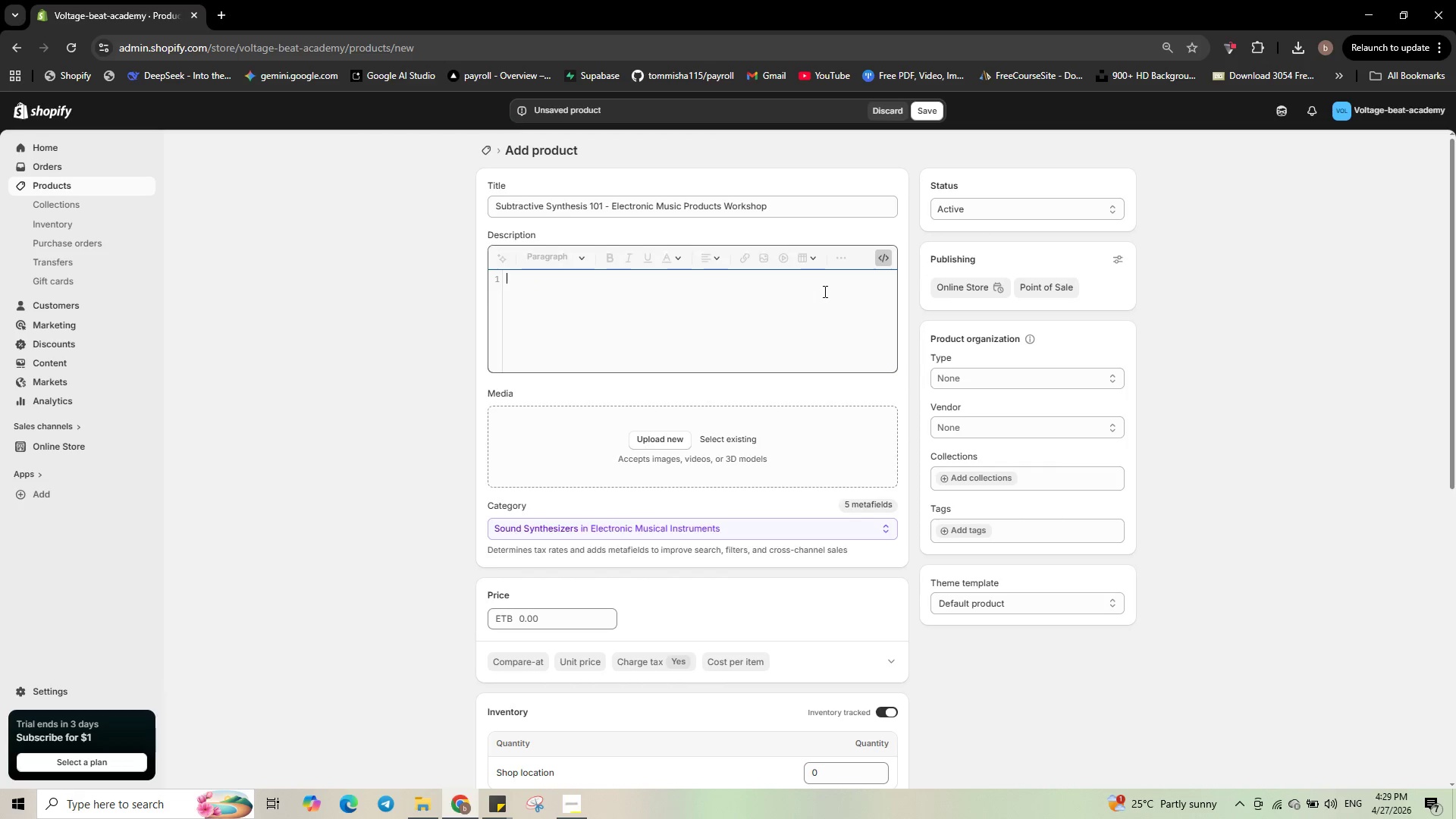 
key(Backspace)
 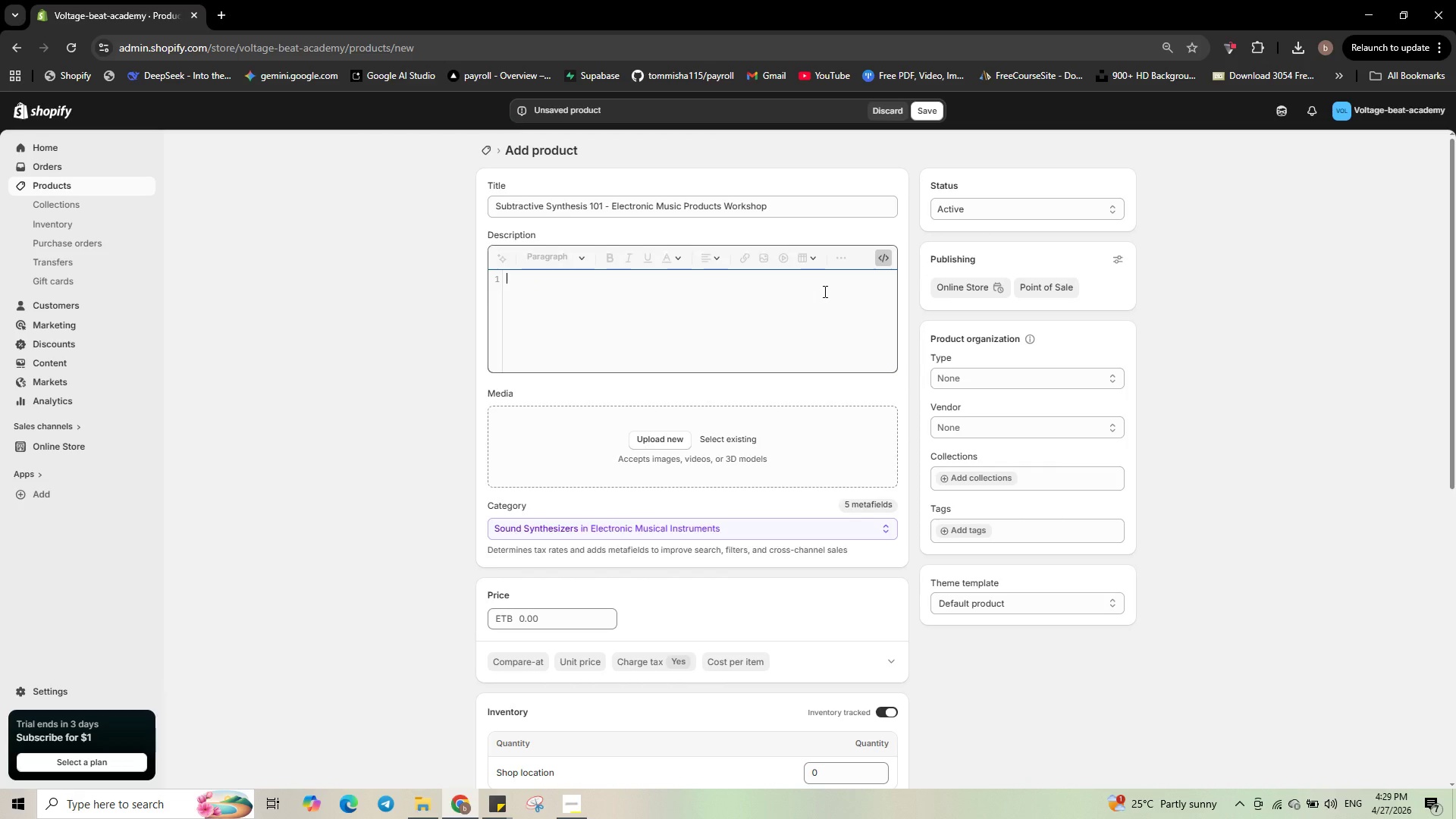 
key(Backspace)
 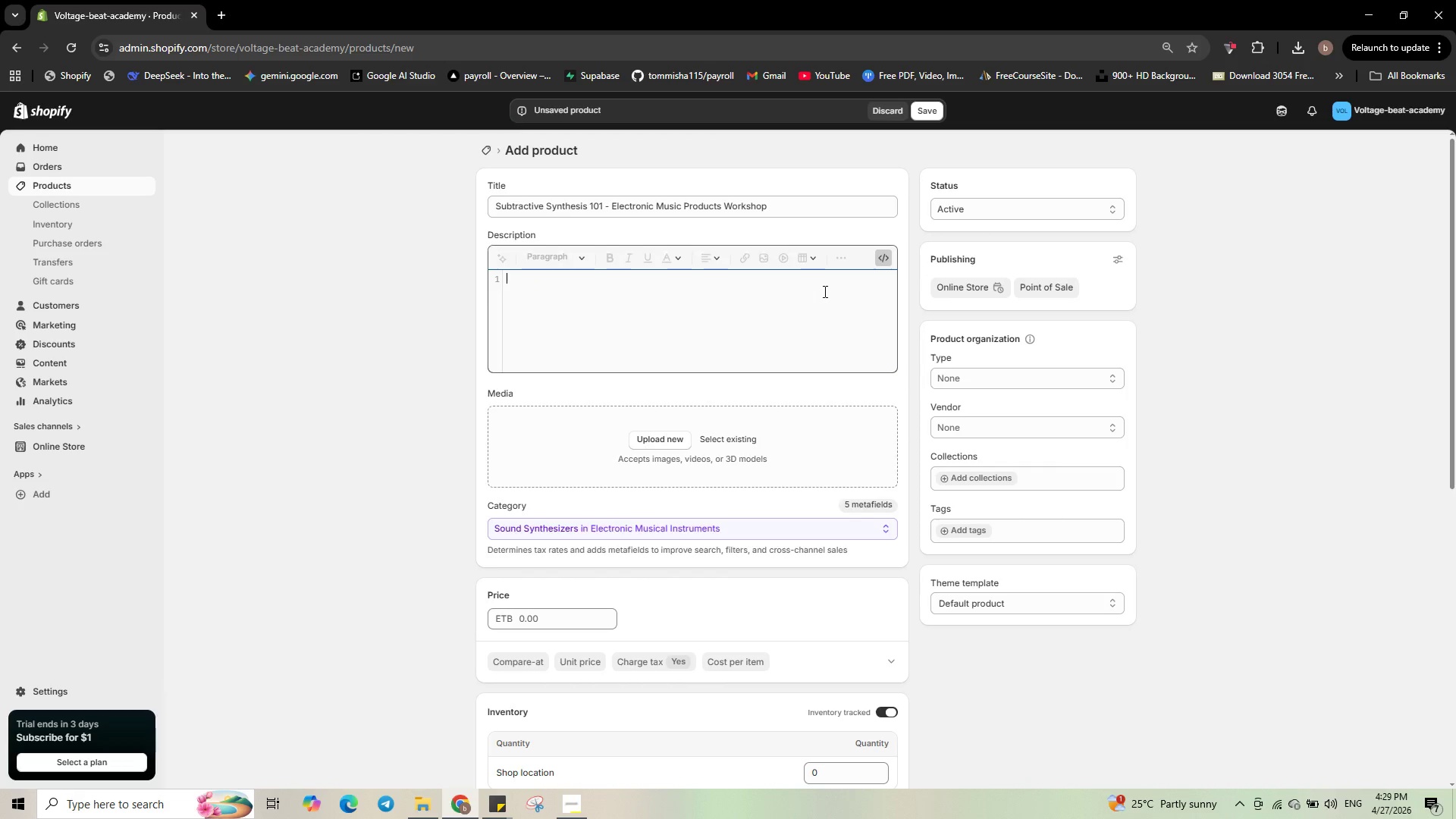 
key(Backspace)
 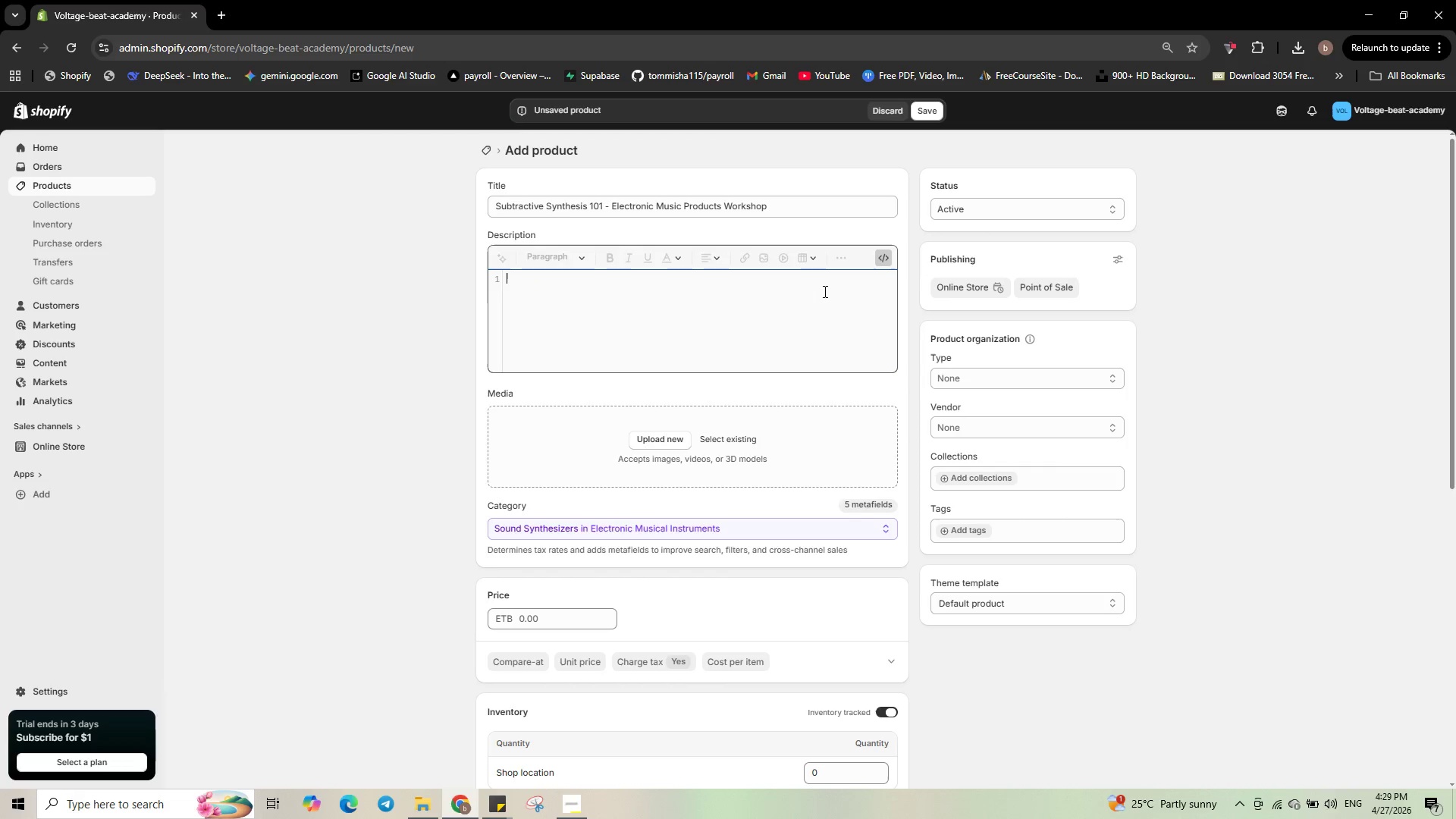 
key(Backspace)
 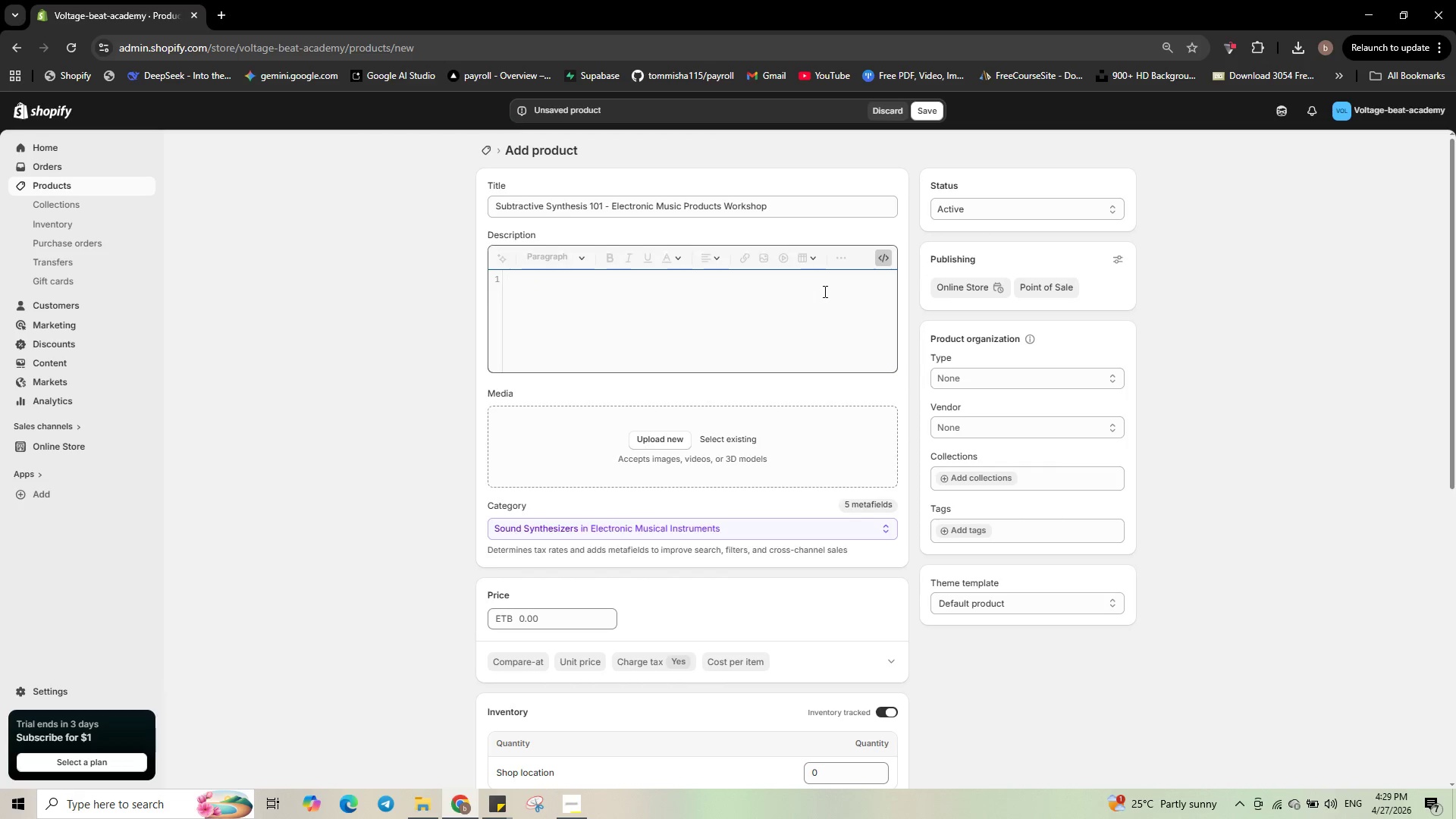 
key(Backspace)
 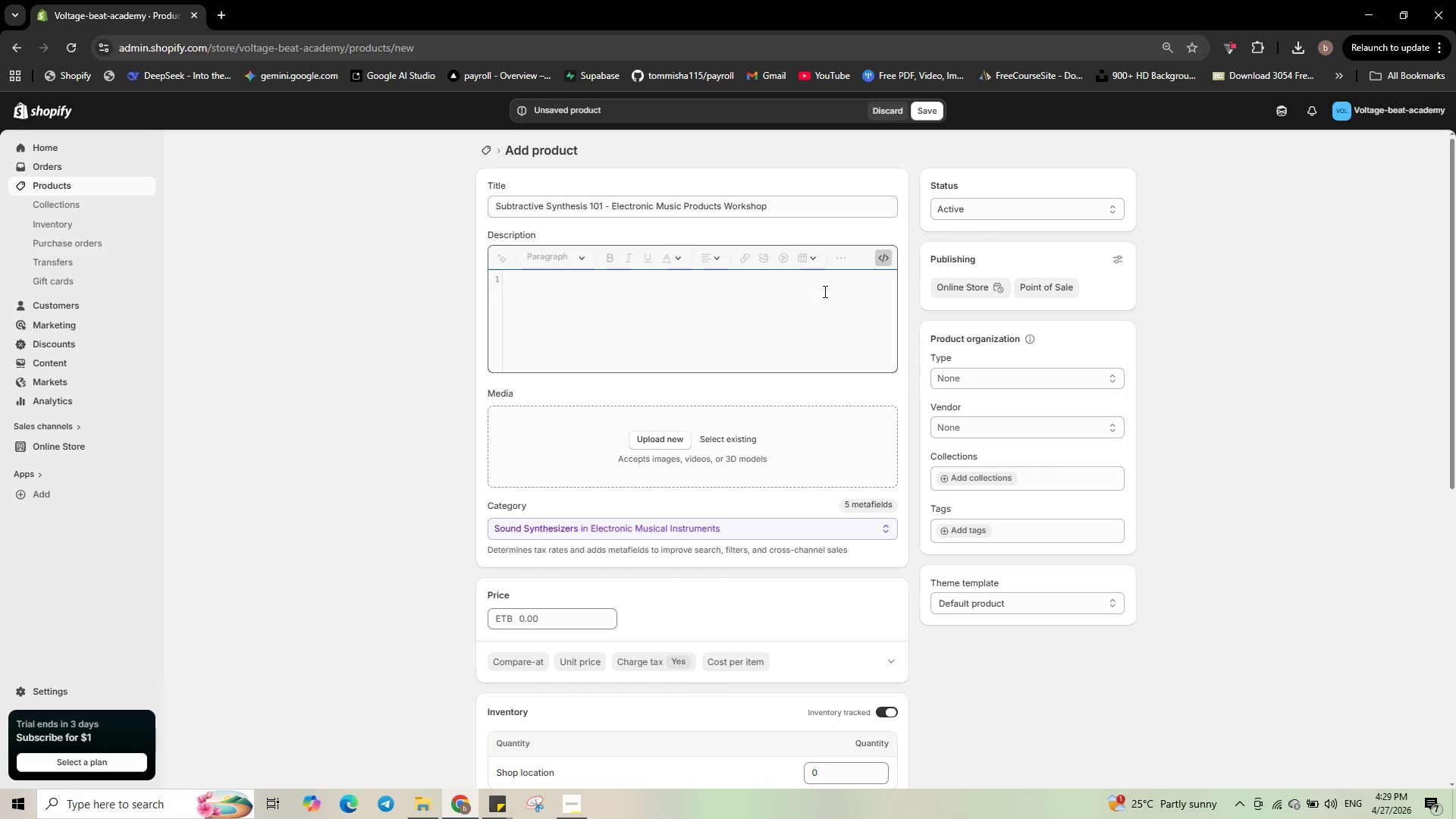 
key(Backspace)
 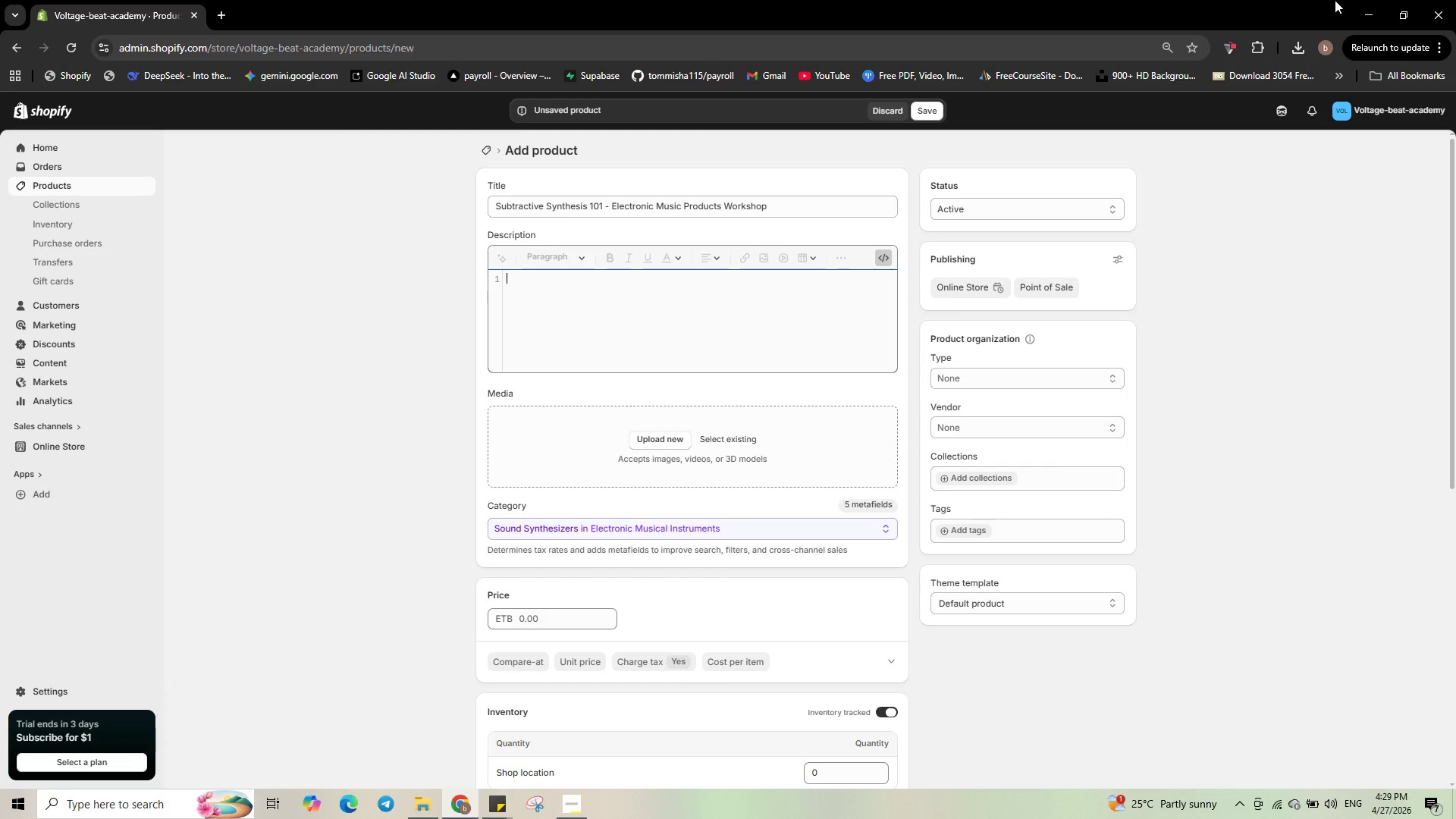 
wait(5.58)
 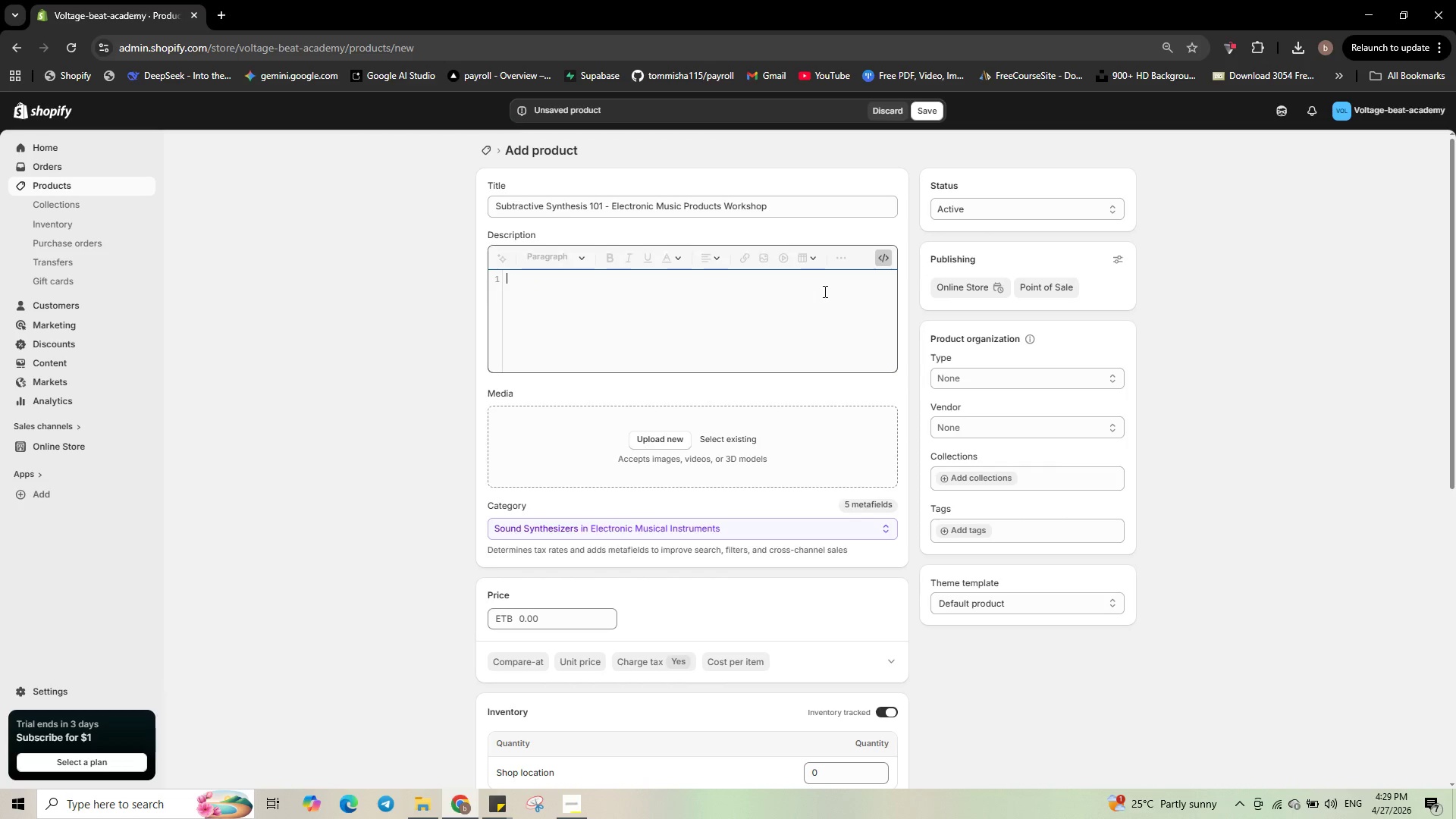 
type(<h3>Learing Objectives</h3>)
 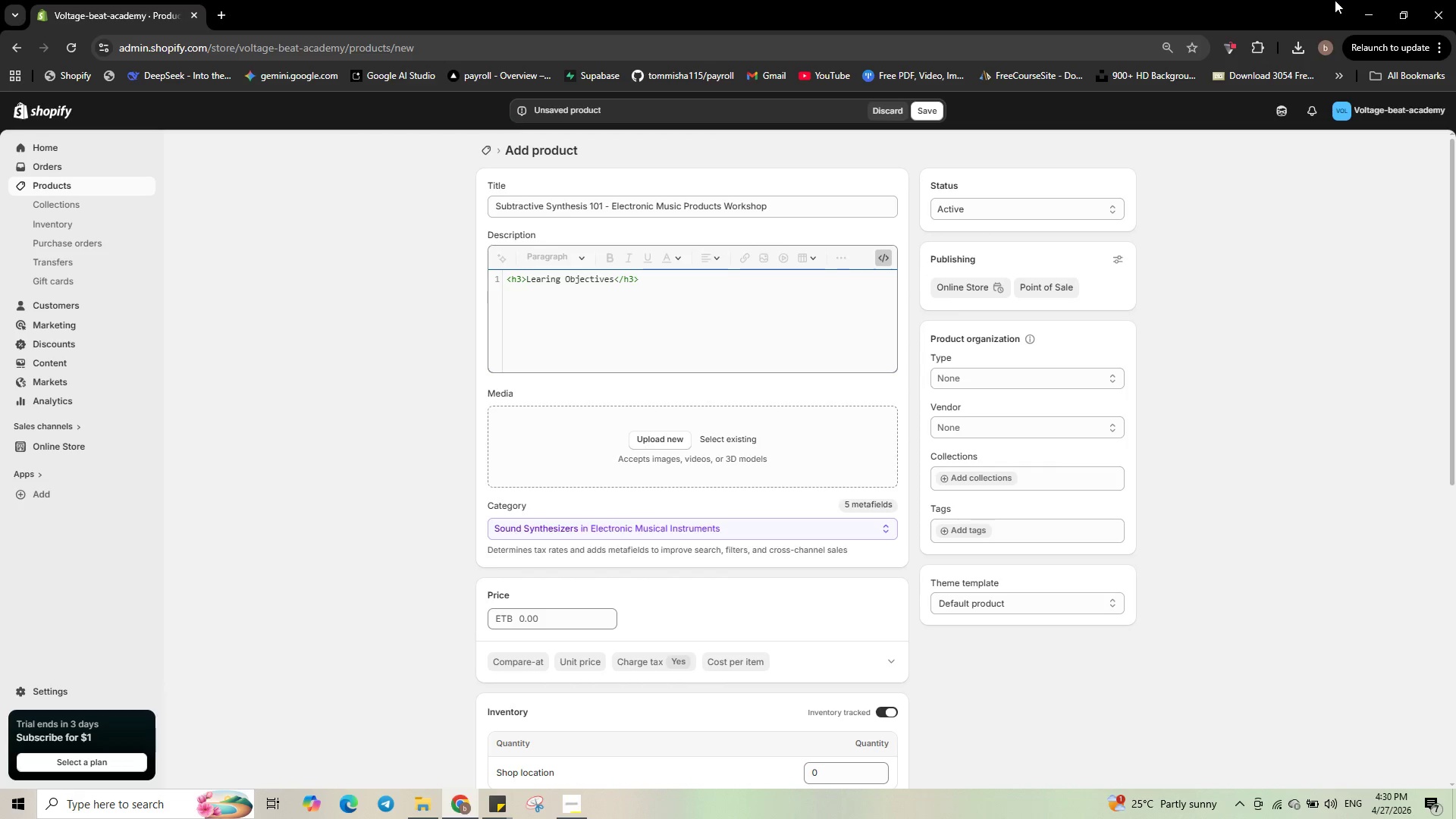 
key(Enter)
 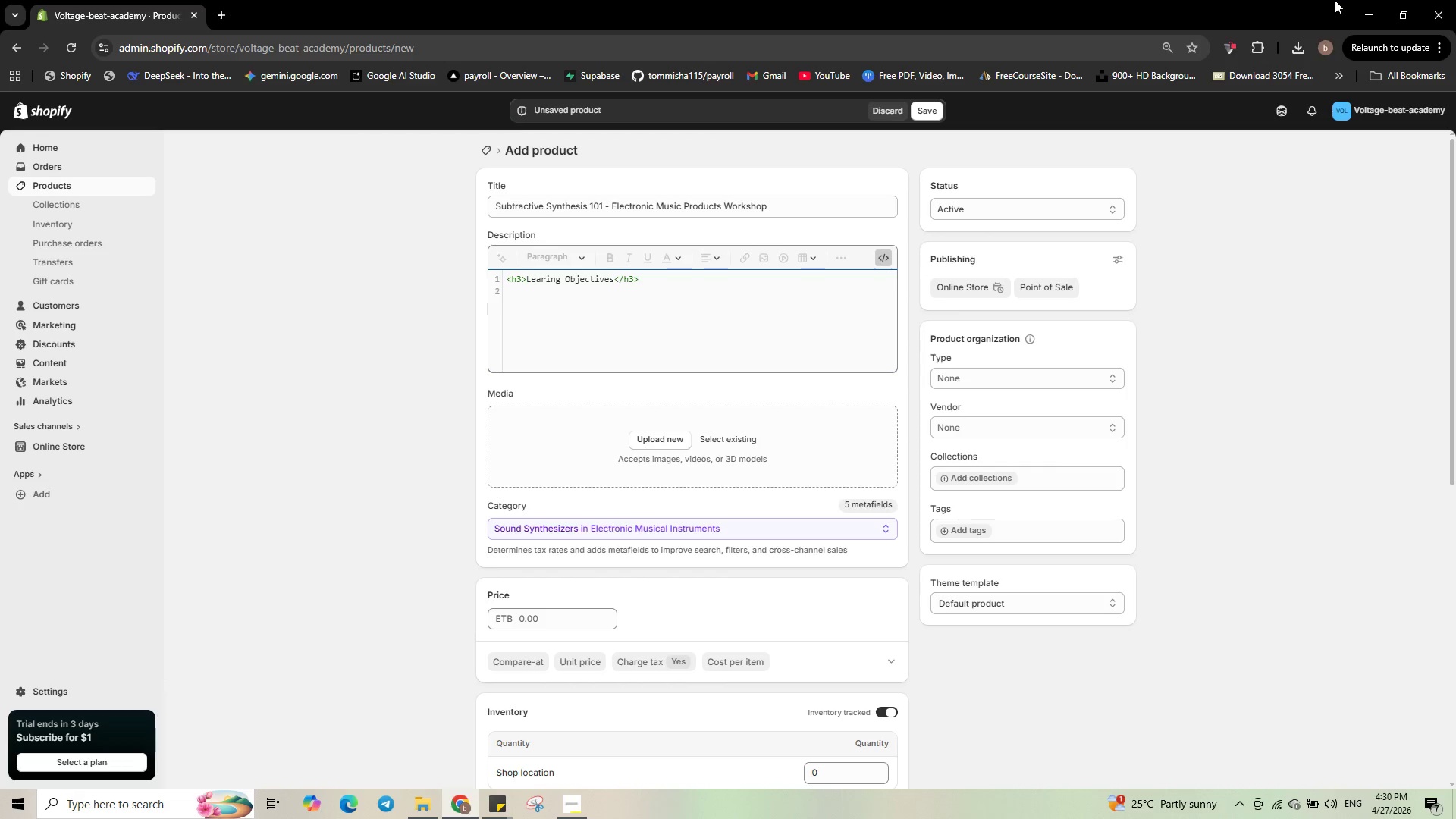 
type(<ul>)
 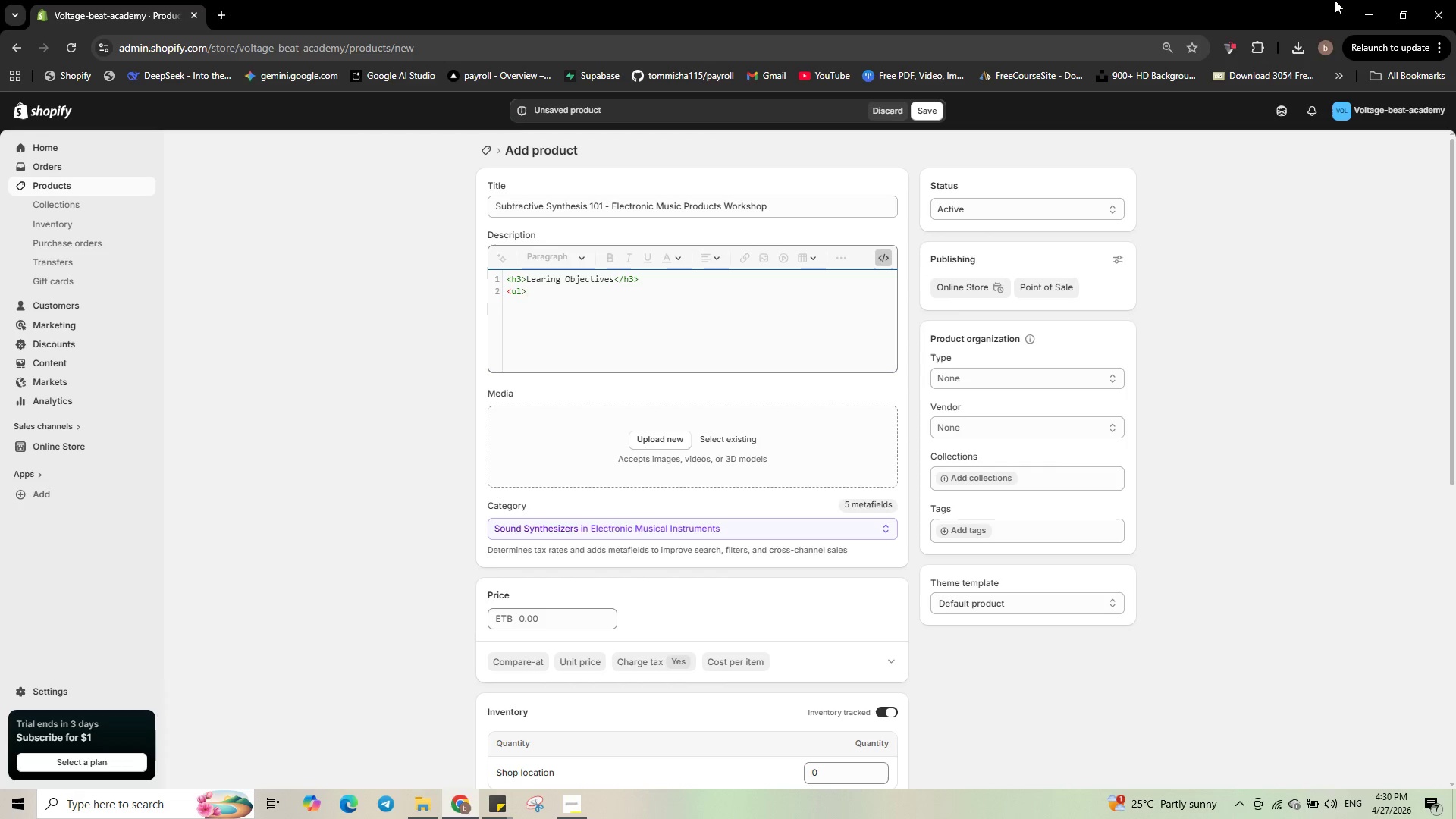 
key(Enter)
 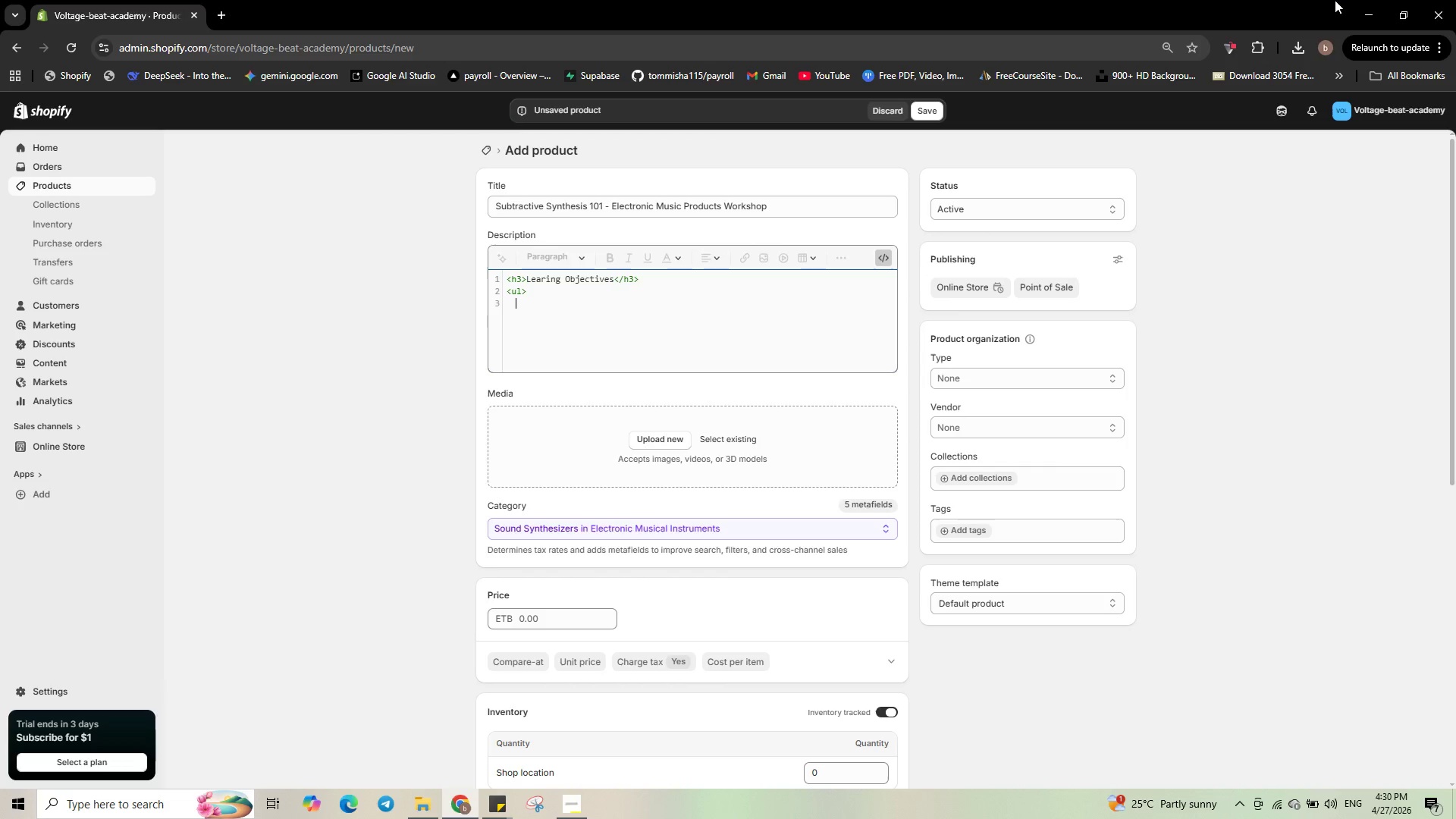 
type(<li>Understand the core components of a subtractive syn)
 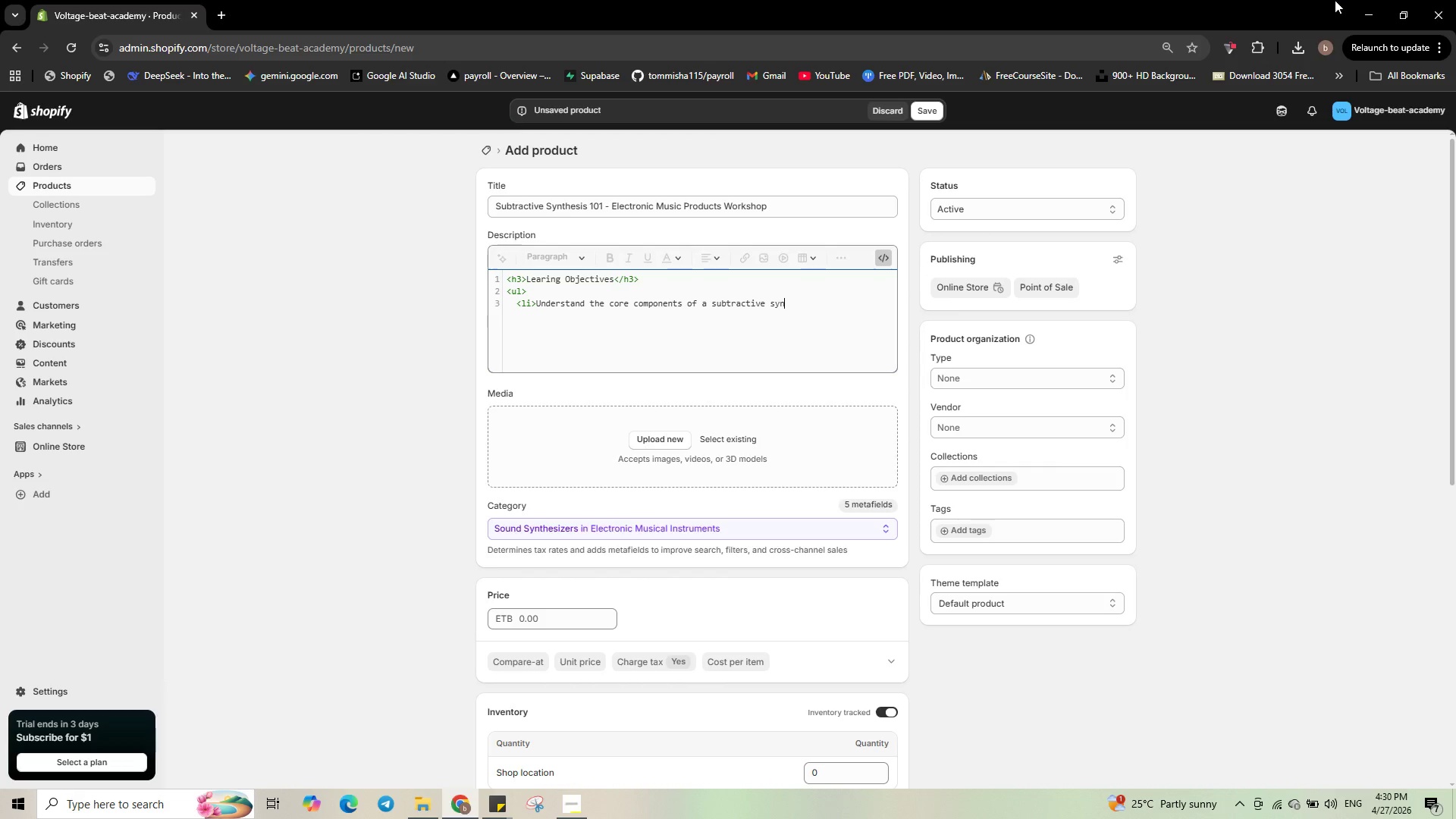 
type(thesizers)
 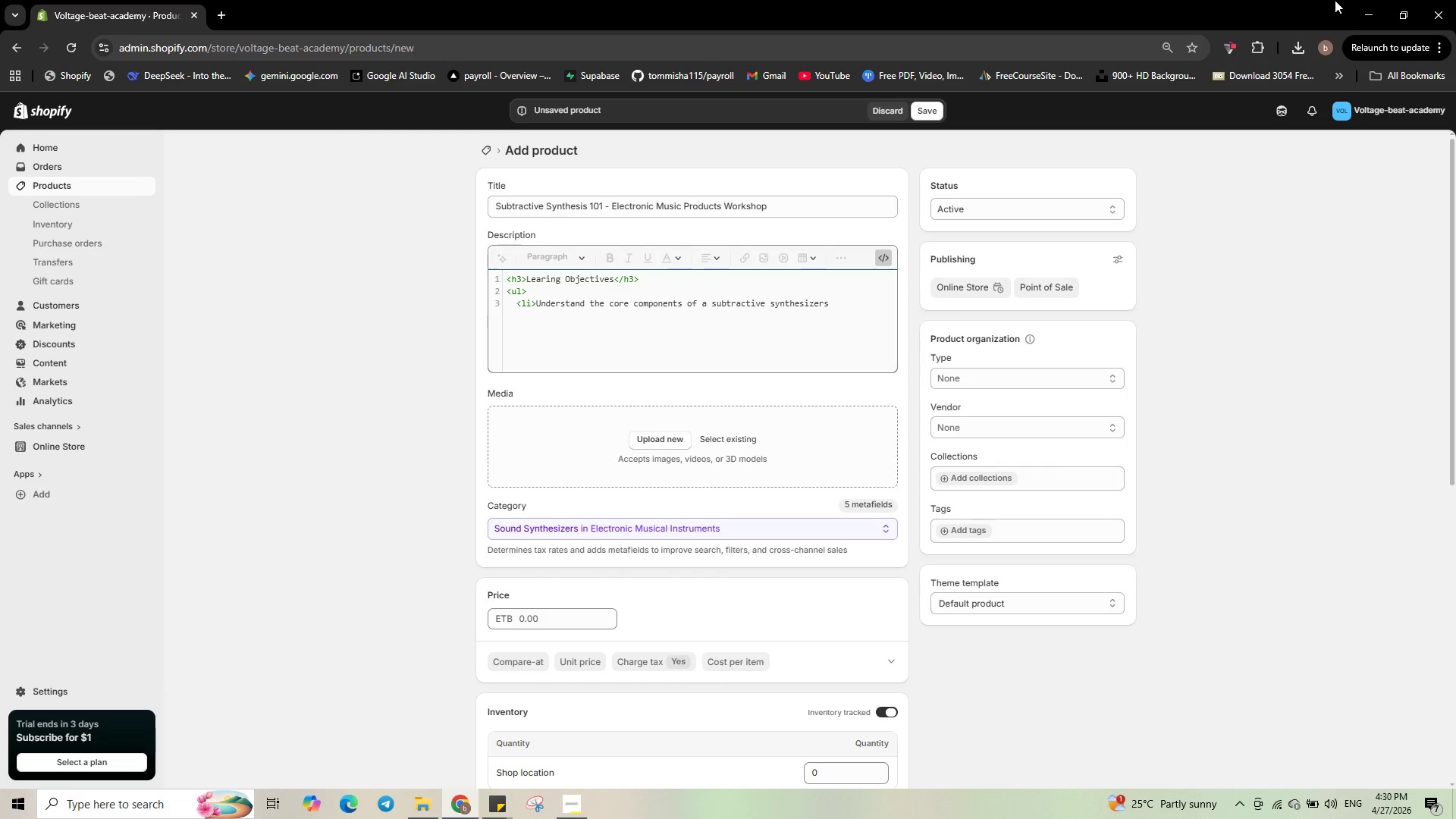 
type(: ocillator, filter , )
 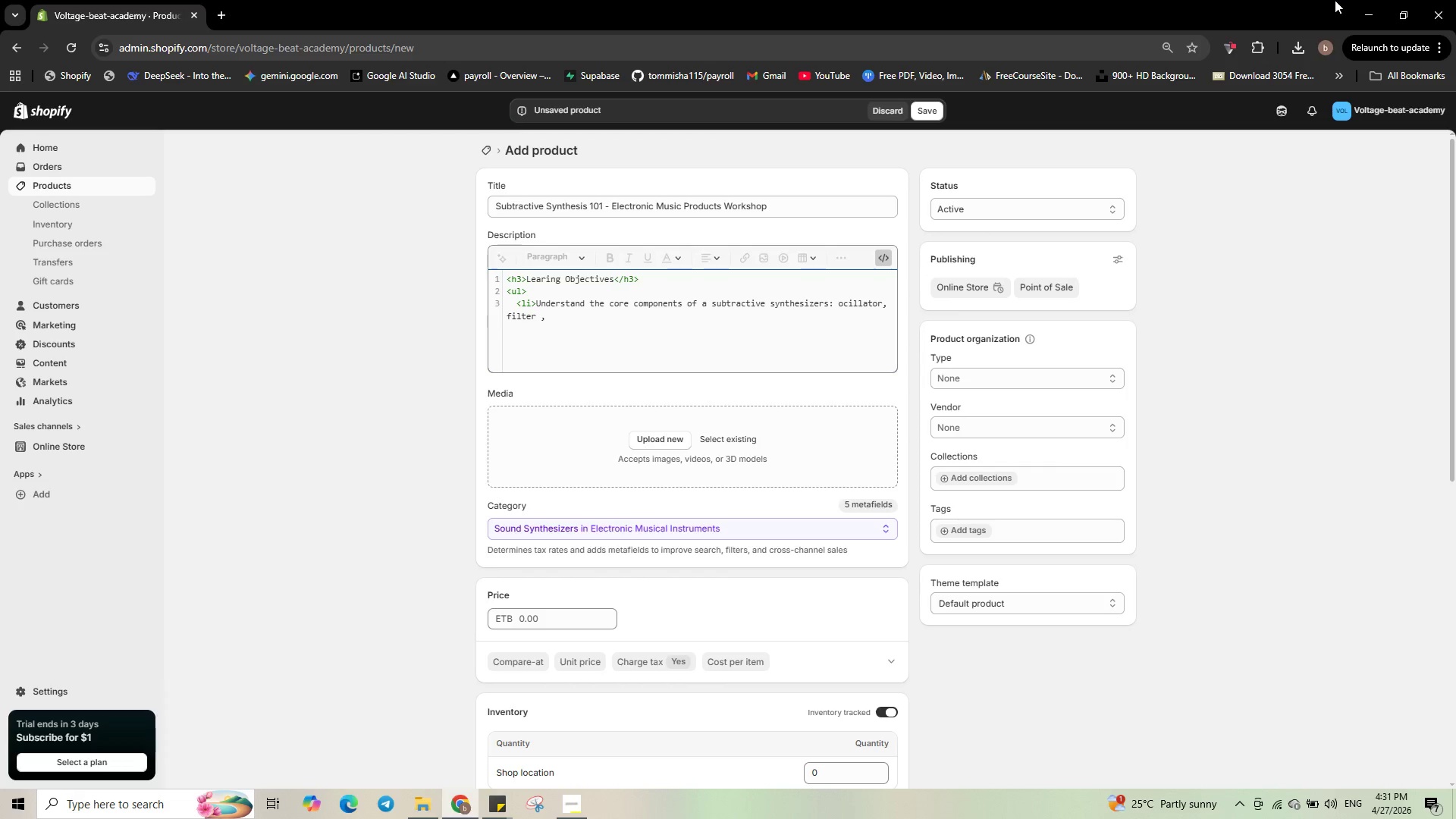 
key(ArrowLeft)
 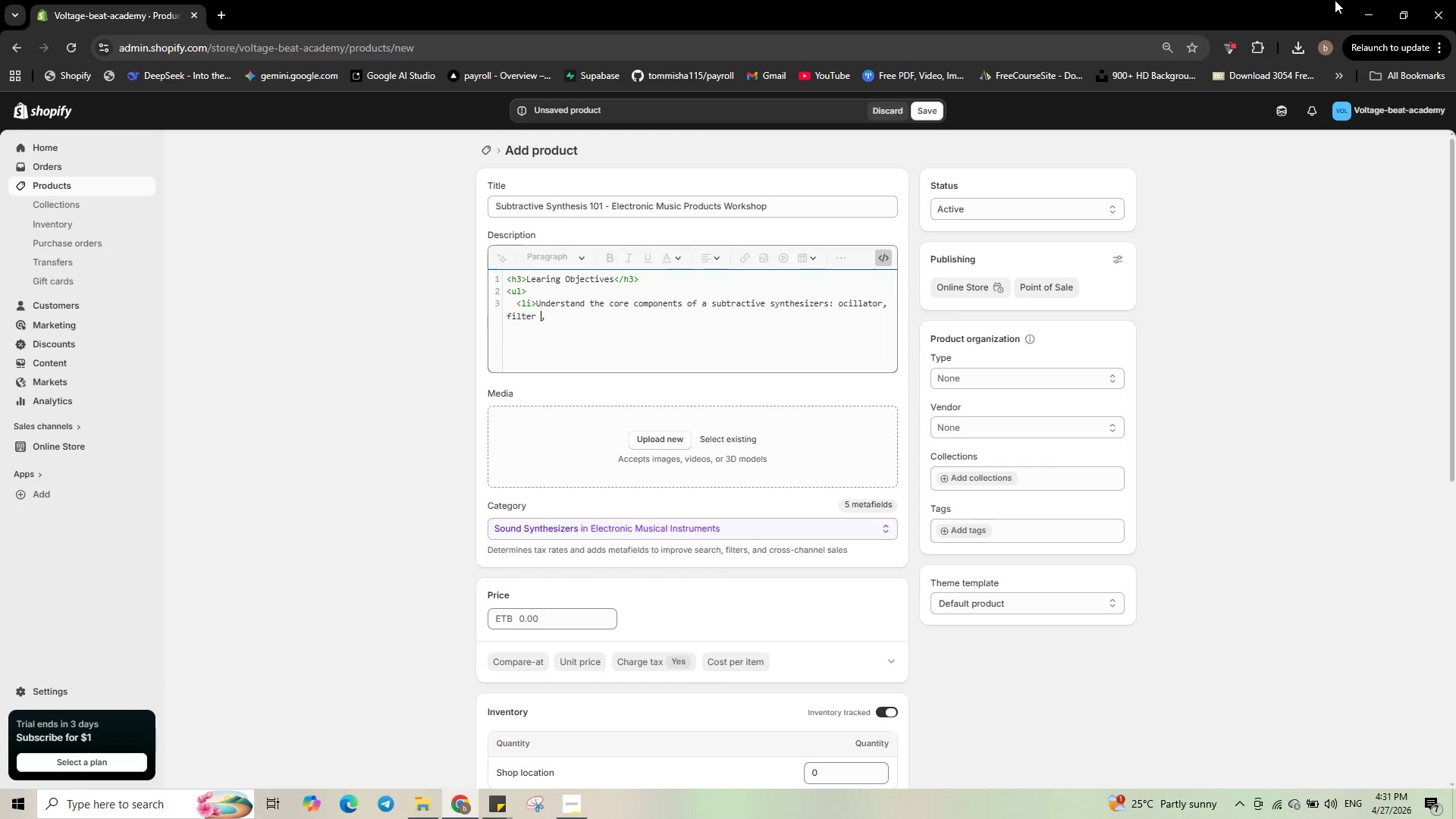 
key(ArrowLeft)
 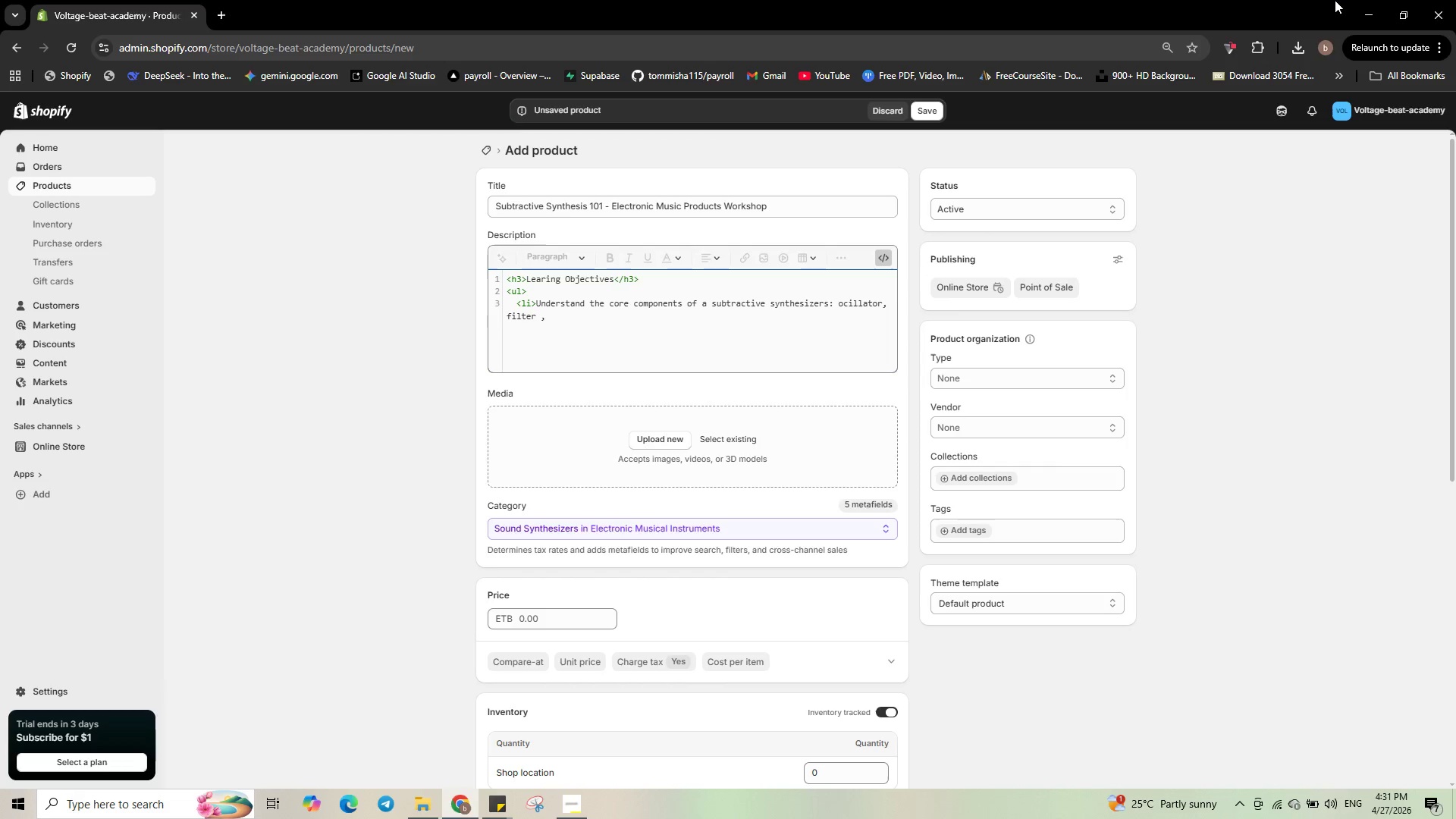 
key(Backspace)
 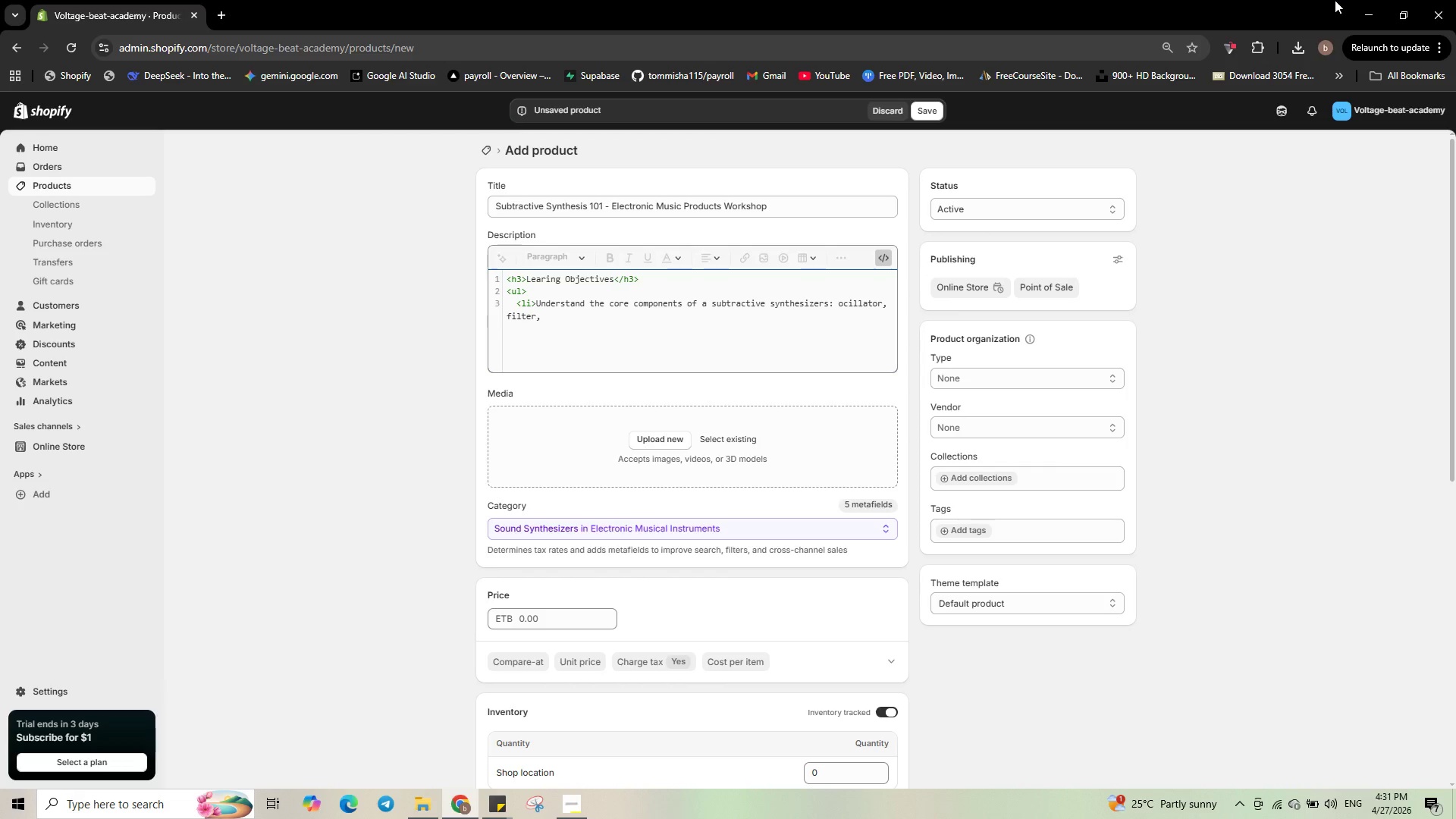 
key(ArrowRight)
 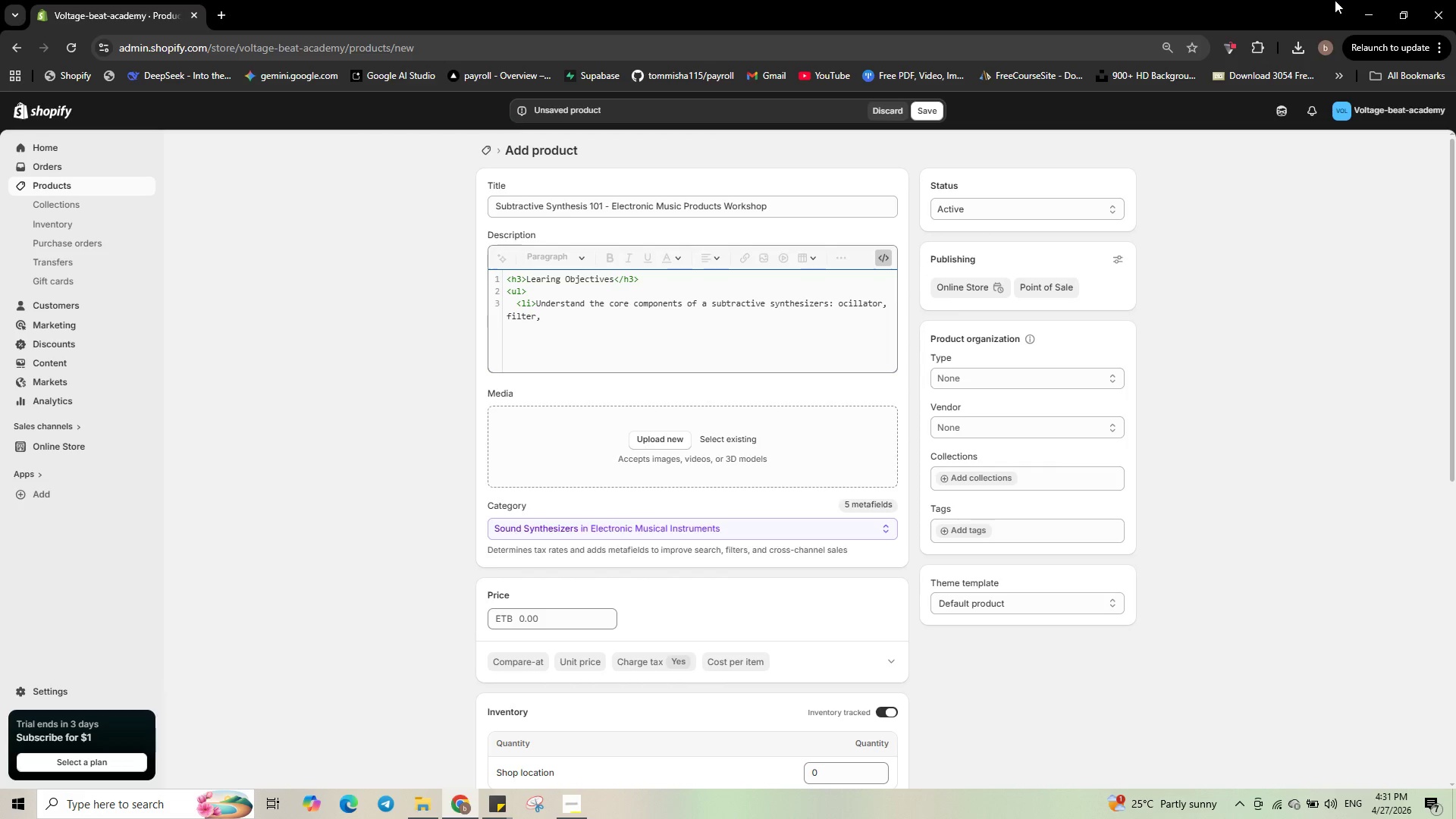 
type( amplifier)
 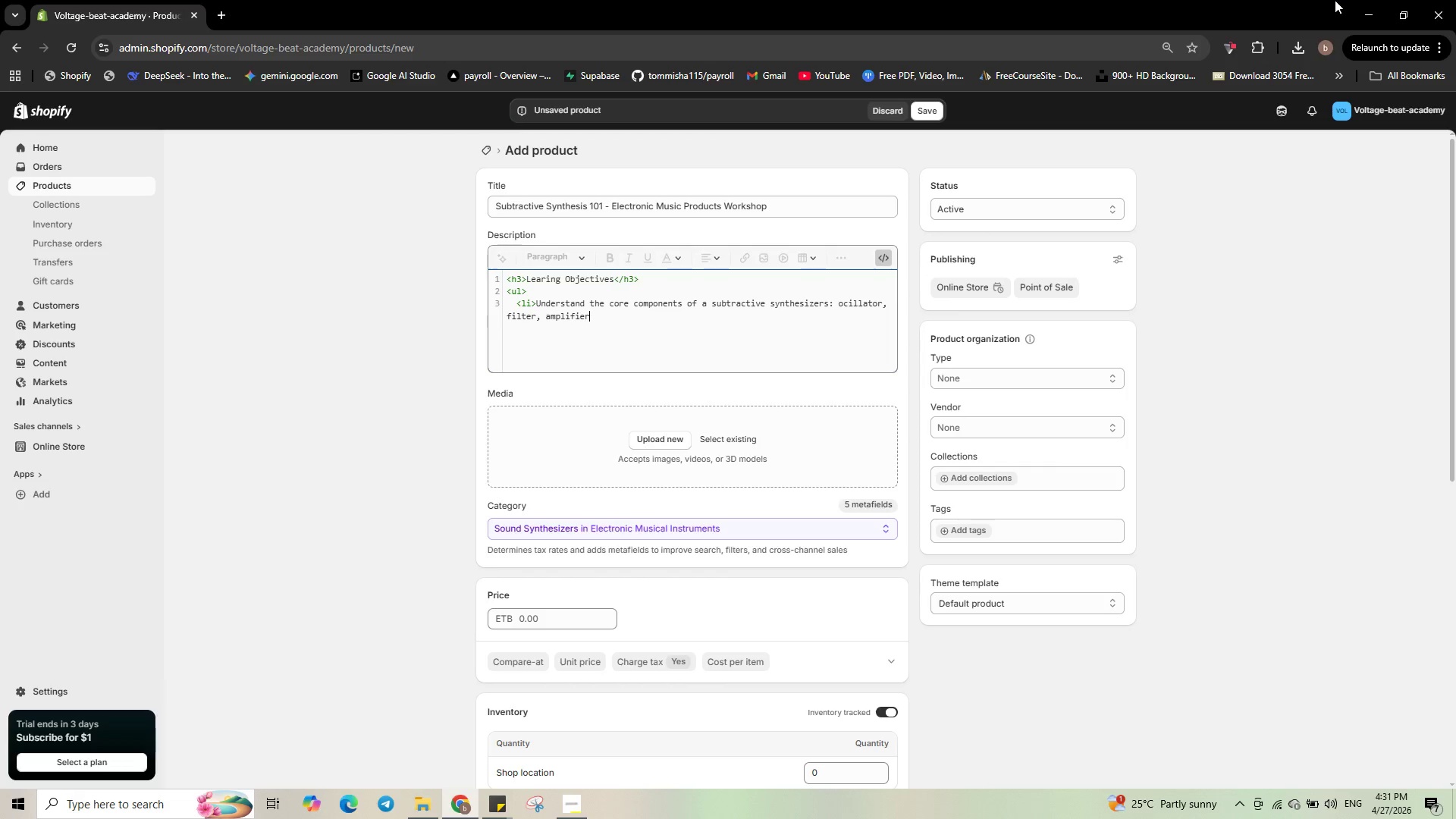 
type(, envelop, LFO<li)
 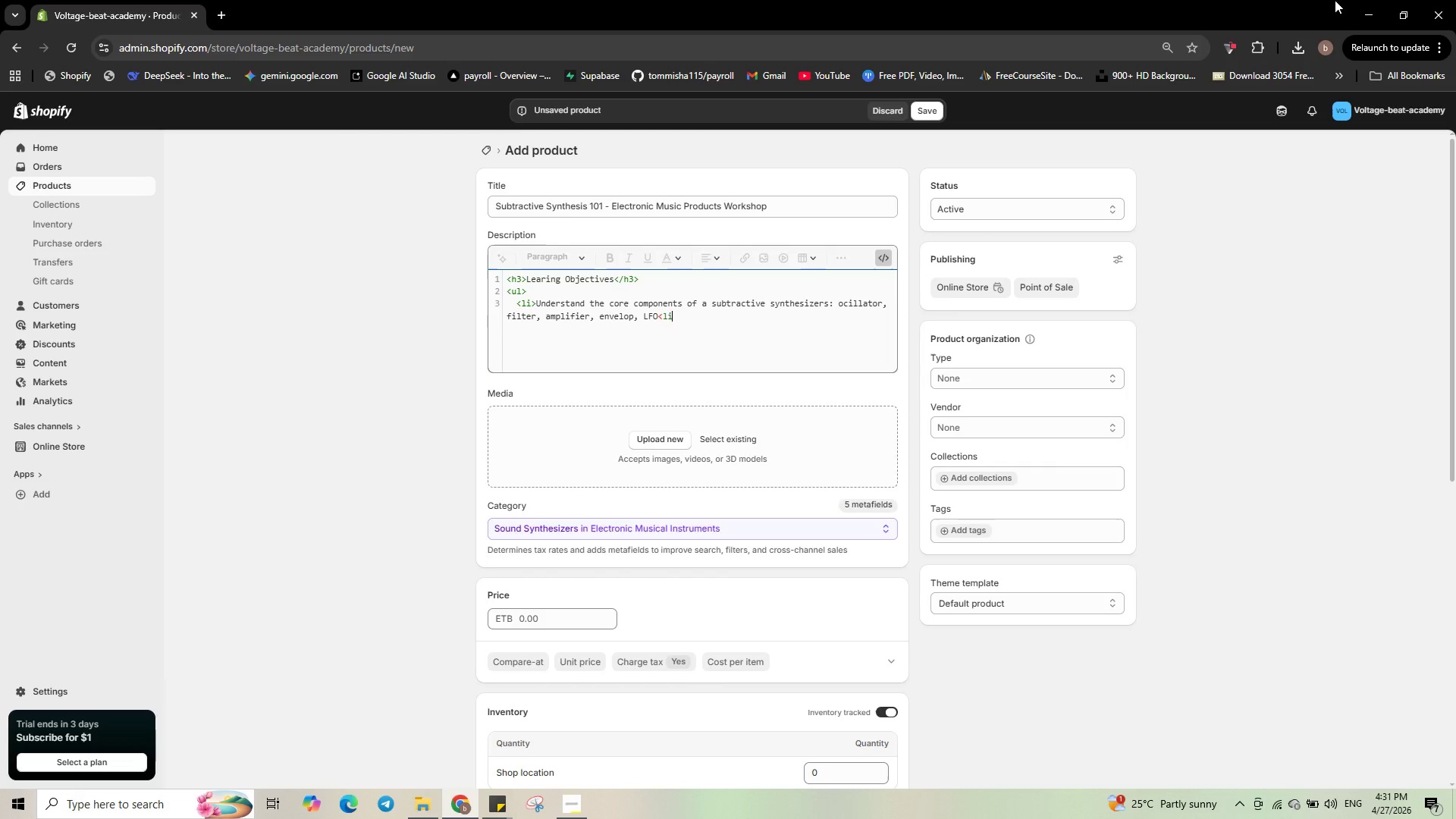 
key(ArrowLeft)
 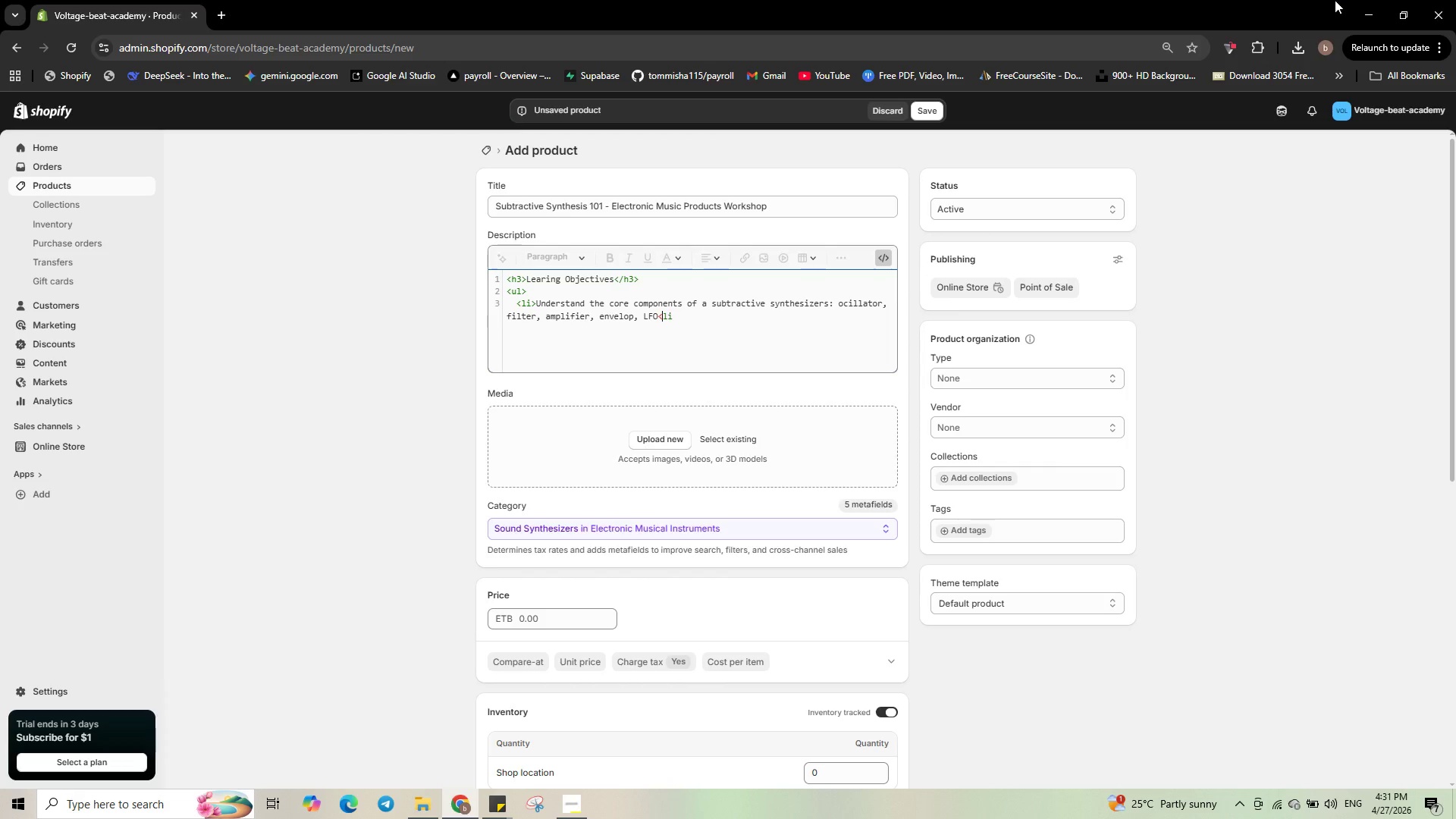 
key(ArrowLeft)
 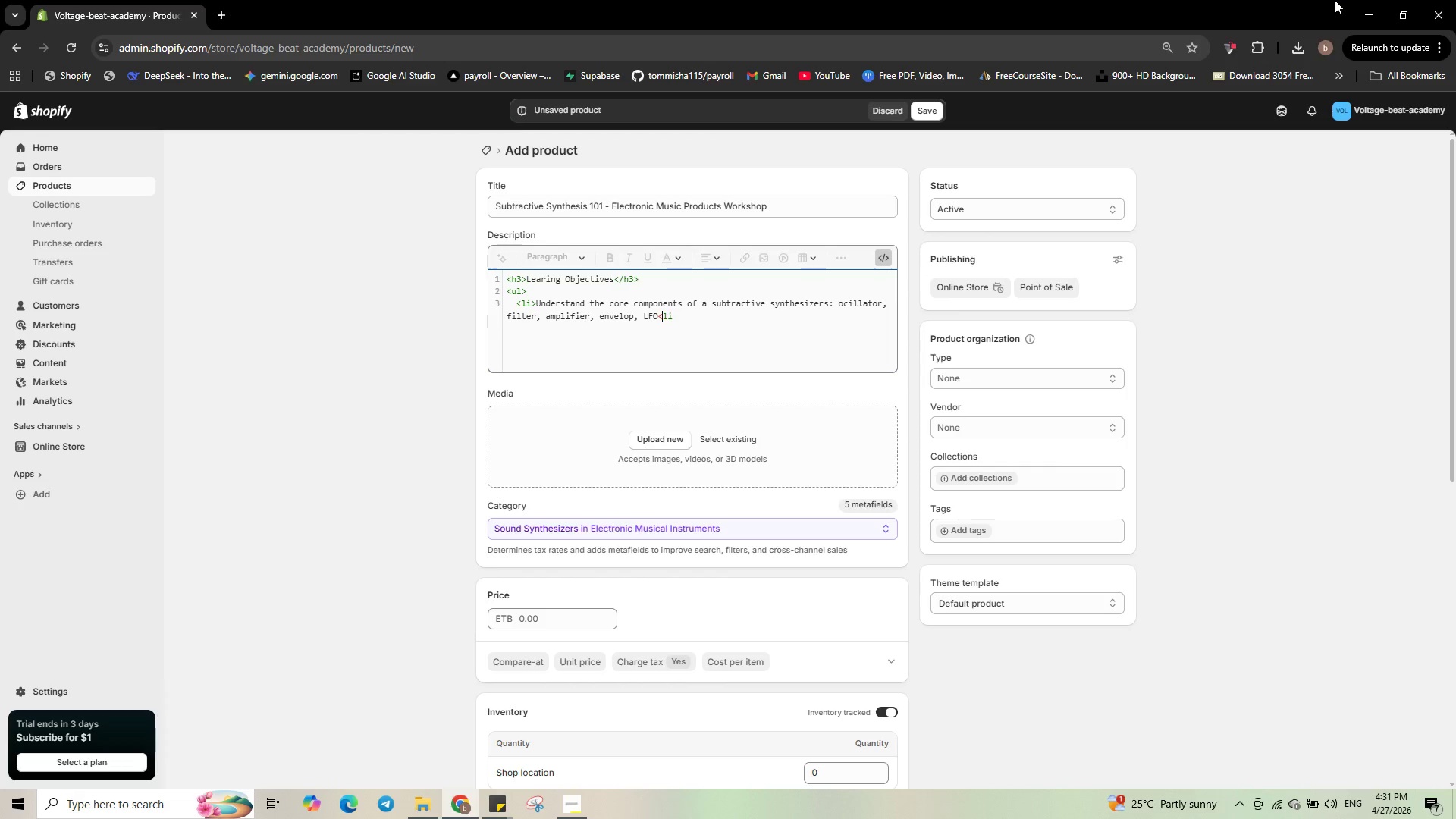 
key(Slash)
 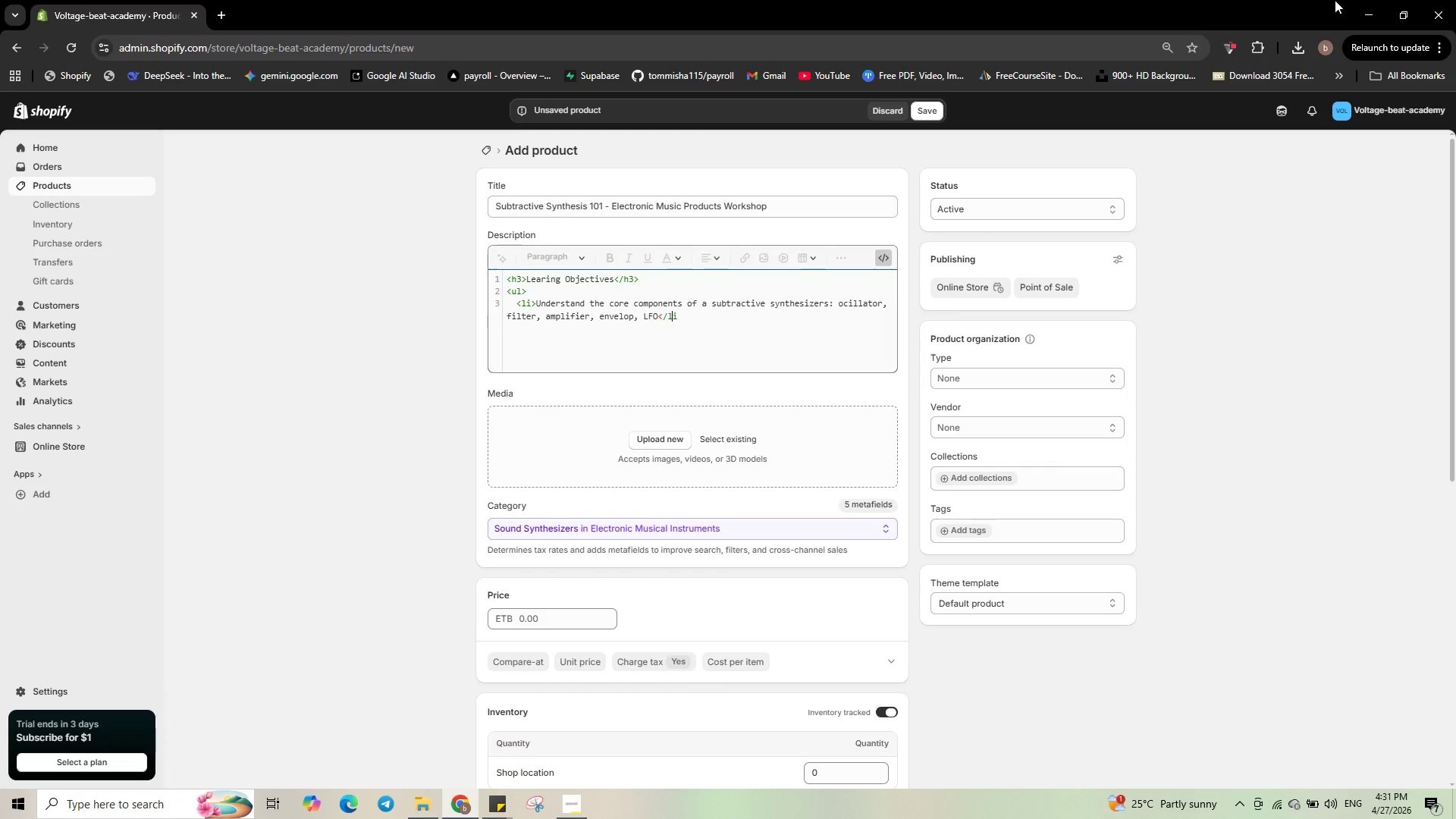 
key(ArrowRight)
 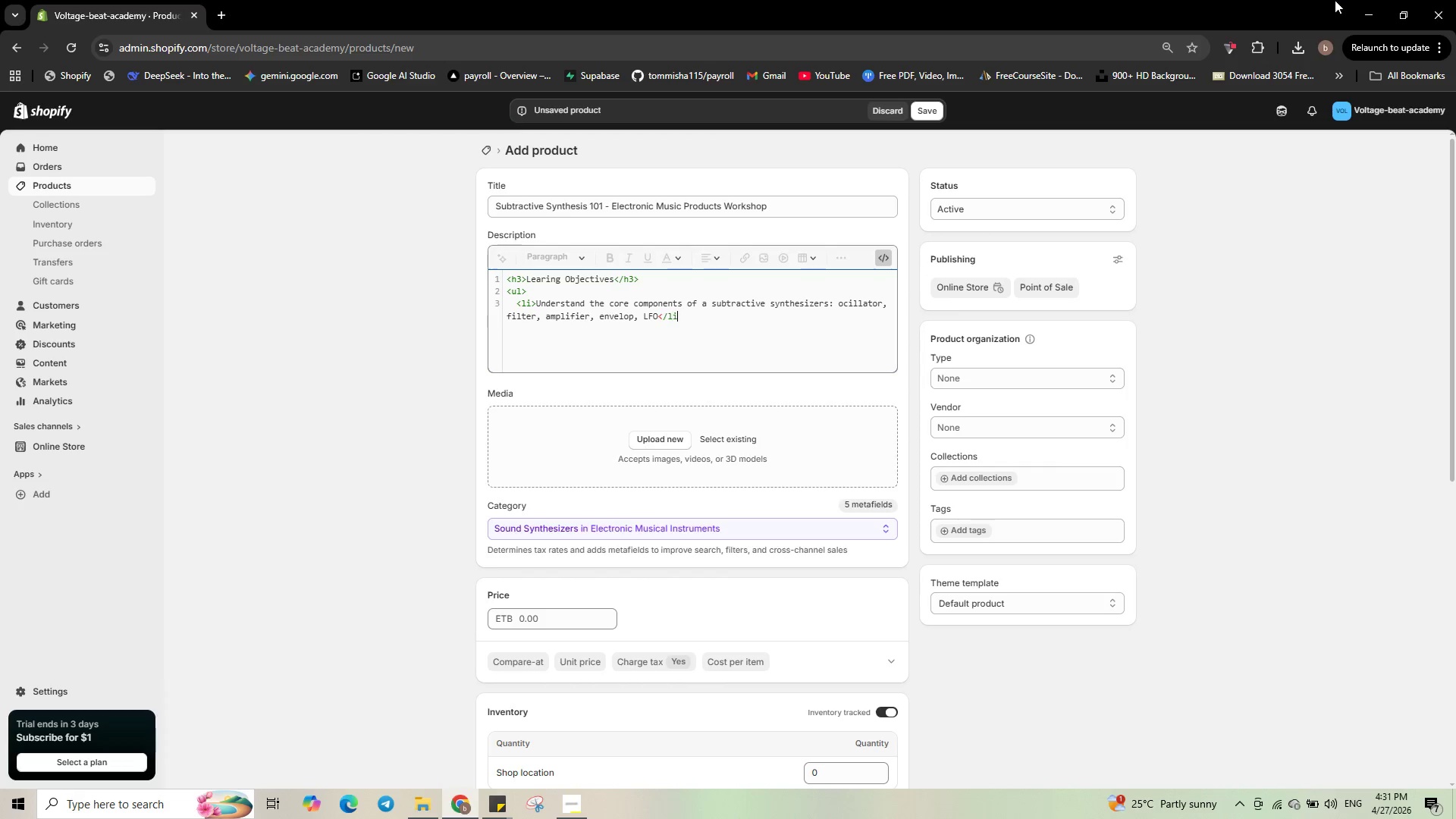 
key(ArrowRight)
 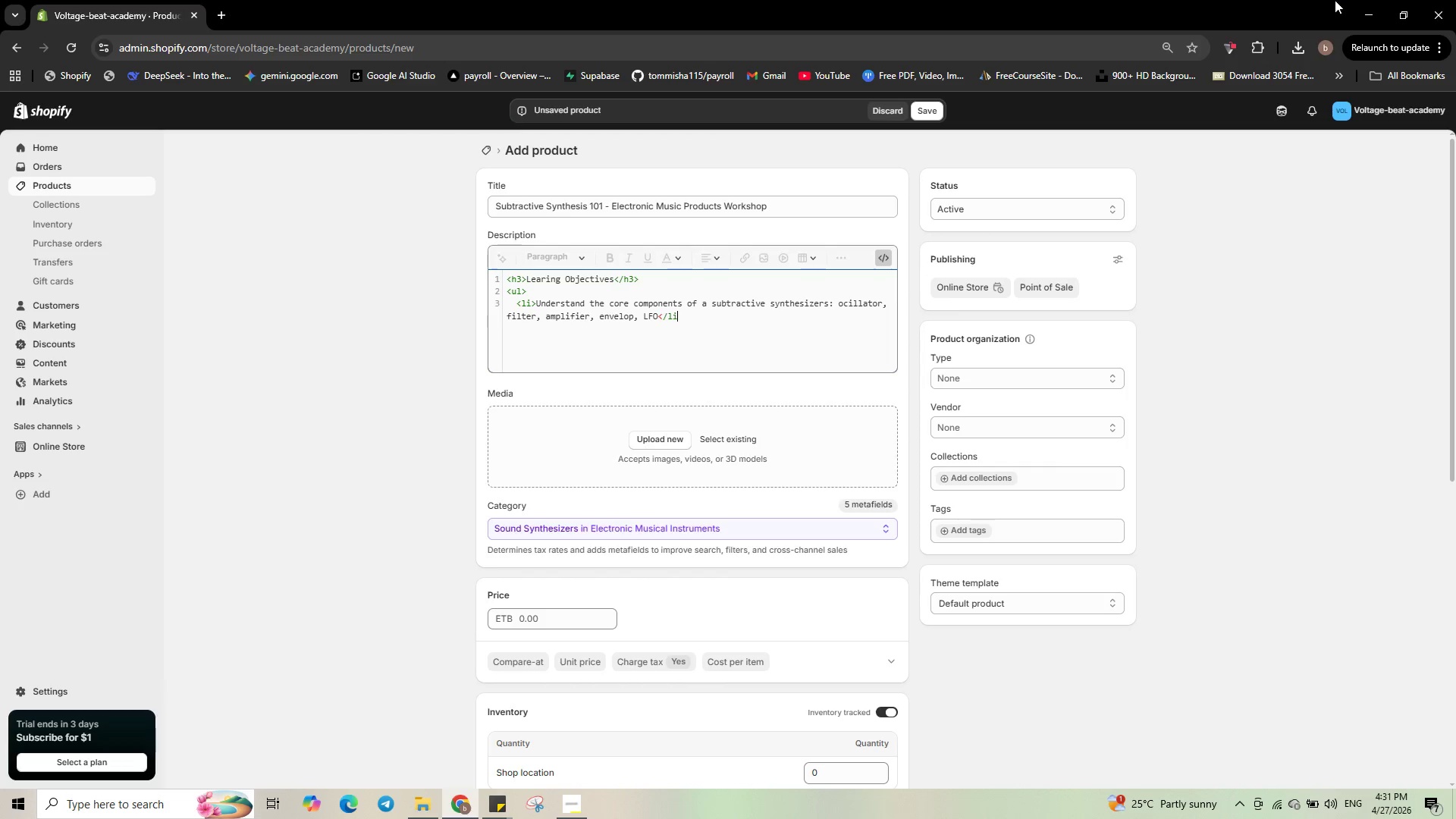 
key(Shift+Period)
 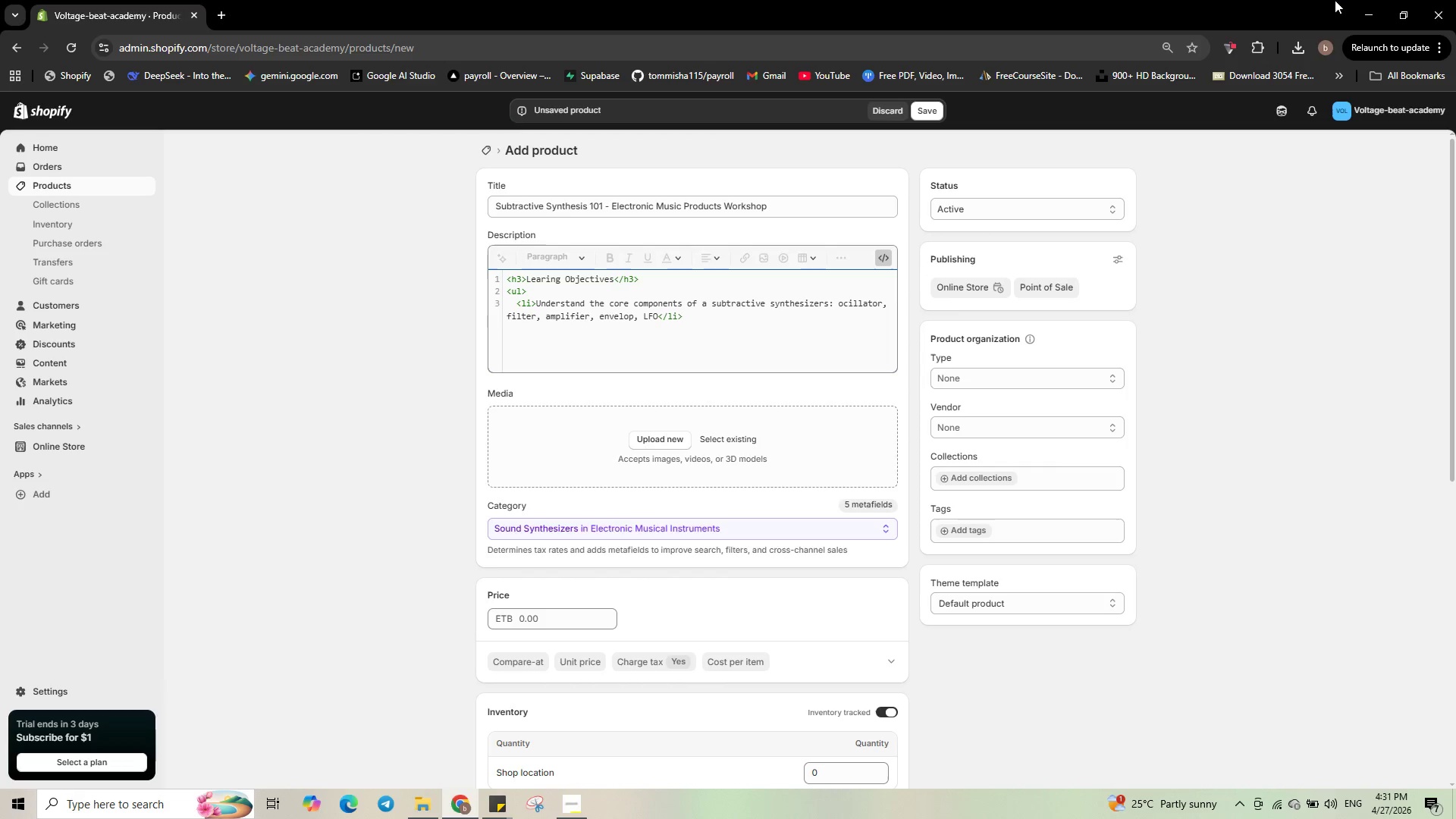 
key(Enter)
 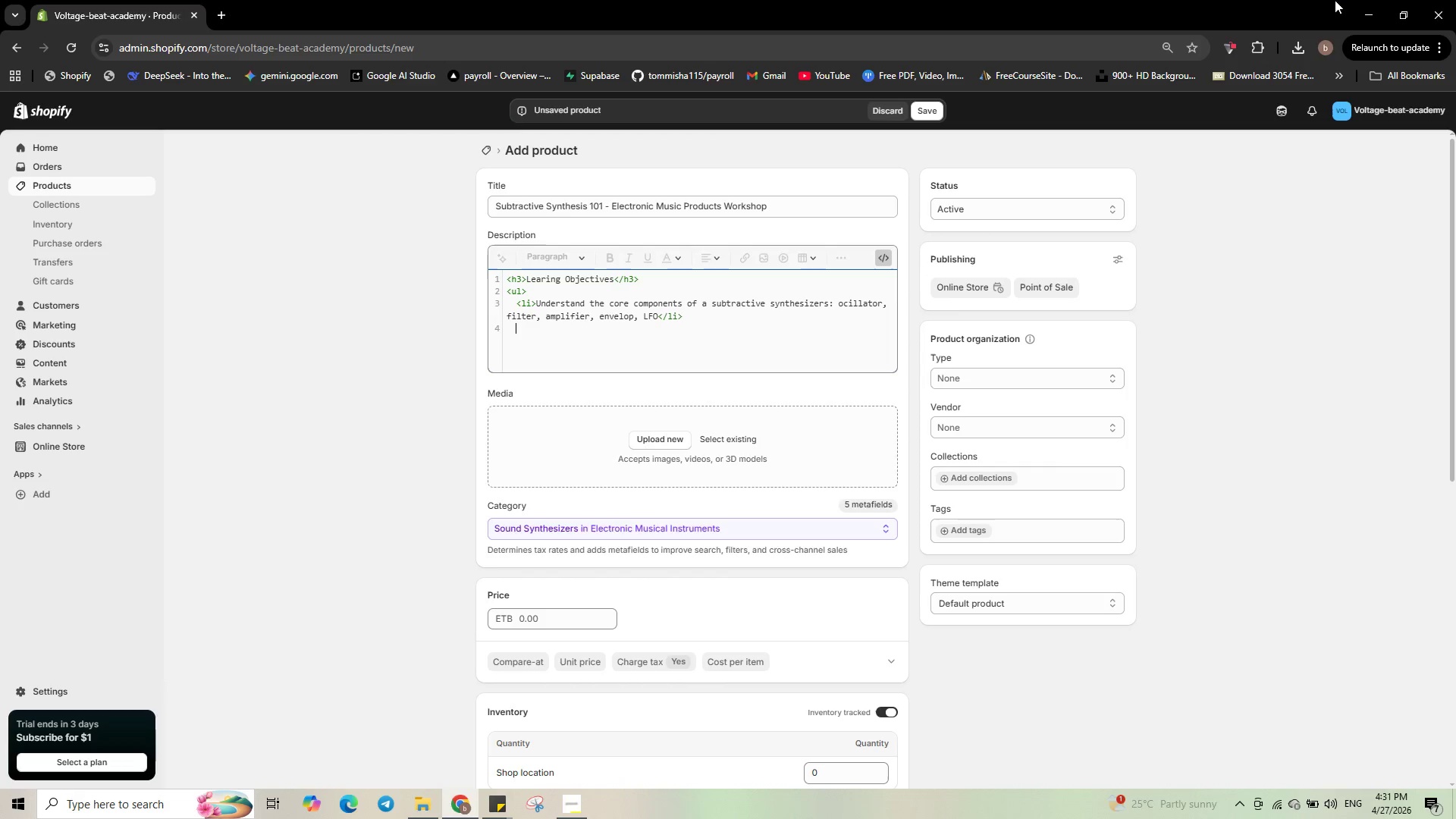 
type(<li>Design your own bass, lead )
key(Backspace)
type(.)
key(Backspace)
type(, and pad patches from scratch</li>)
 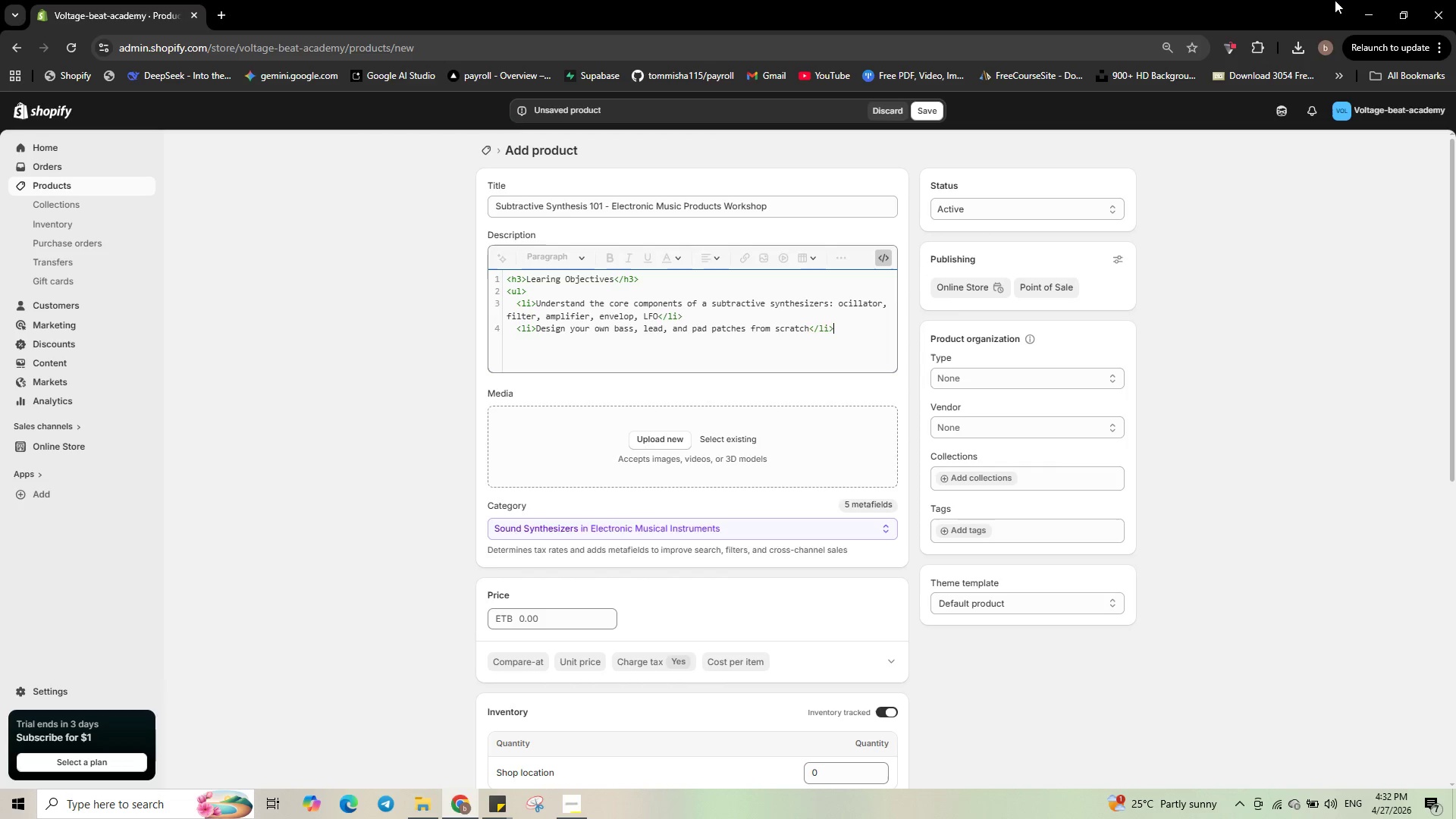 
key(Enter)
 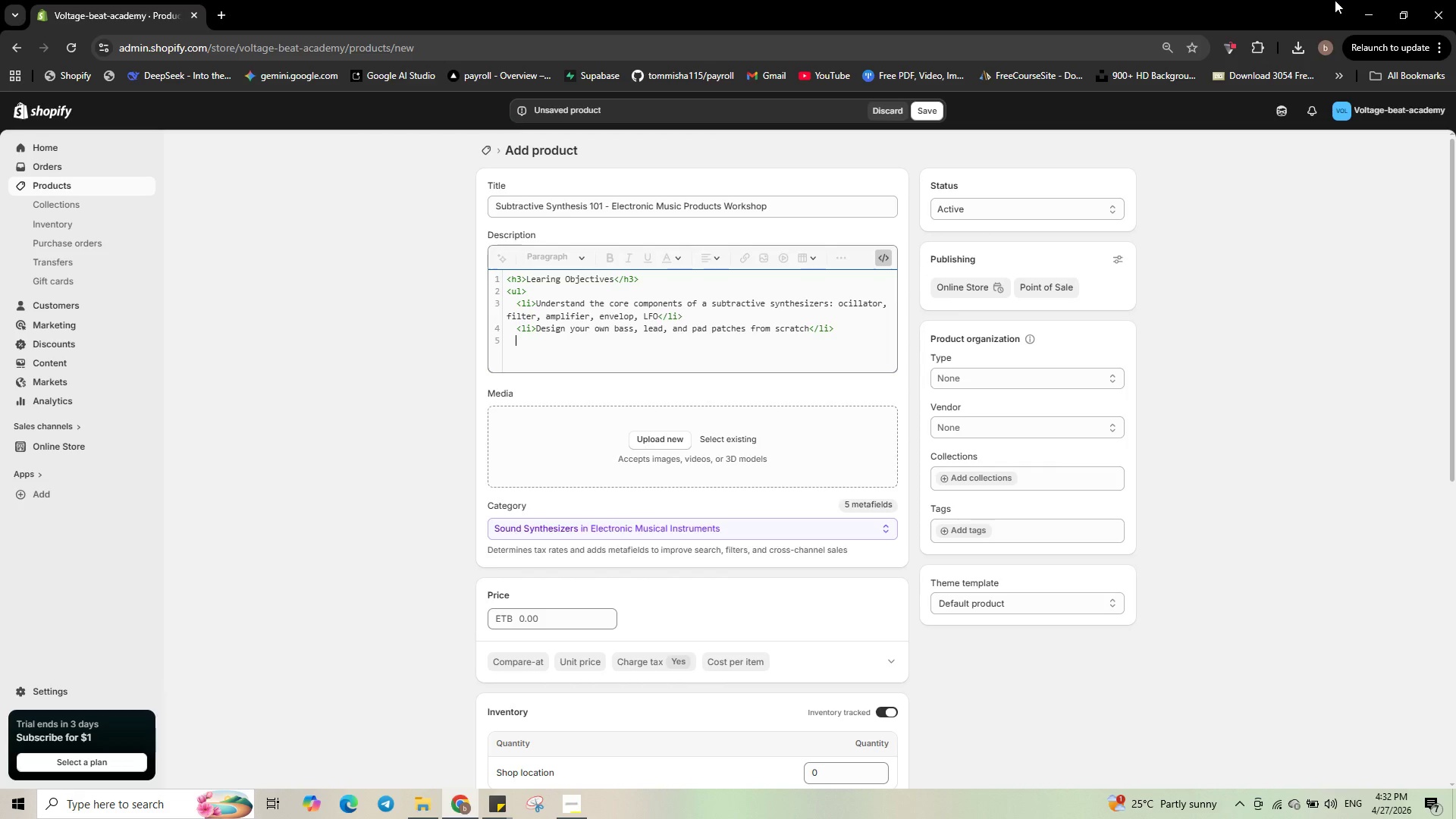 
type(<li>)
 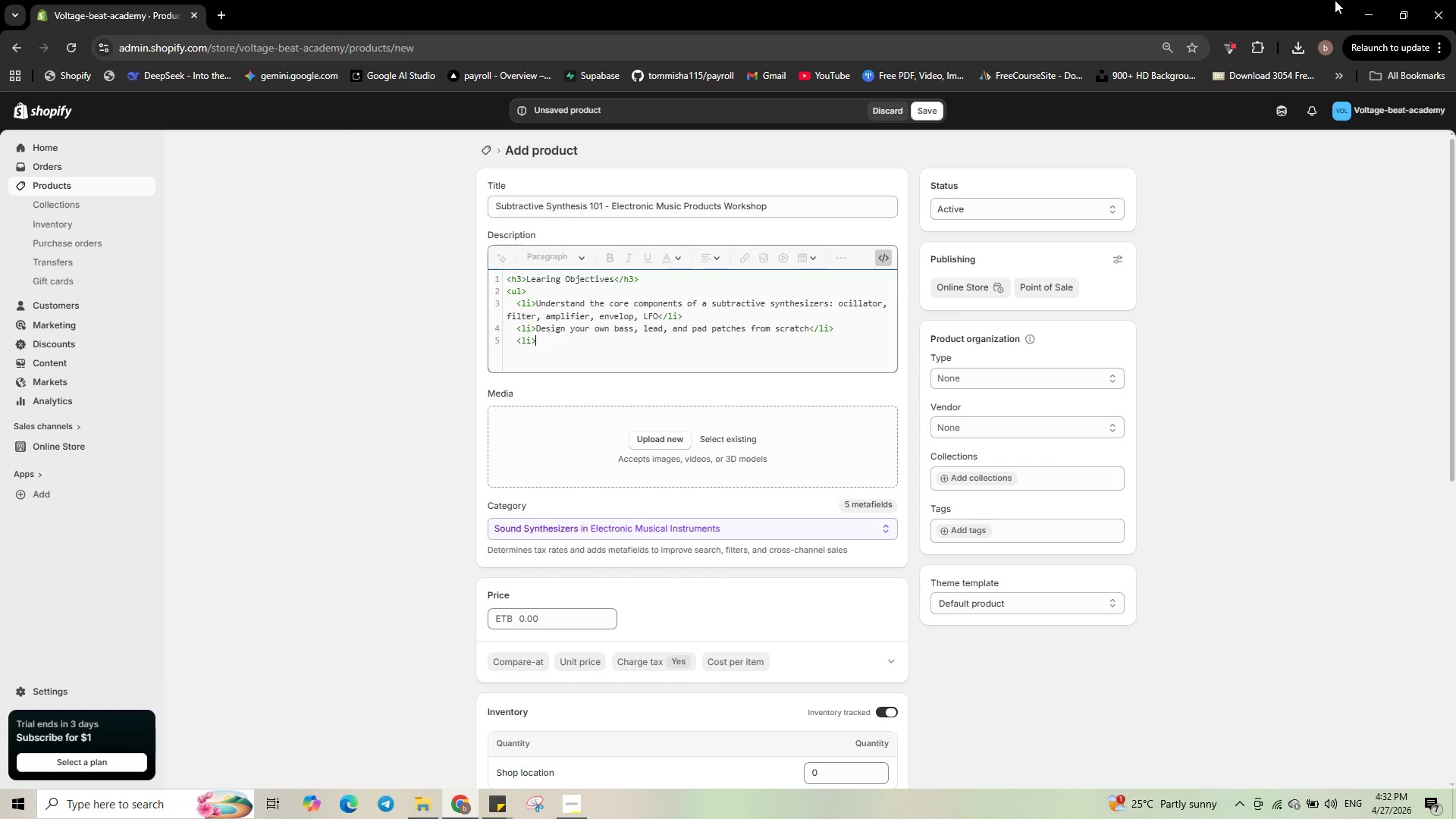 
wait(7.0)
 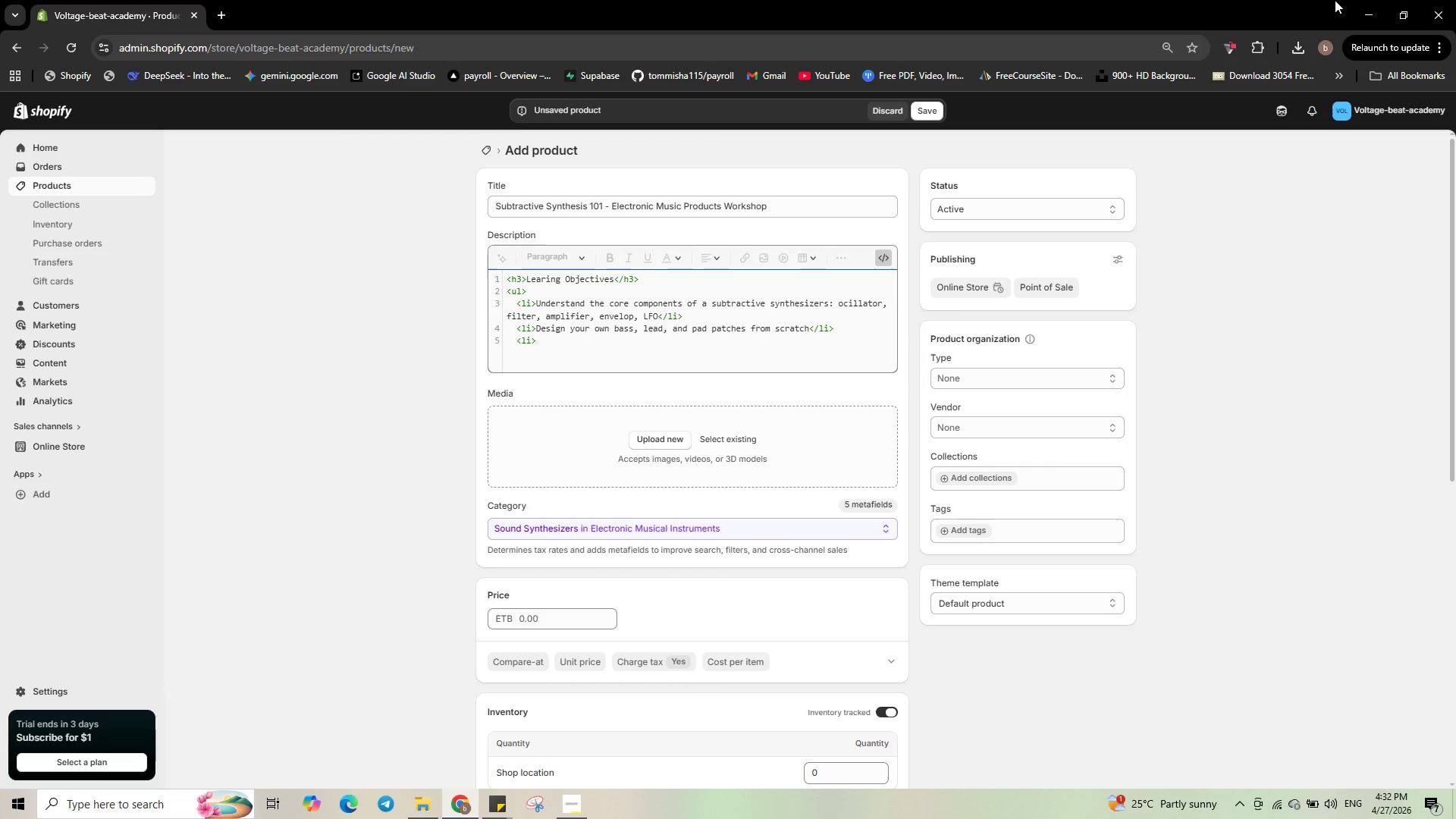 
type(Learn)
 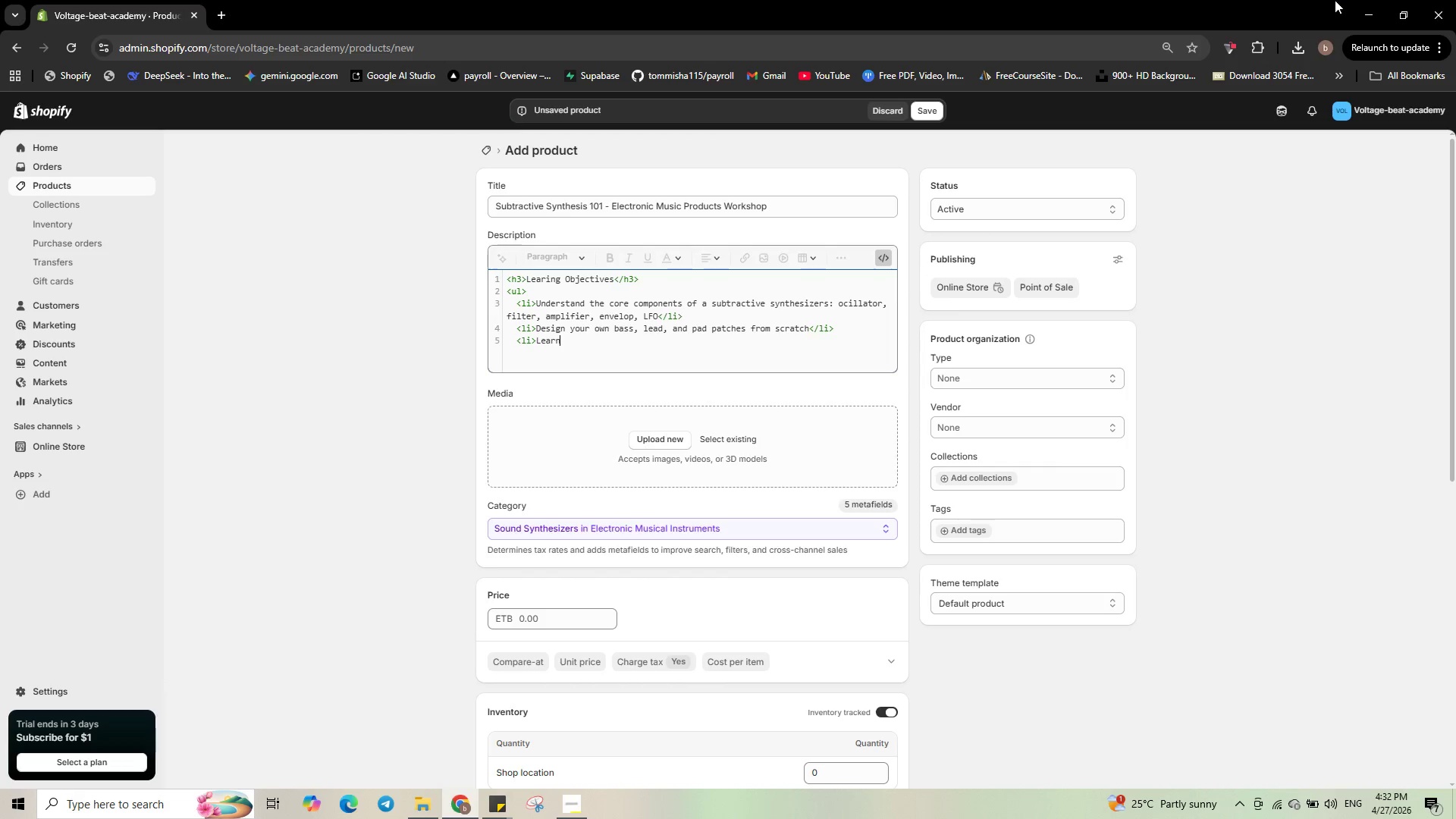 
type( signal flow and modulation routing</li>)
 